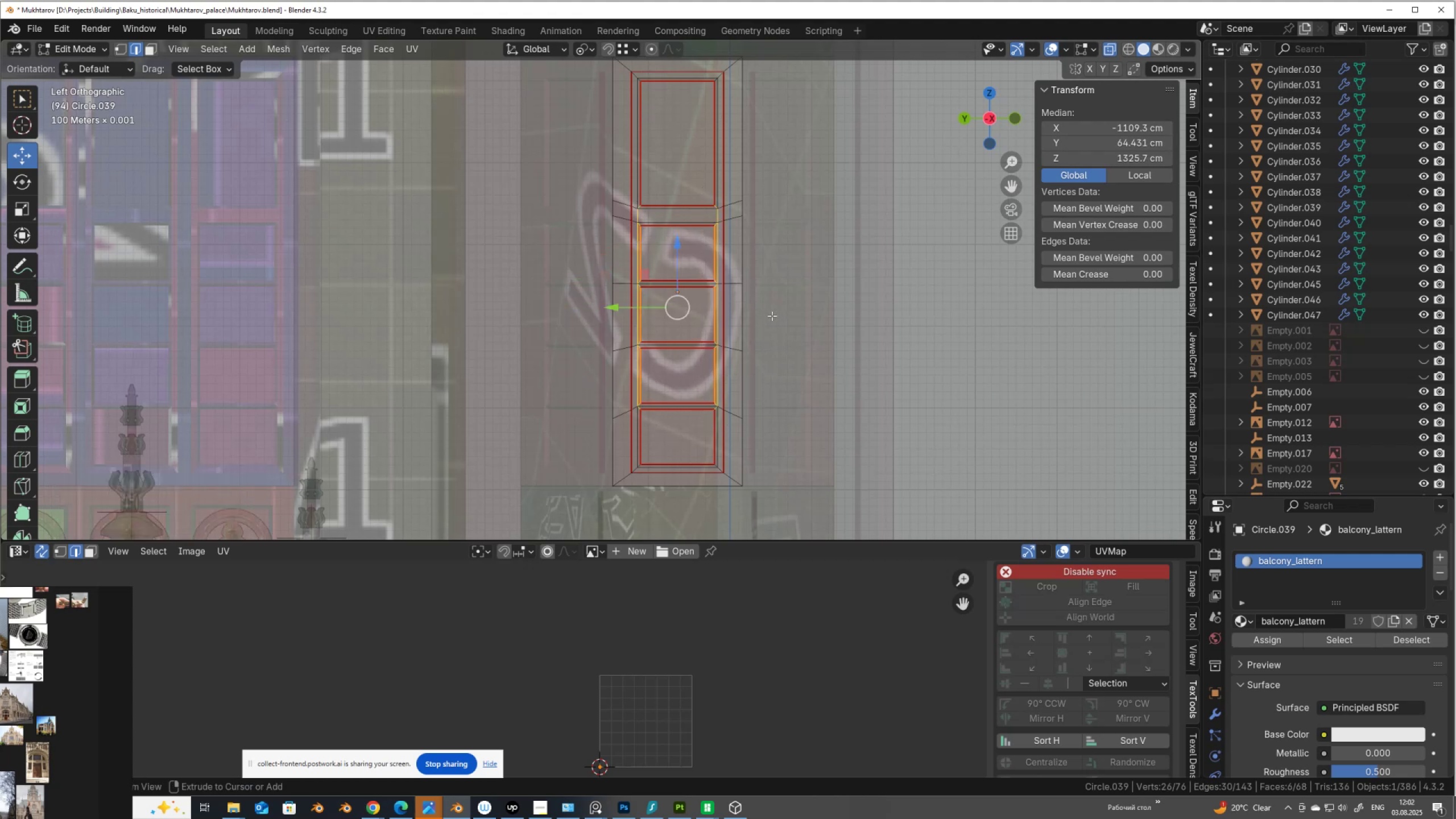 
left_click_drag(start_coordinate=[763, 317], to_coordinate=[557, 313])
 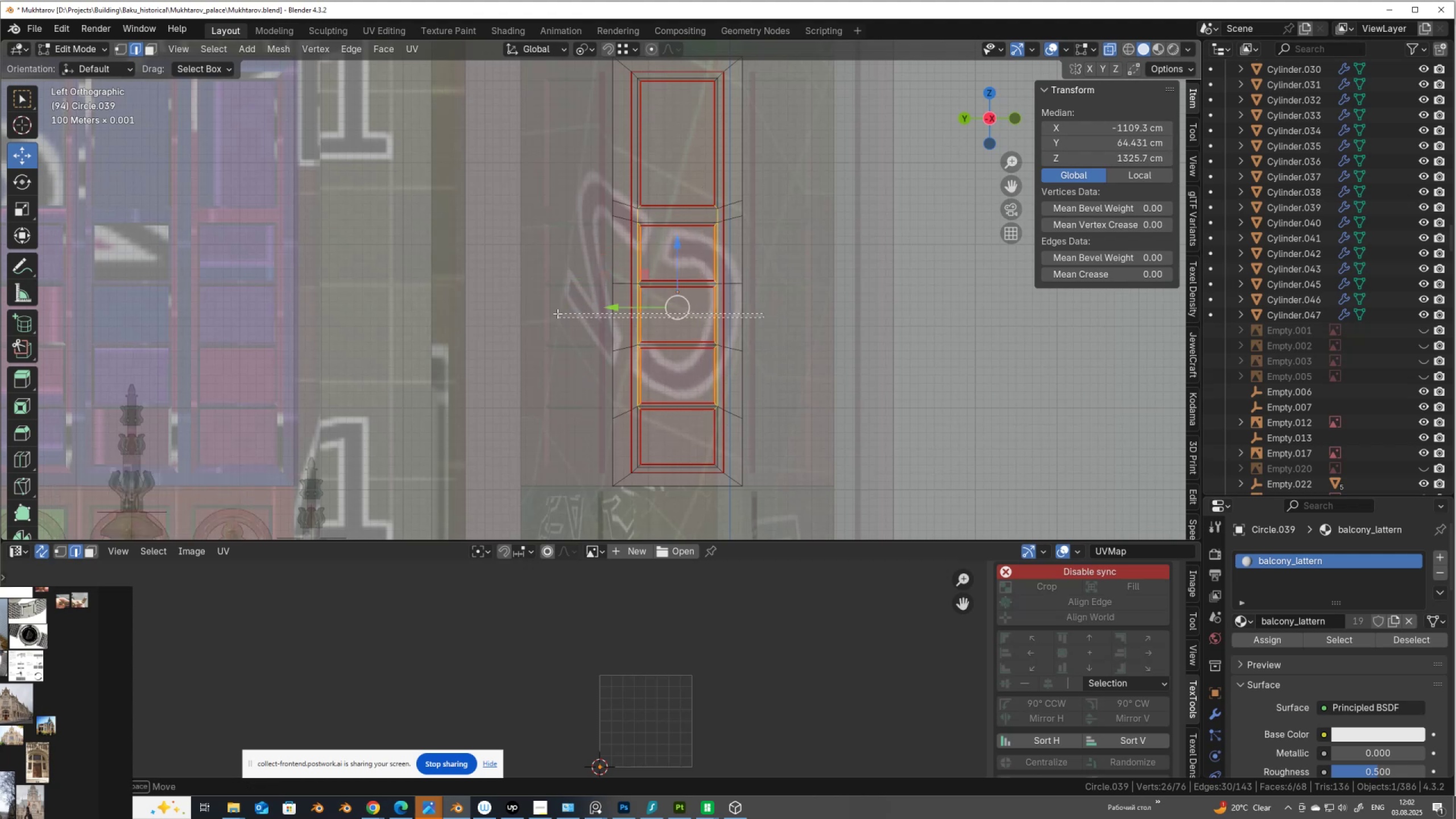 
hold_key(key=ControlLeft, duration=1.51)
left_click_drag(start_coordinate=[748, 253], to_coordinate=[581, 253])
 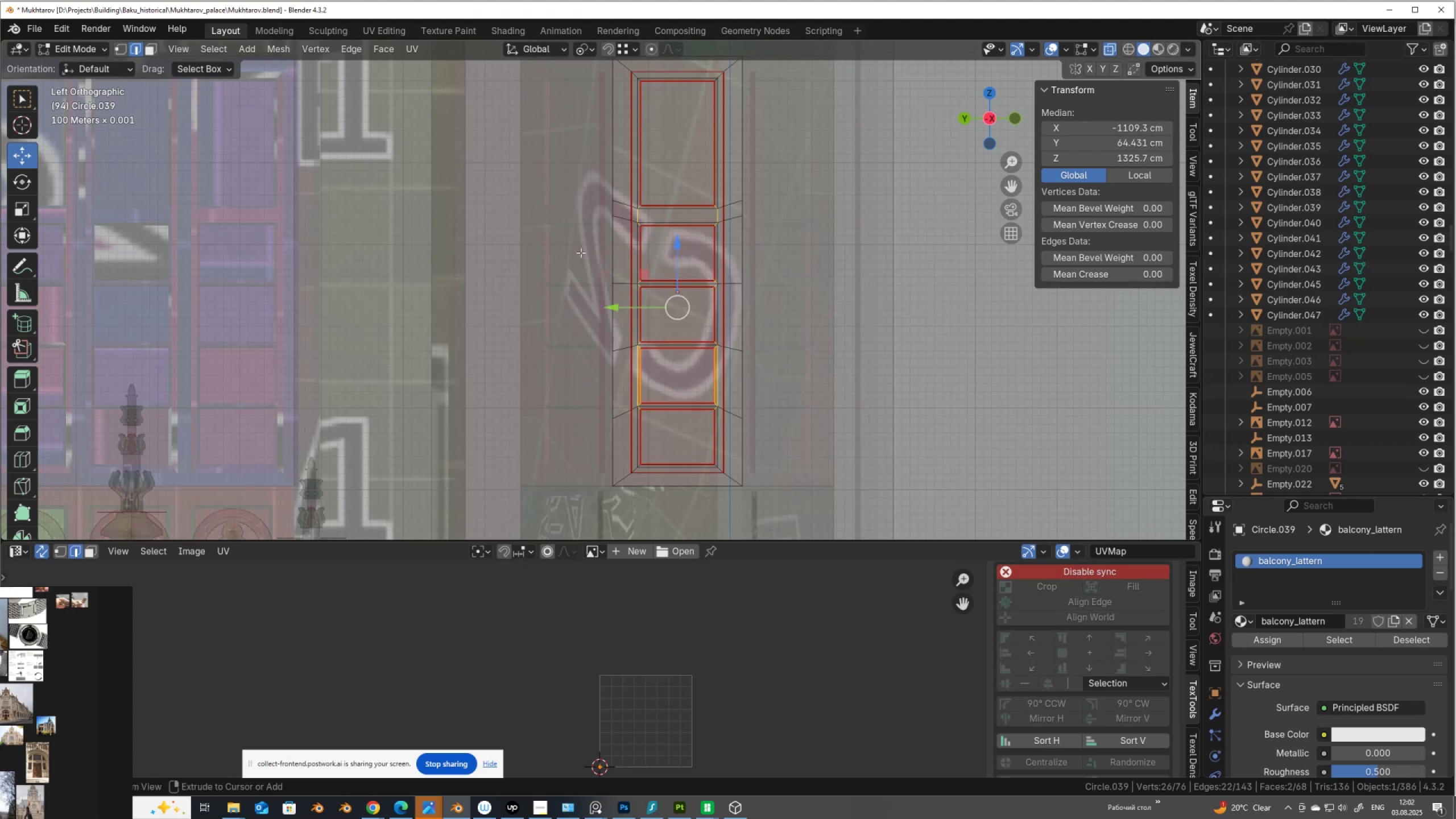 
hold_key(key=ControlLeft, duration=1.51)
left_click_drag(start_coordinate=[743, 369], to_coordinate=[588, 382])
 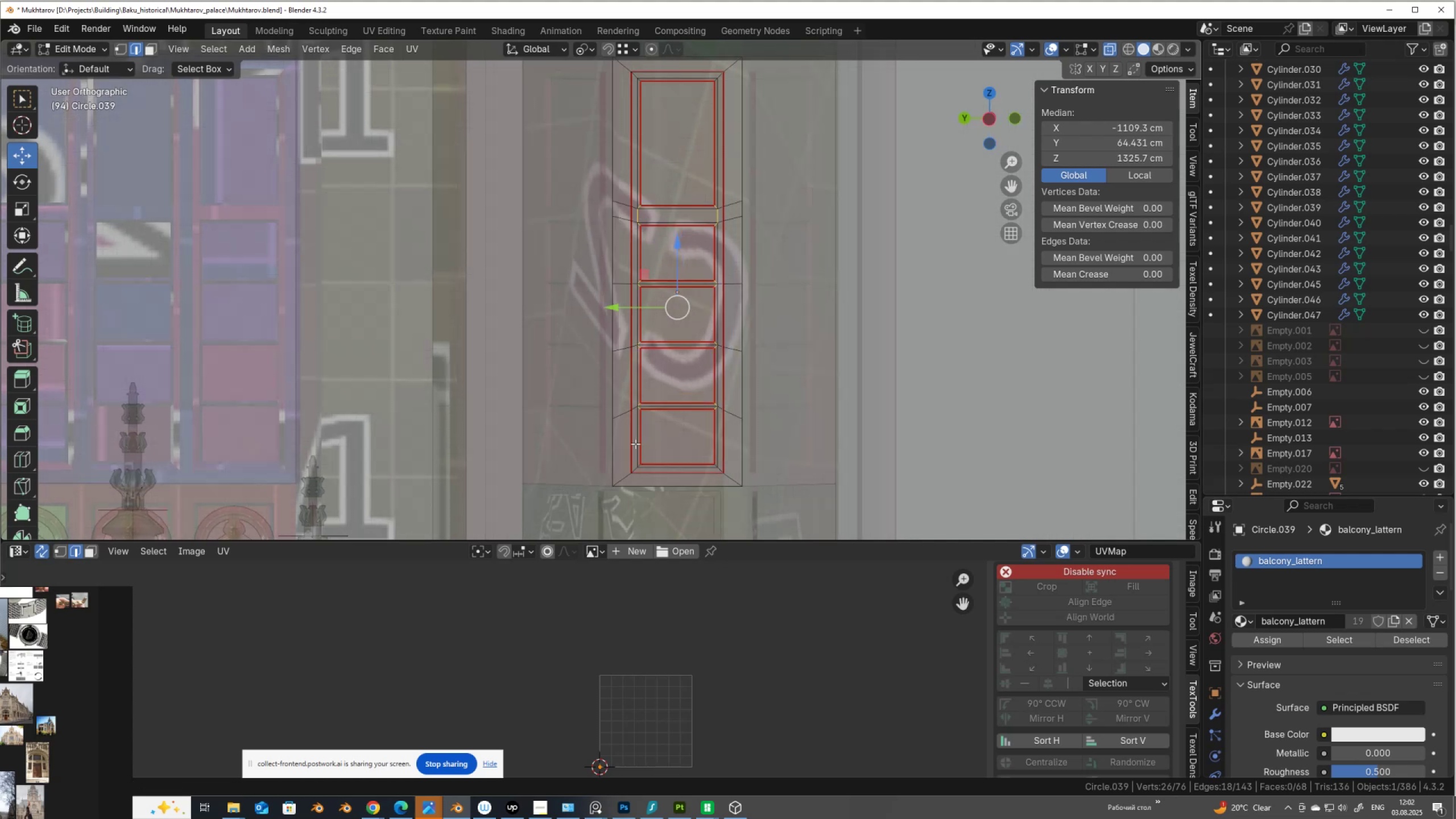 
scroll: coordinate [618, 470], scroll_direction: up, amount: 3.0
 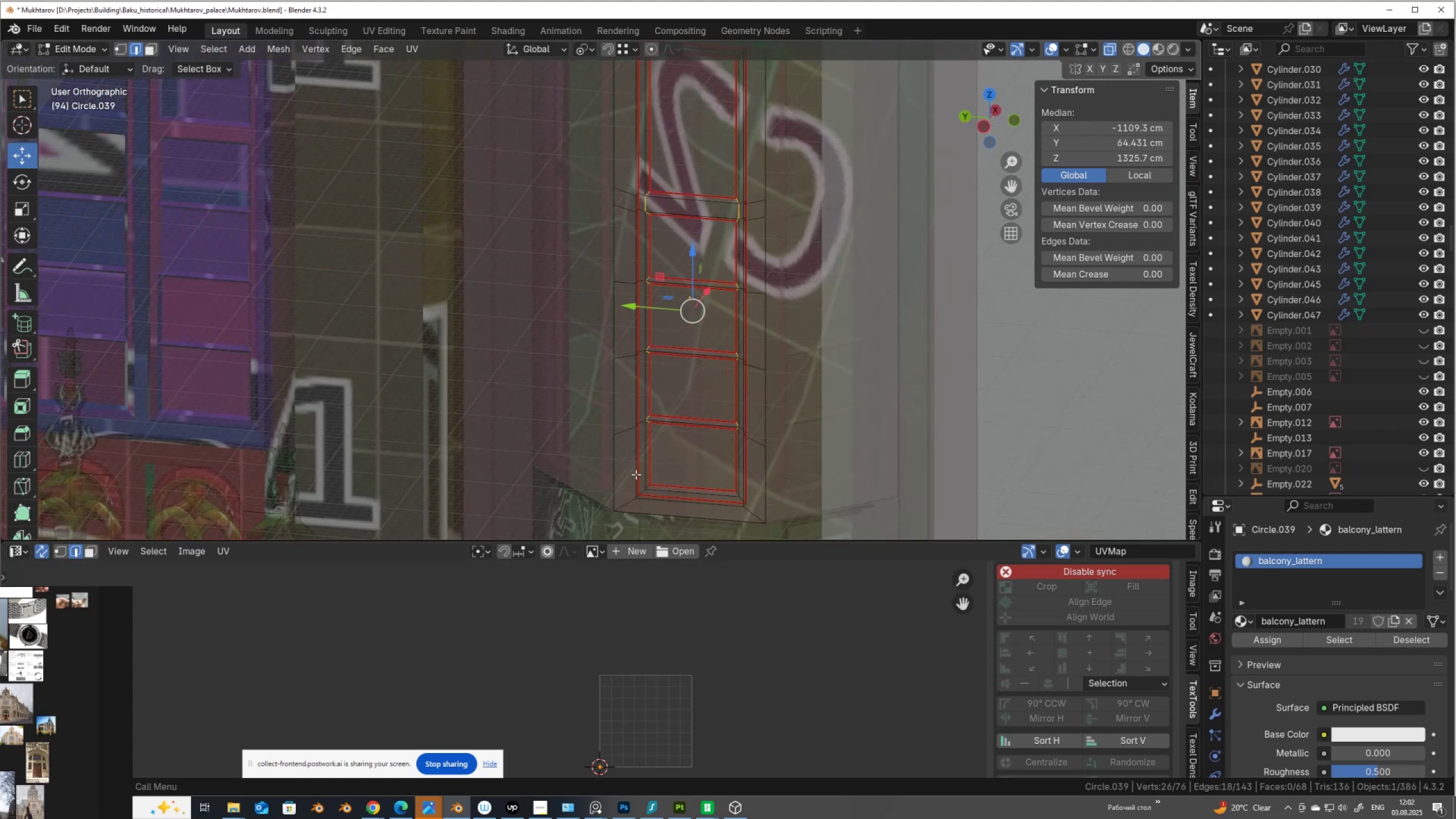 
hold_key(key=ShiftLeft, duration=0.36)
 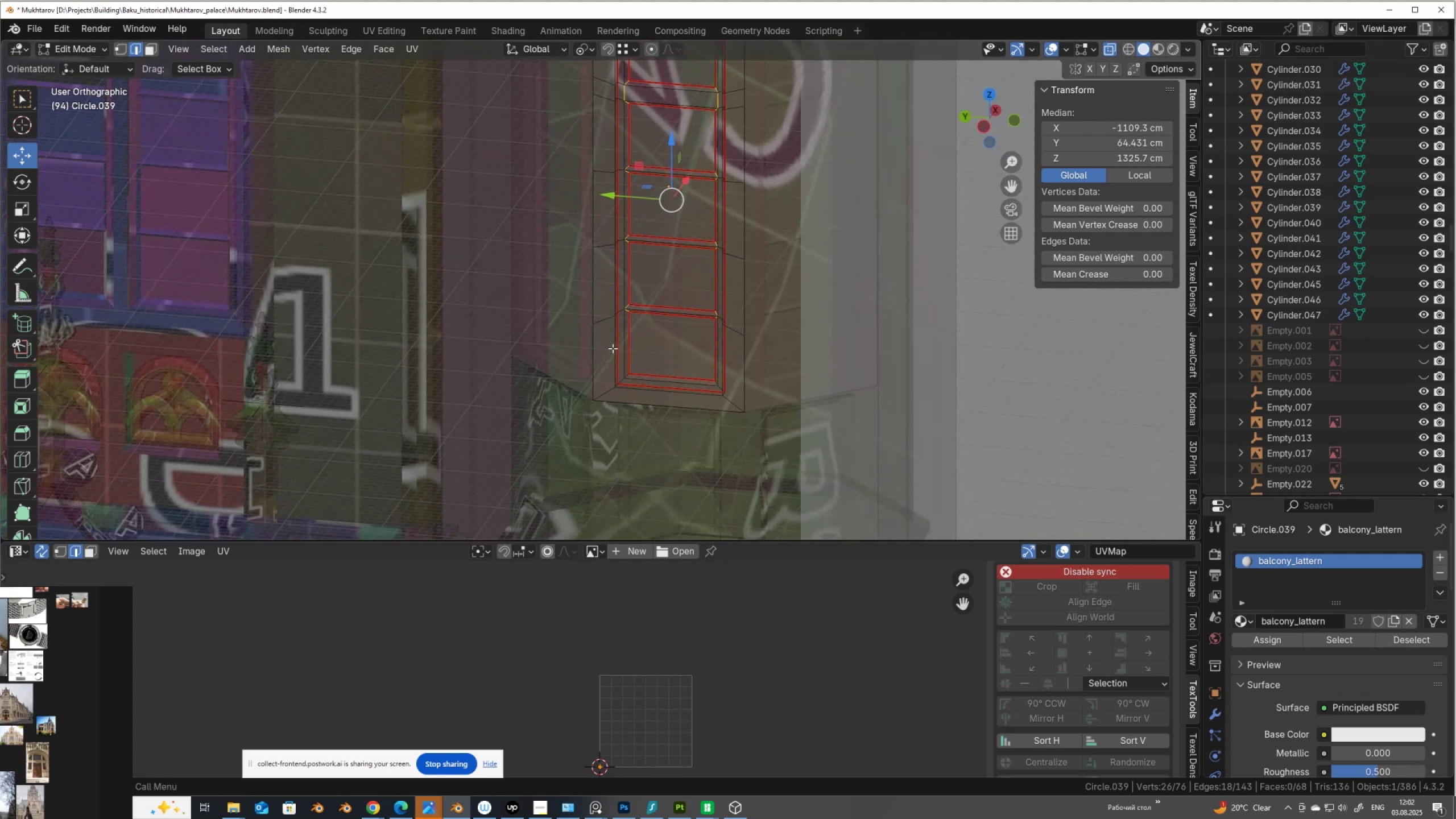 
scroll: coordinate [620, 379], scroll_direction: up, amount: 3.0
 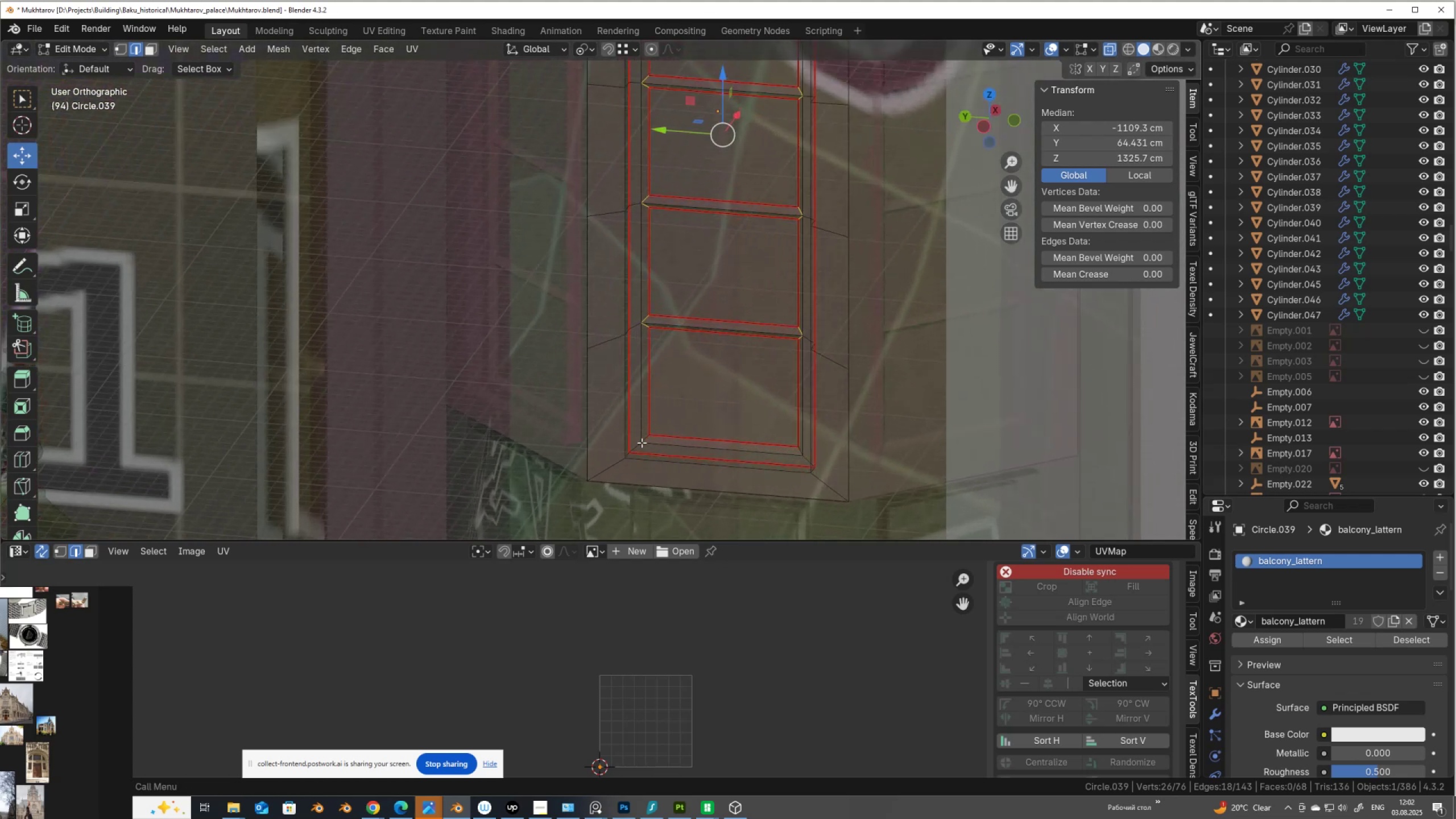 
hold_key(key=AltLeft, duration=0.62)
hold_key(key=ShiftLeft, duration=0.62)
left_click([638, 446])
 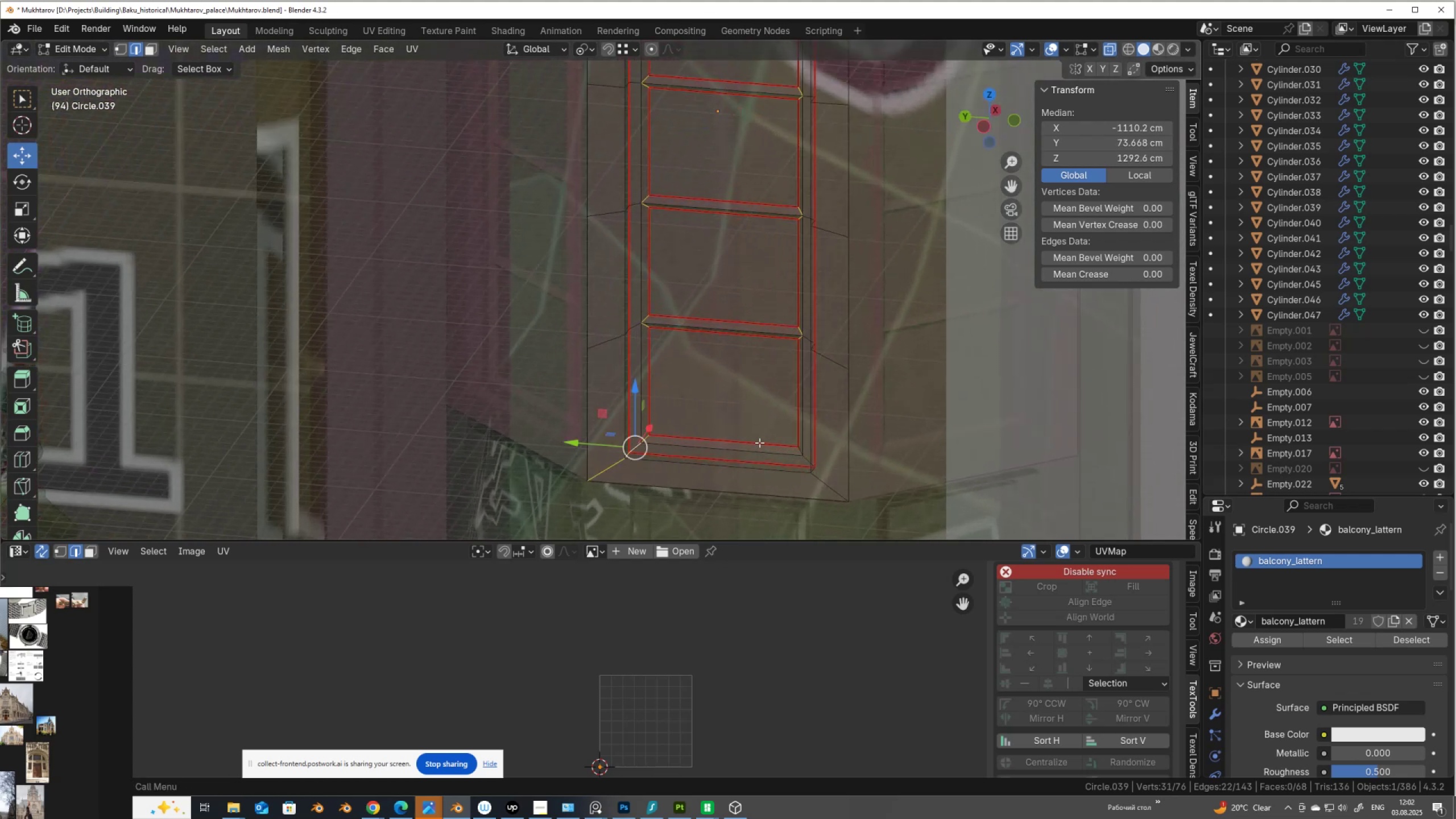 
hold_key(key=ShiftLeft, duration=1.13)
hold_key(key=AltLeft, duration=1.02)
left_click([805, 460])
 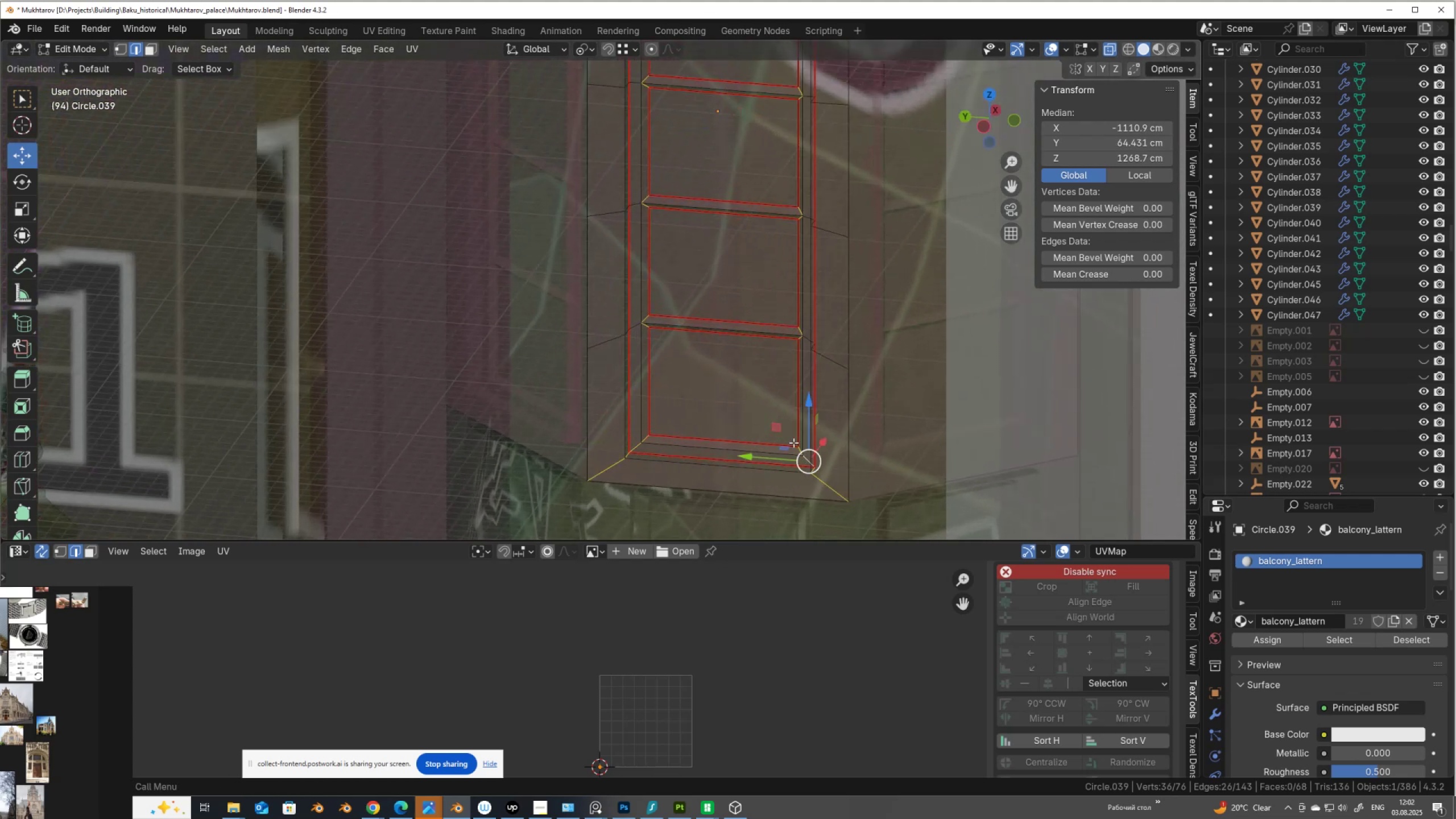 
scroll: coordinate [791, 439], scroll_direction: down, amount: 3.0
 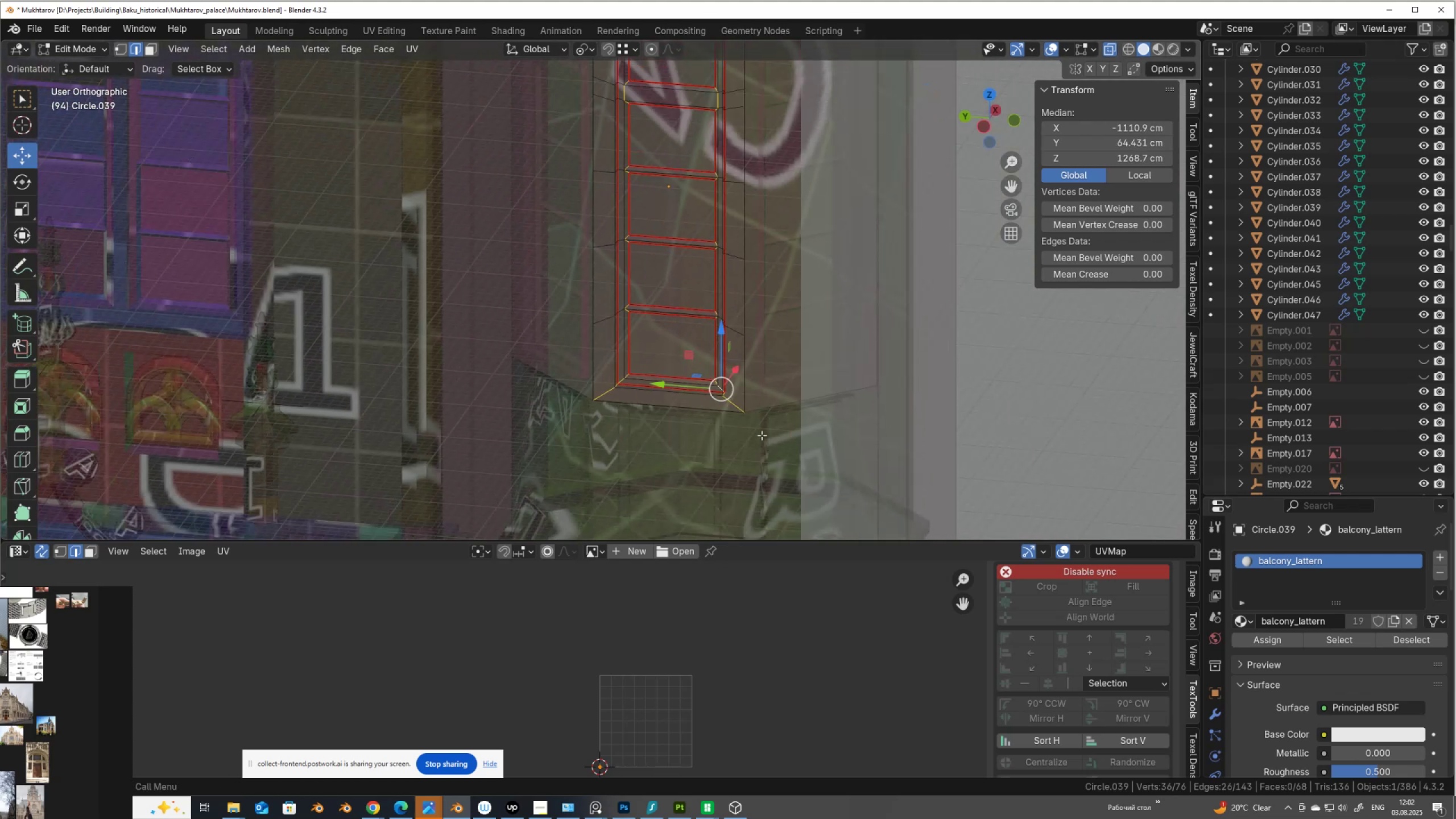 
hold_key(key=ControlLeft, duration=1.54)
left_click_drag(start_coordinate=[771, 438], to_coordinate=[731, 409])
 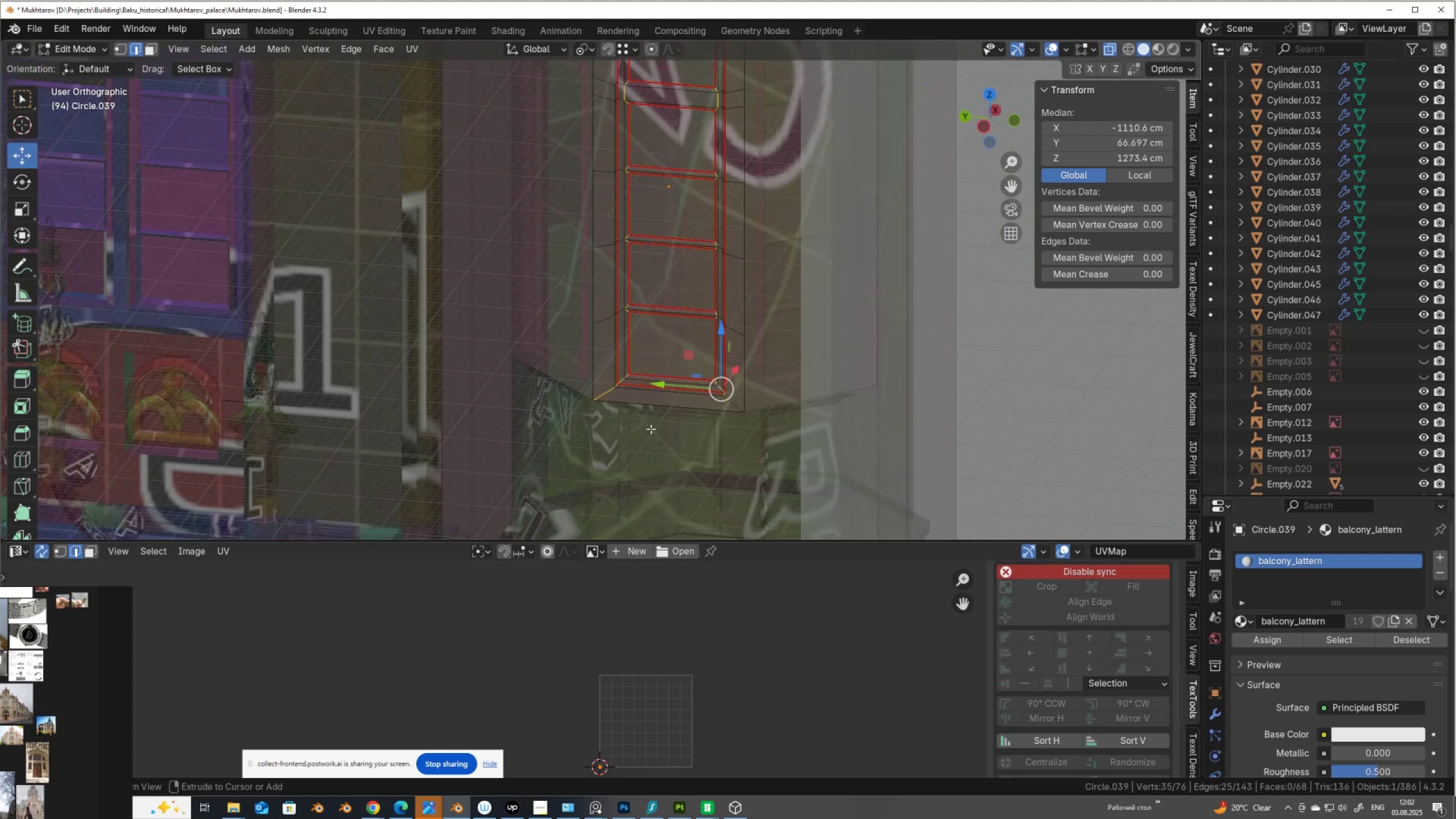 
left_click_drag(start_coordinate=[620, 429], to_coordinate=[570, 390])
 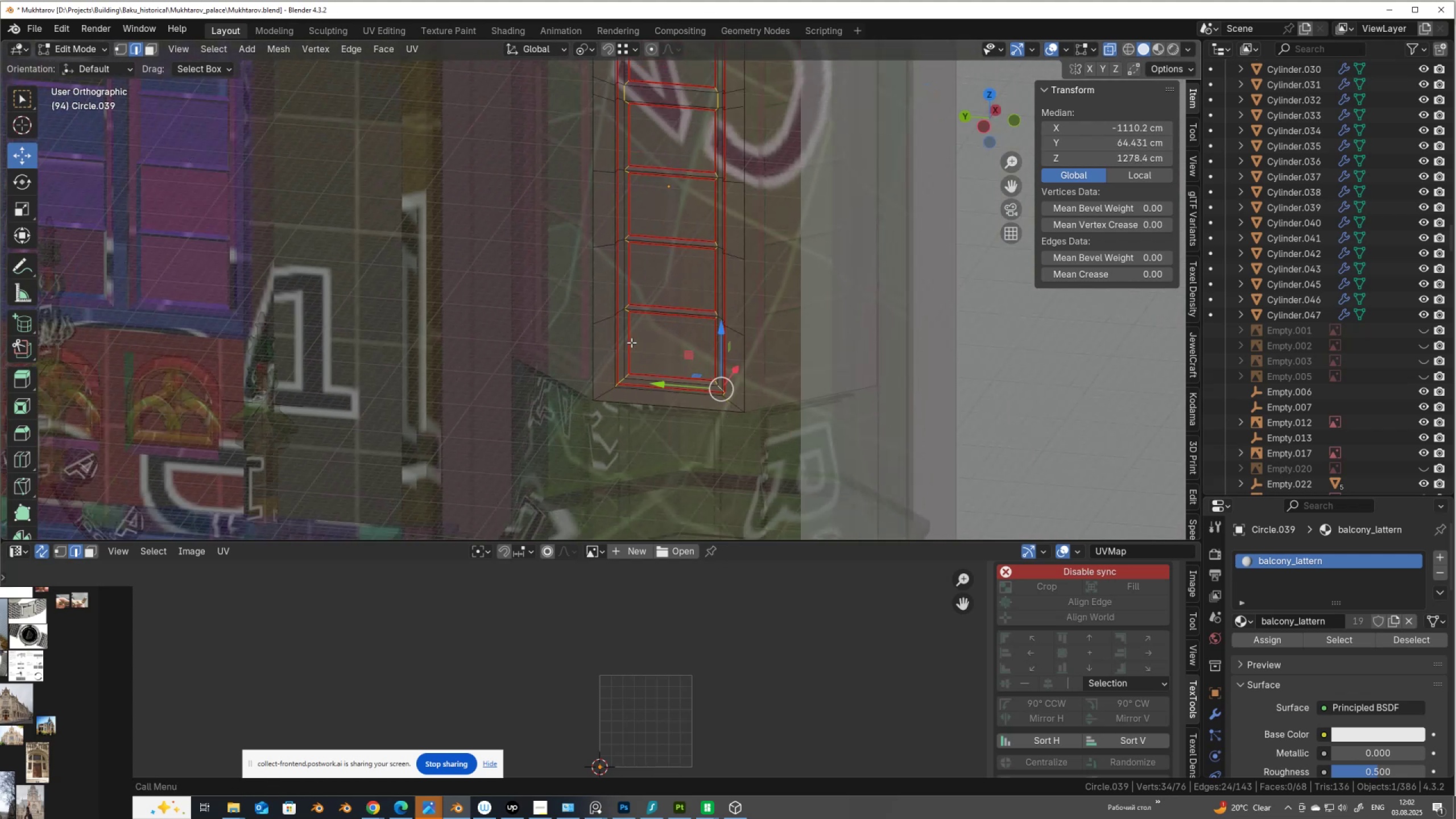 
hold_key(key=ControlLeft, duration=0.34)
 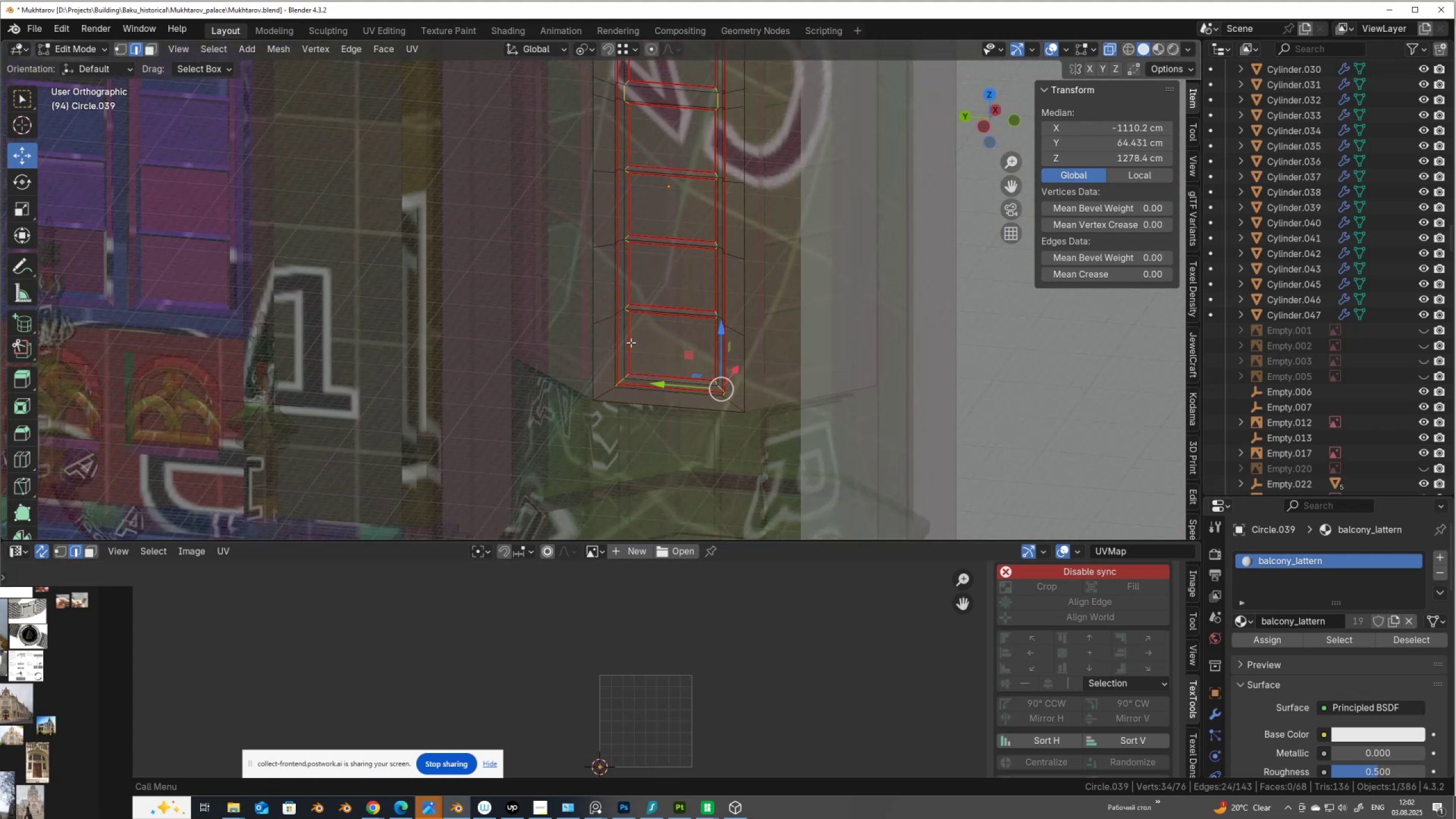 
scroll: coordinate [631, 342], scroll_direction: up, amount: 2.0
 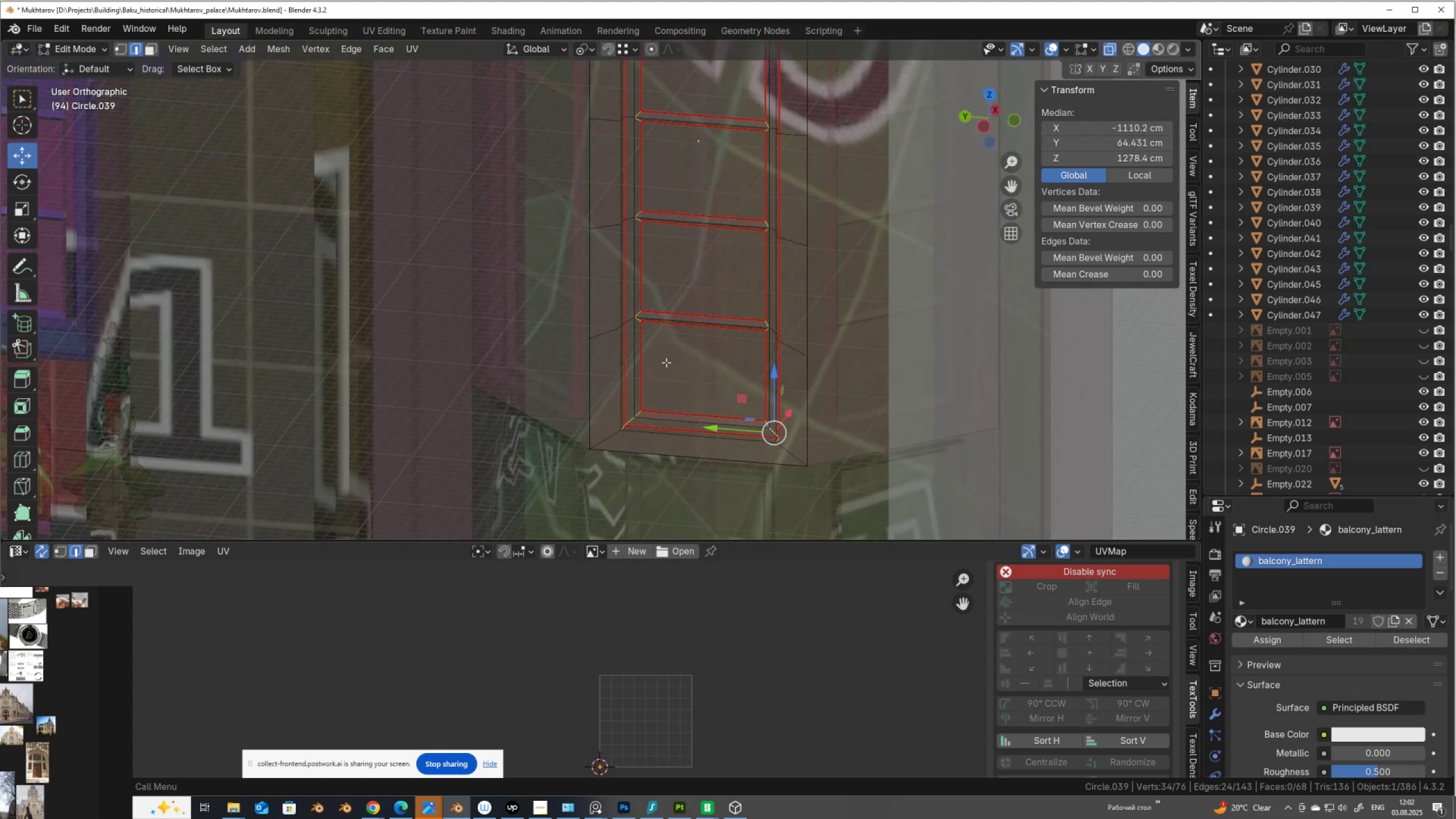 
key(Control+Z)
 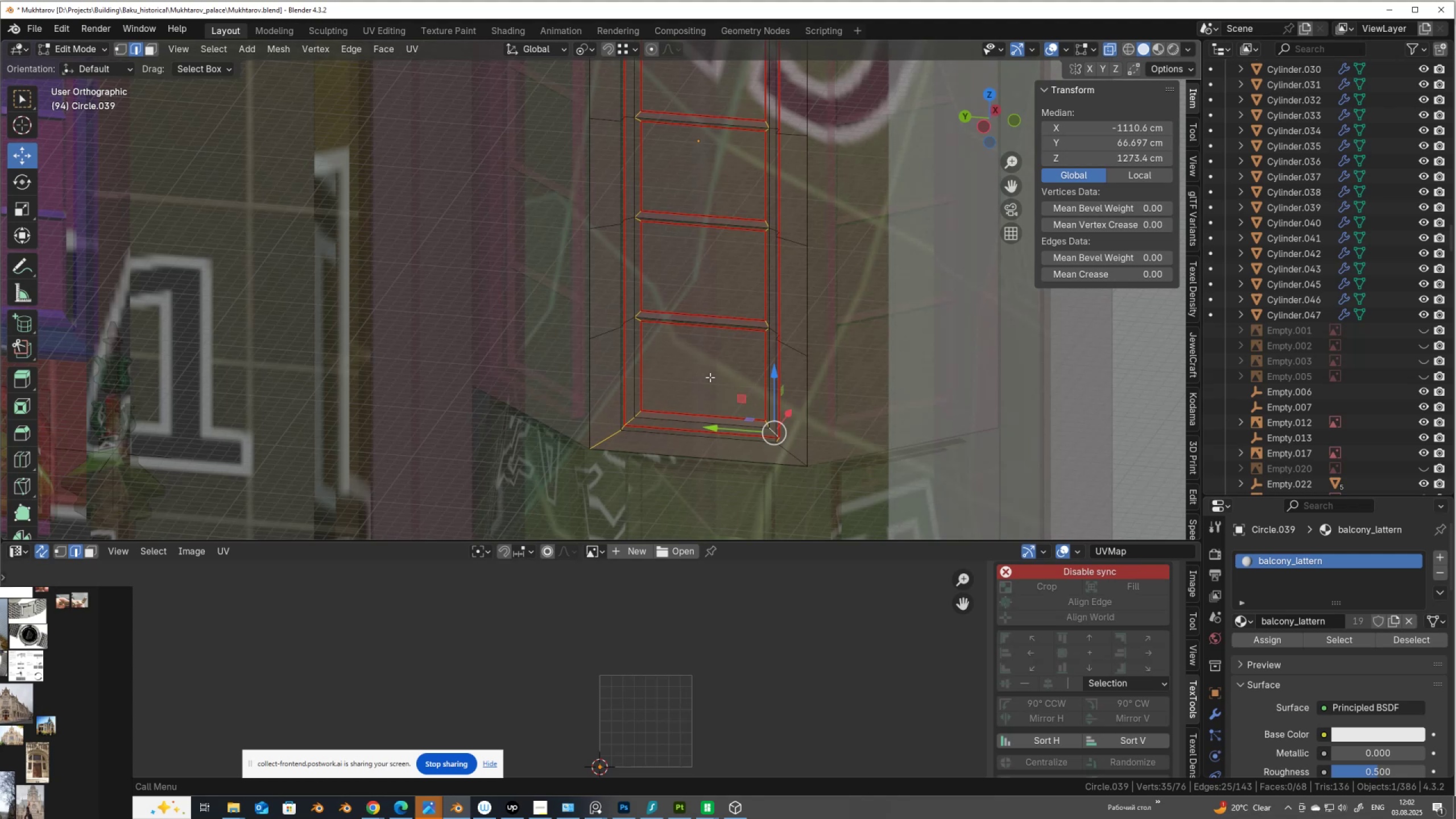 
key(Control+Z)
 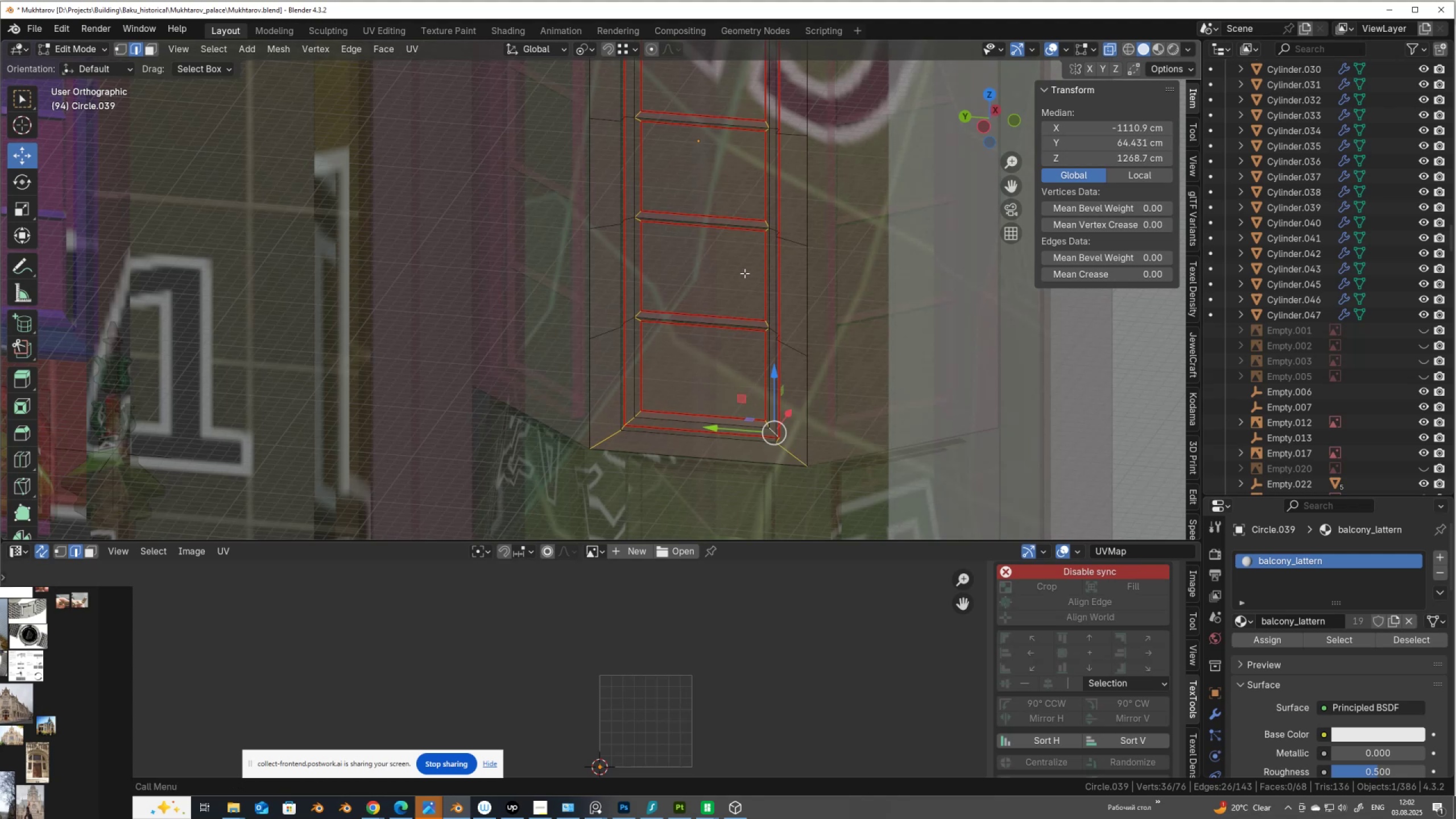 
hold_key(key=ShiftLeft, duration=1.01)
 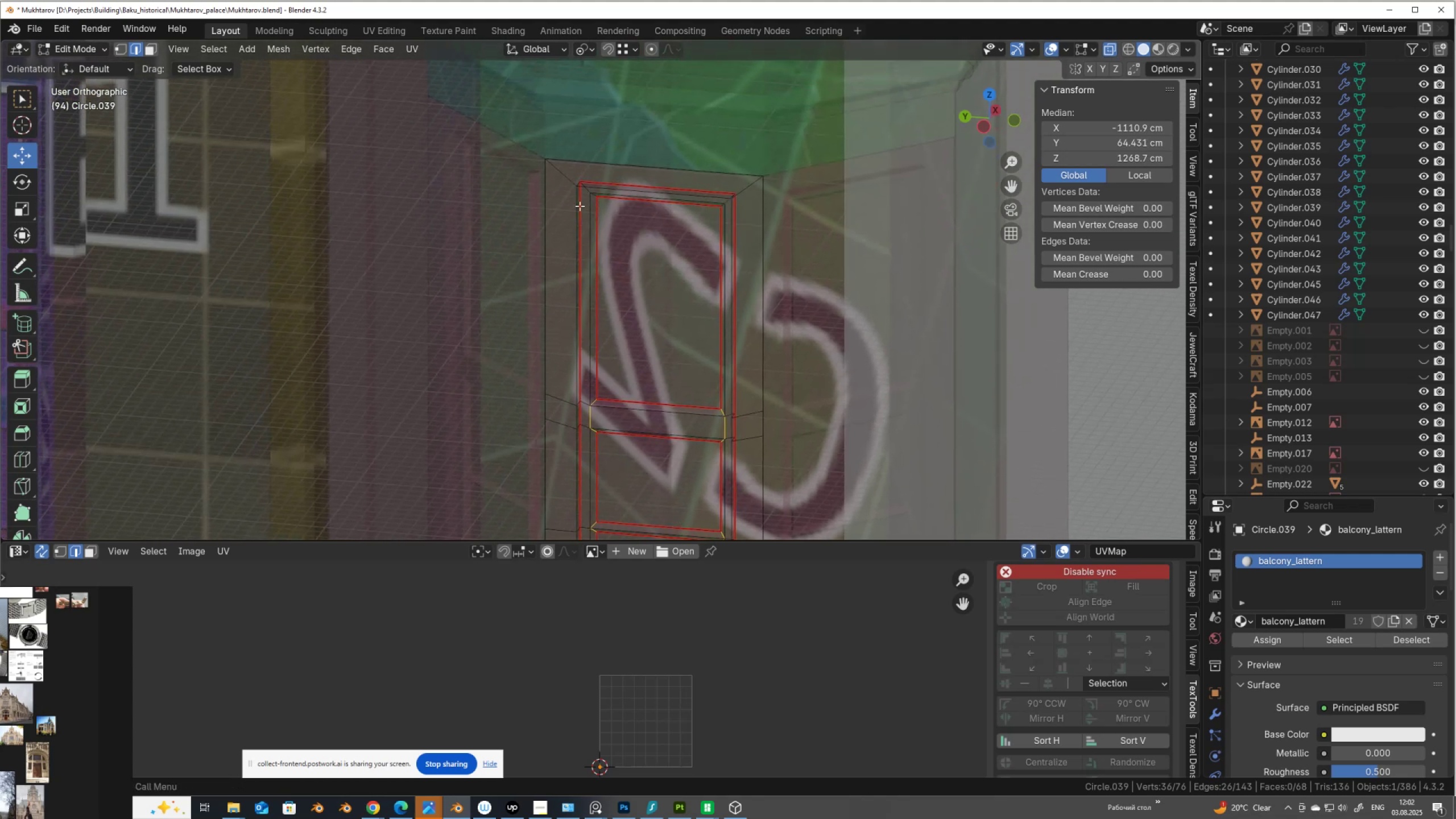 
hold_key(key=ShiftLeft, duration=1.56)
hold_key(key=AltLeft, duration=1.48)
left_click([557, 168])
 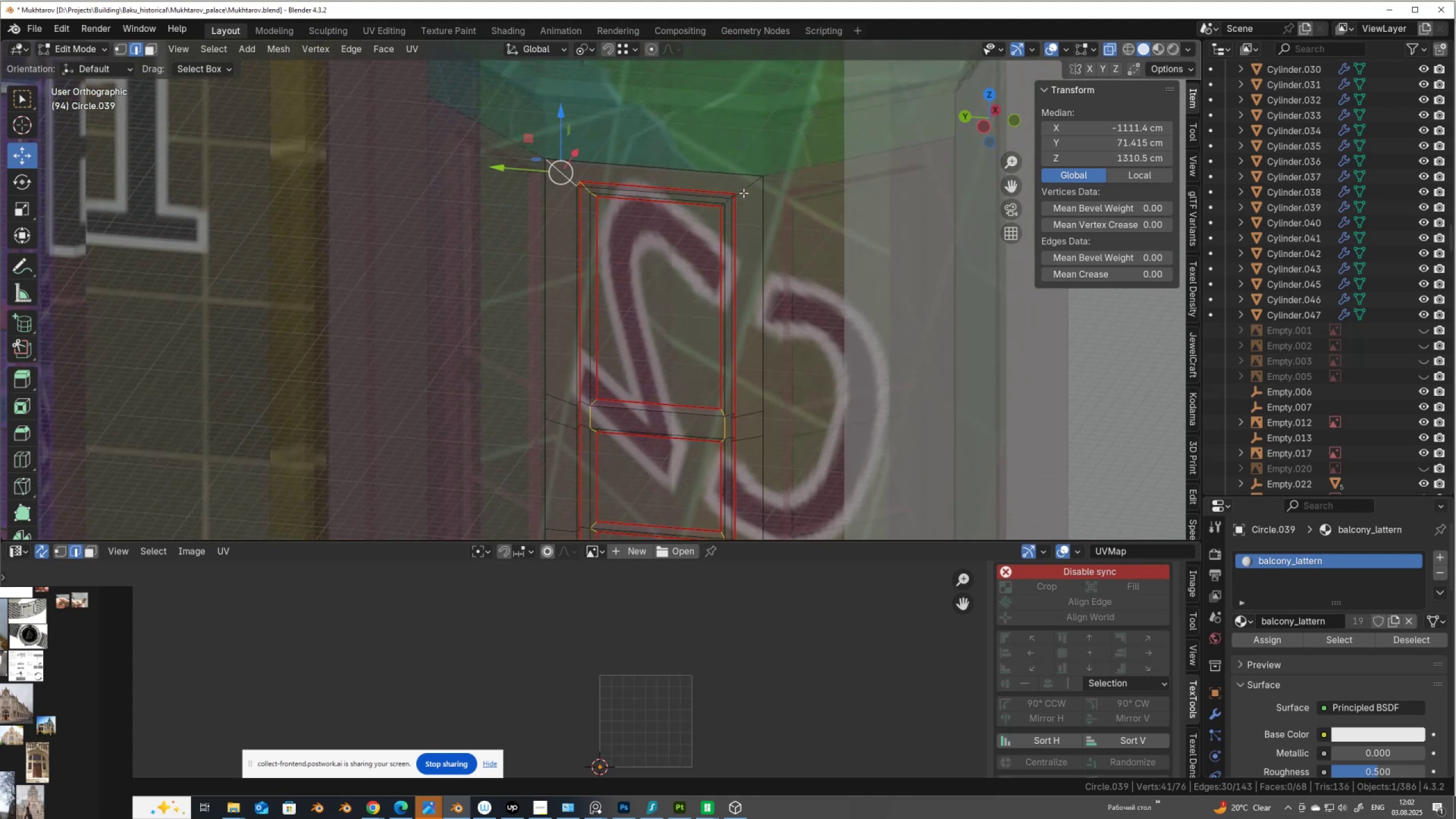 
left_click([743, 193])
 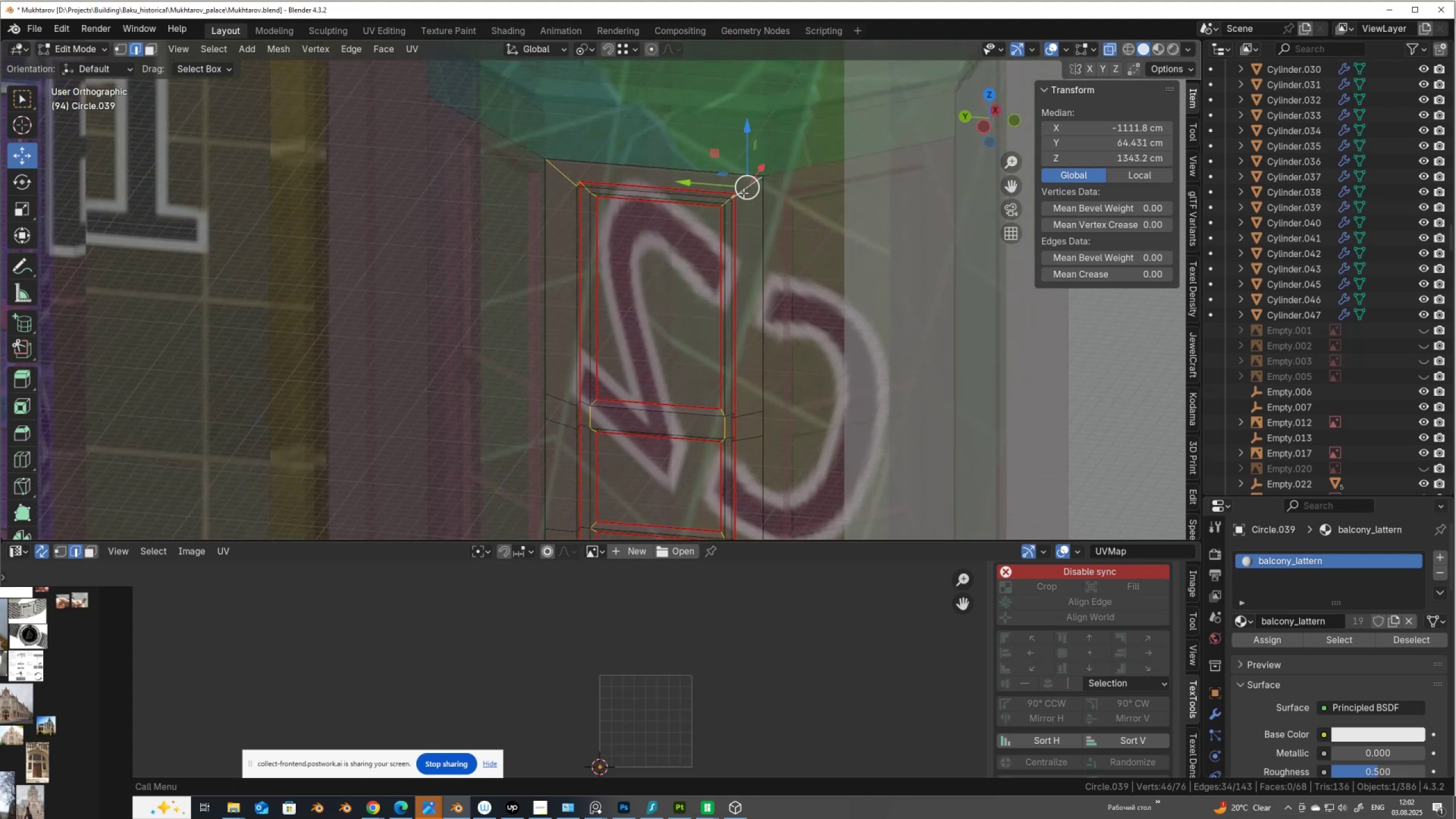 
right_click([743, 193])
 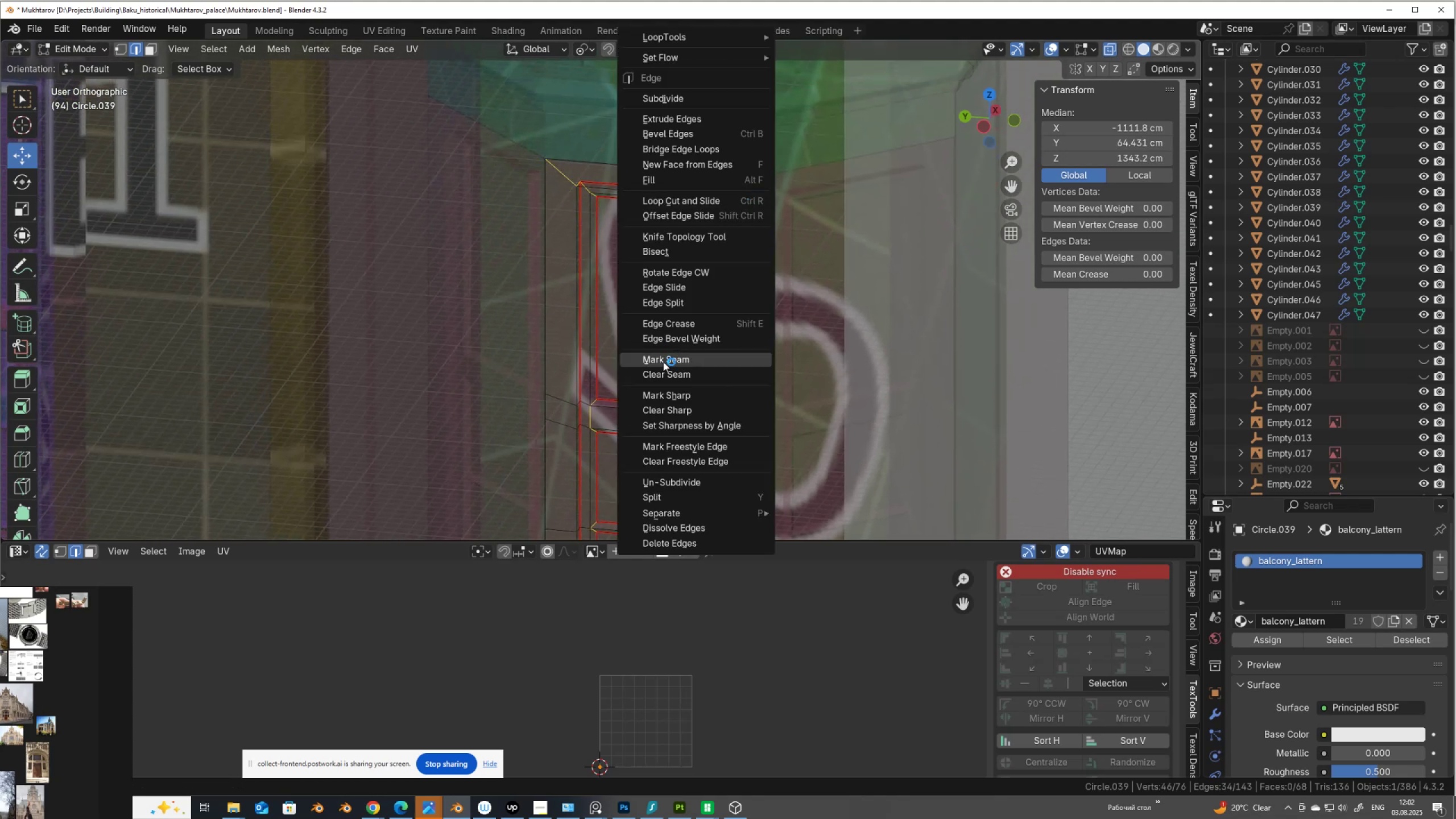 
left_click([664, 362])
 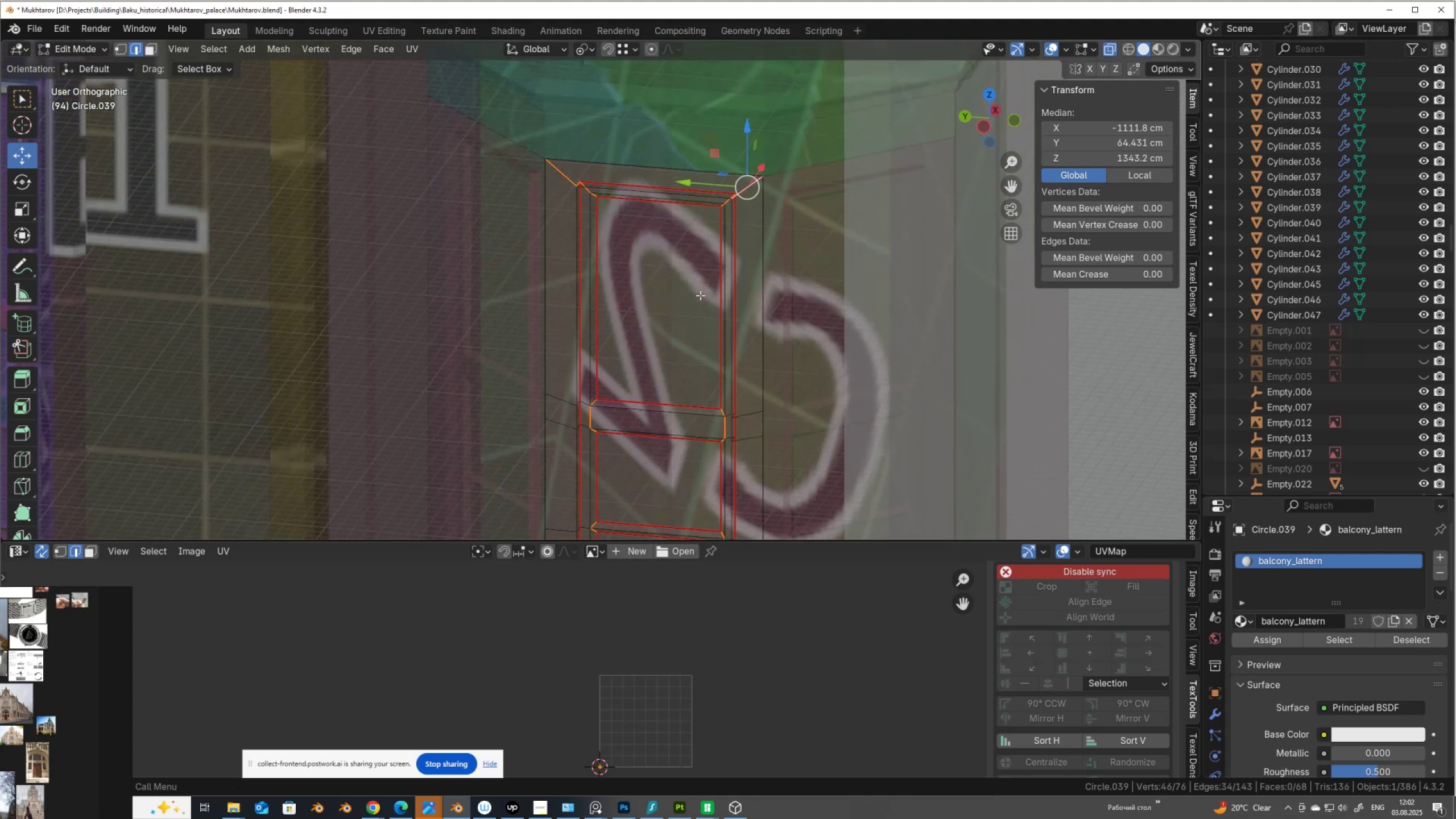 
type(au)
 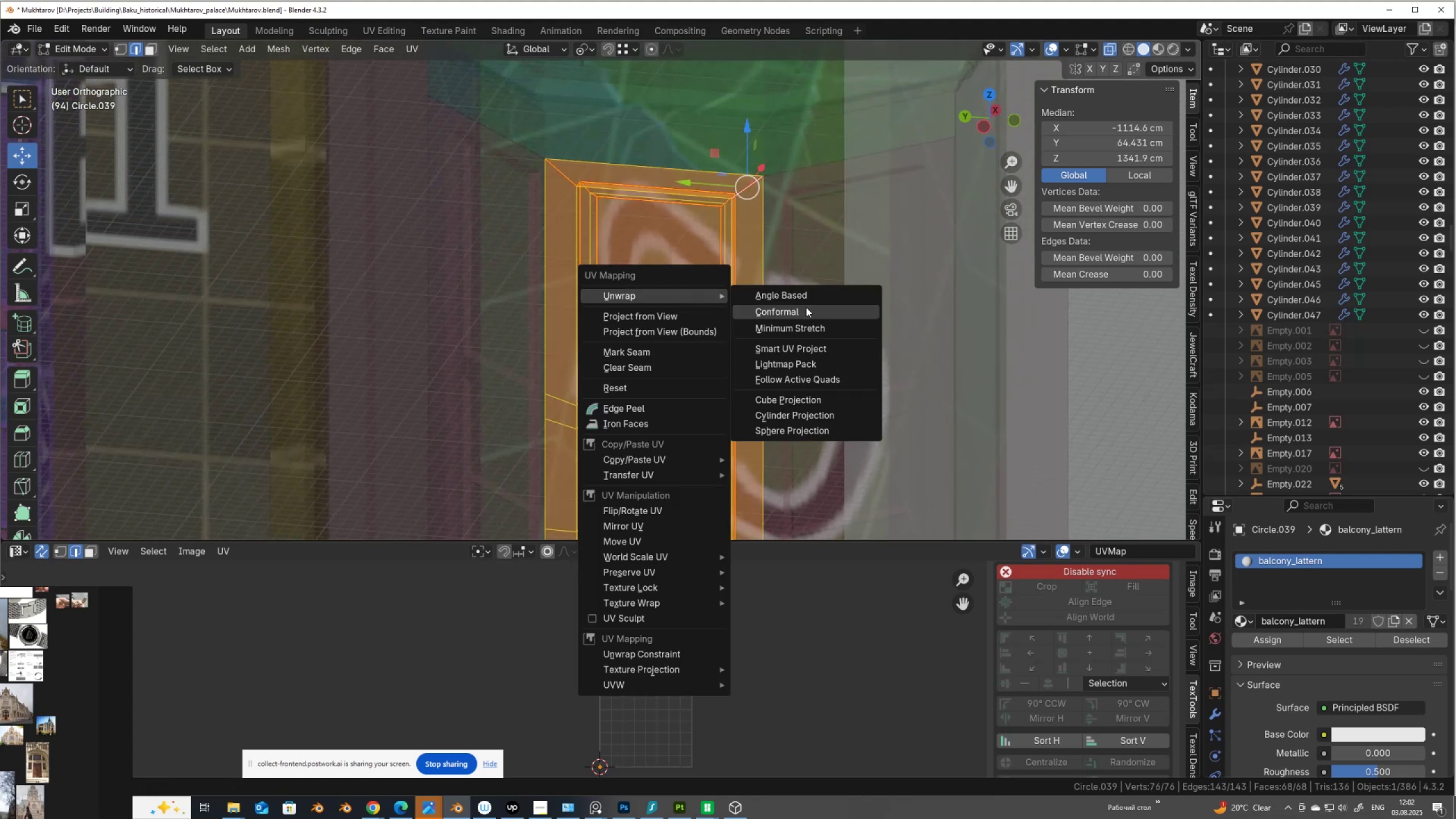 
left_click([808, 293])
 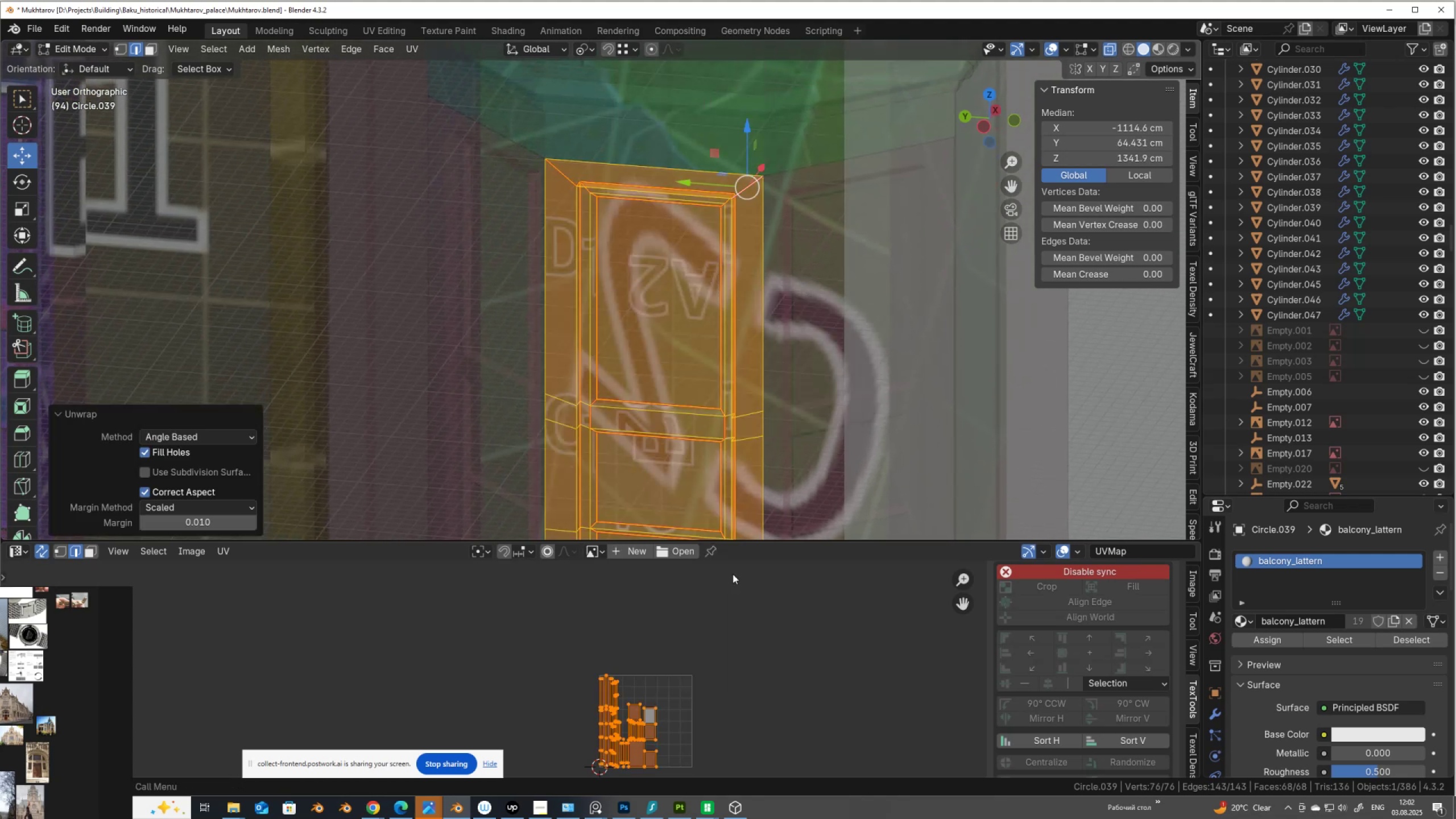 
scroll: coordinate [668, 646], scroll_direction: up, amount: 7.0
 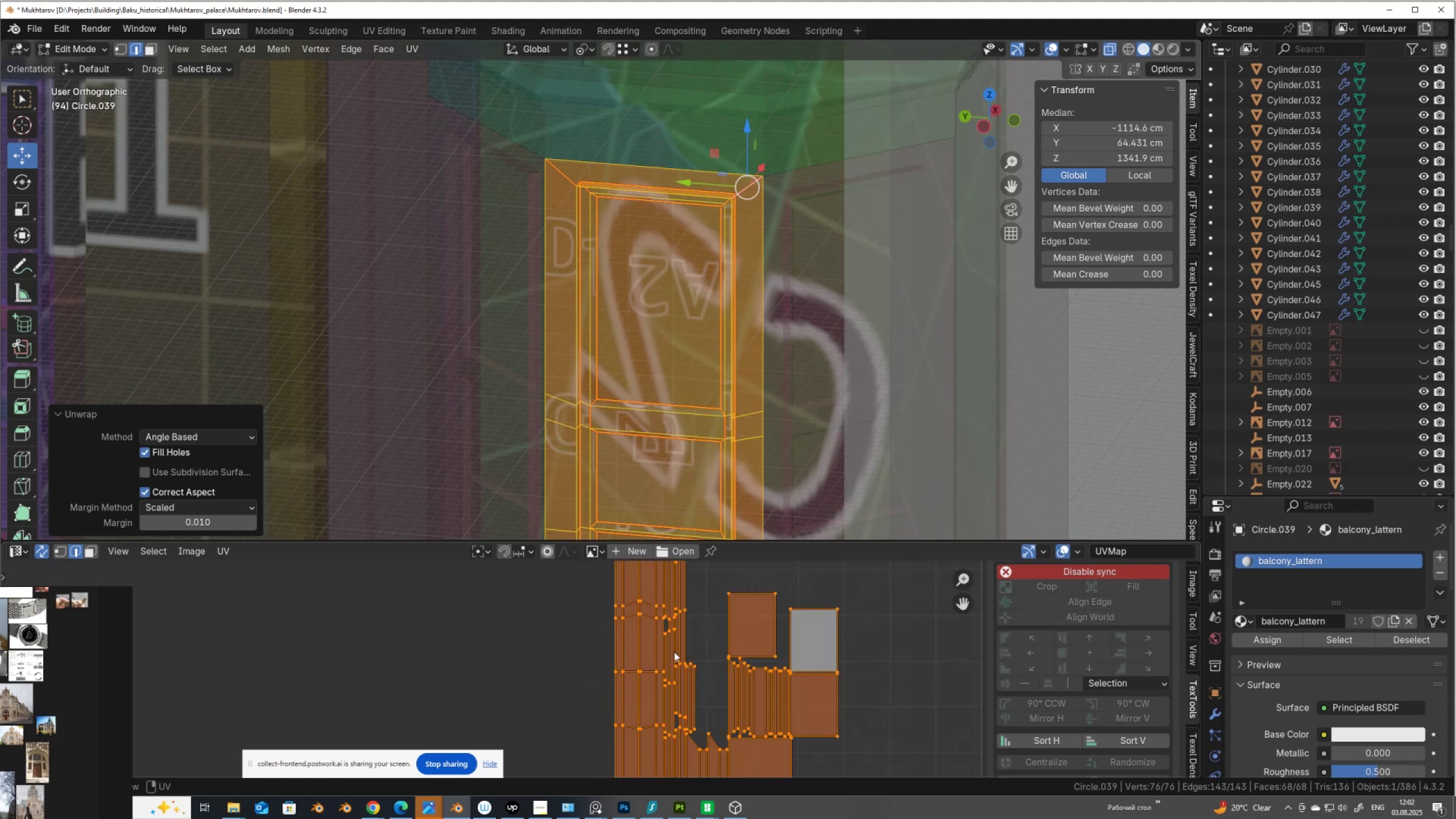 
scroll: coordinate [679, 653], scroll_direction: down, amount: 4.0
 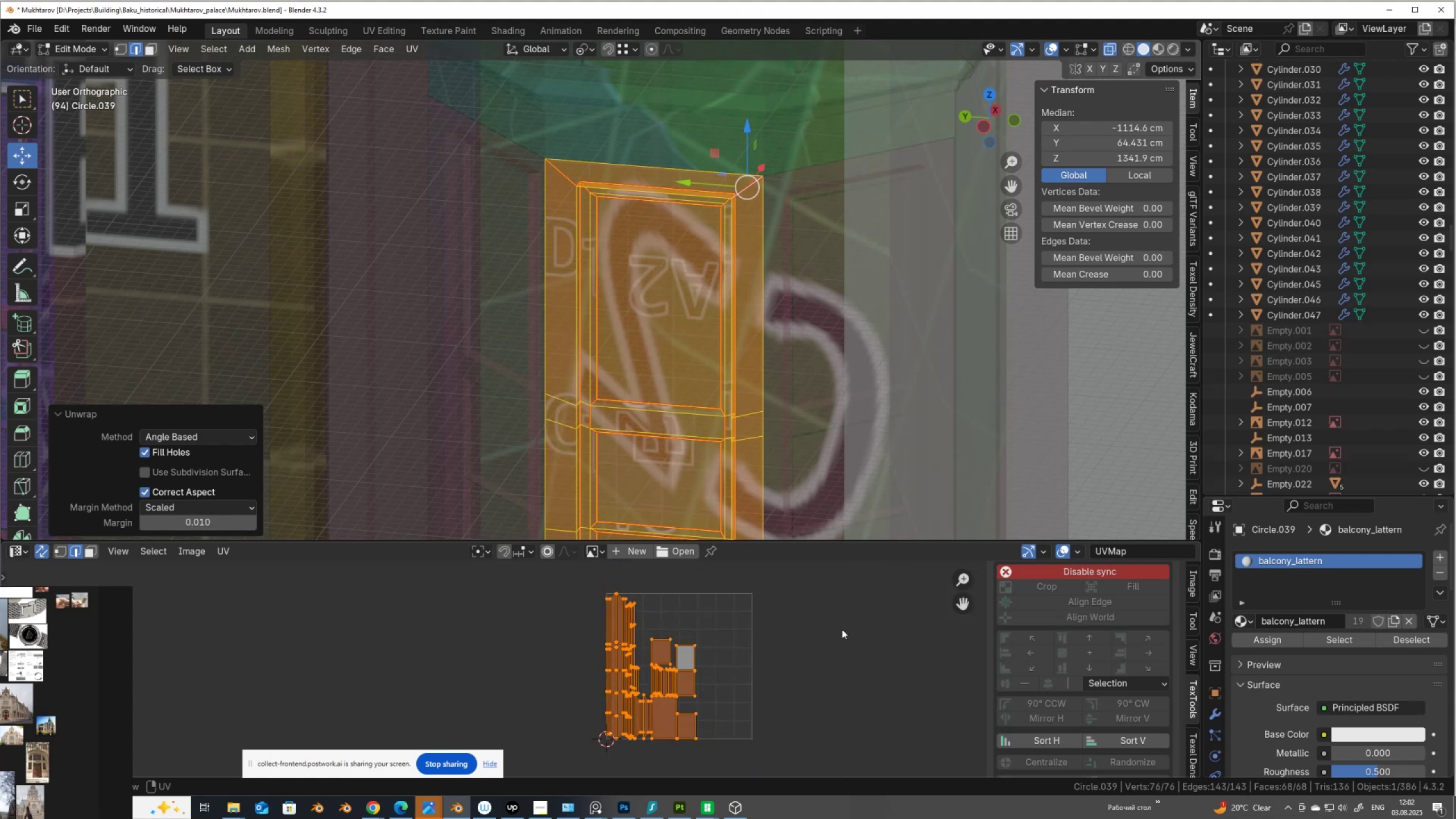 
key(S)
 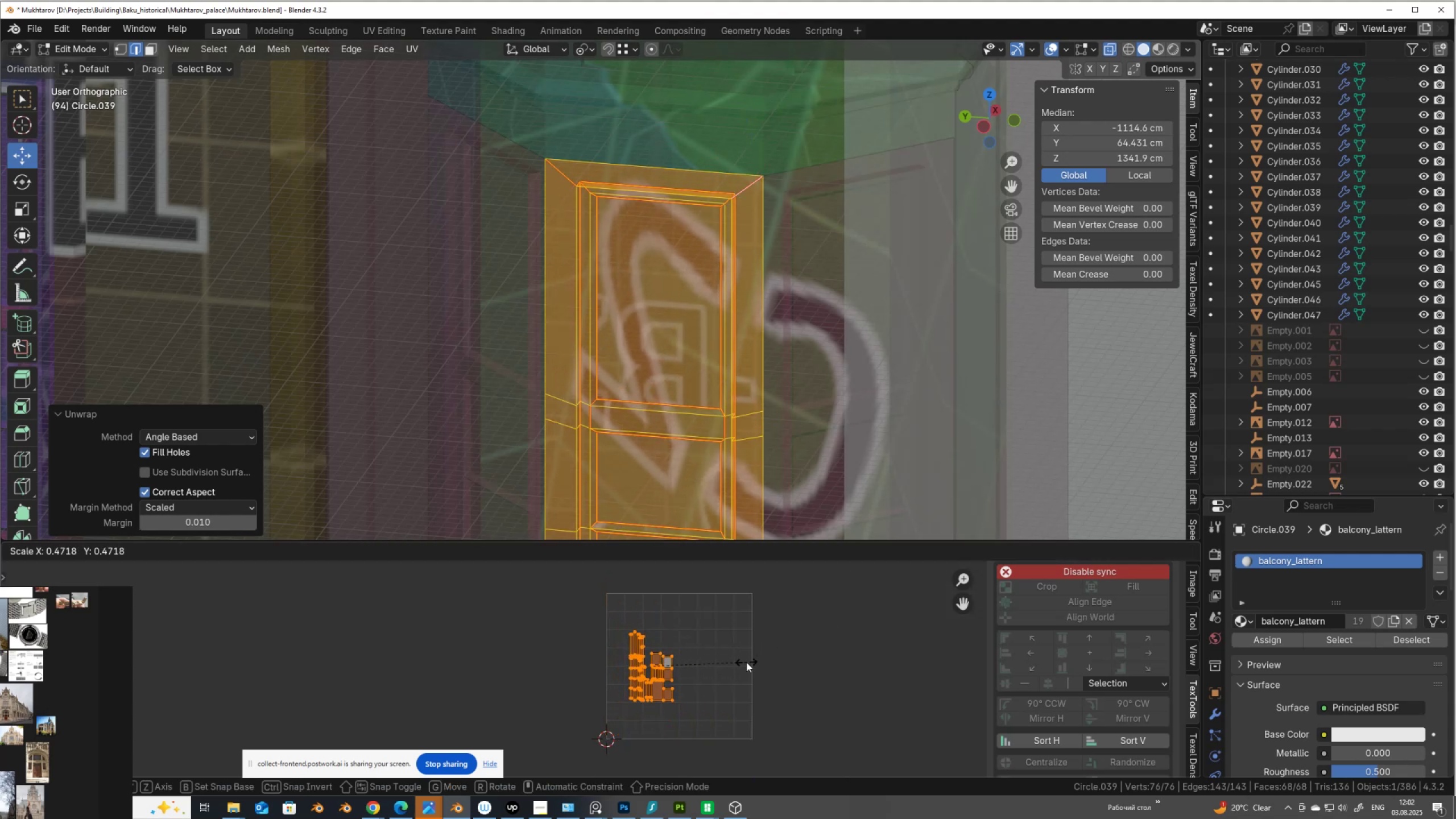 
left_click([746, 662])
 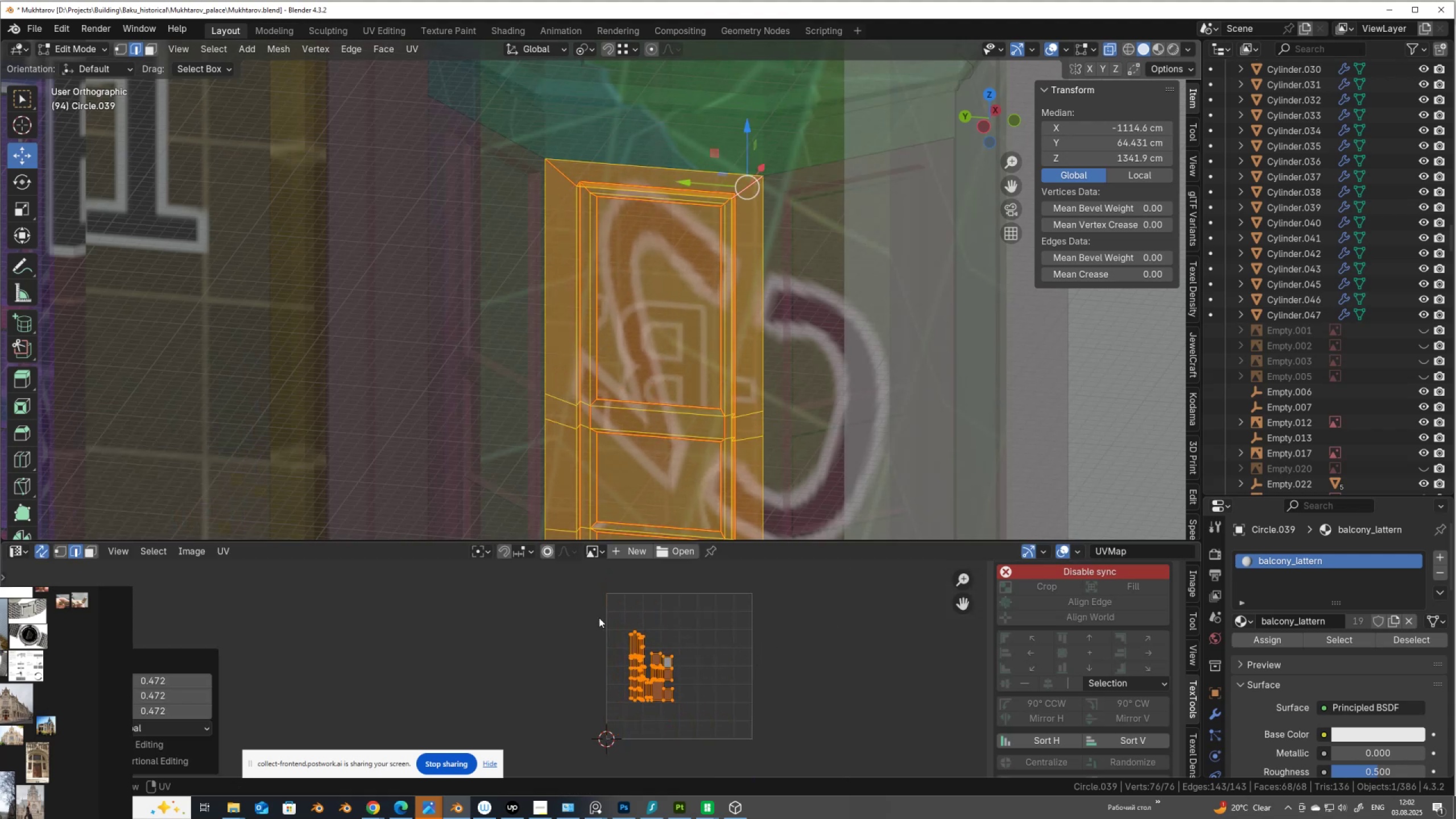 
key(G)
 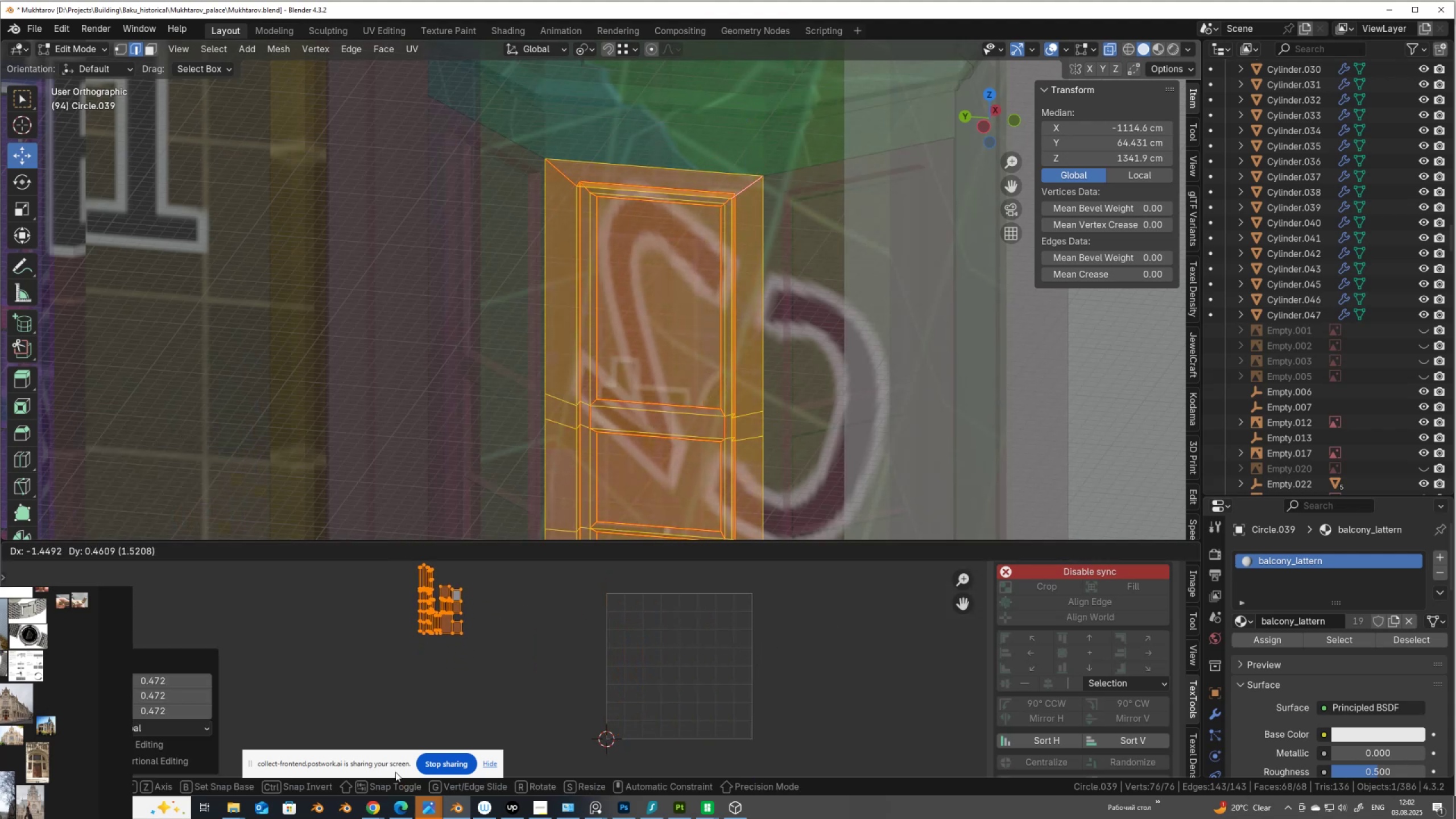 
left_click([395, 771])
 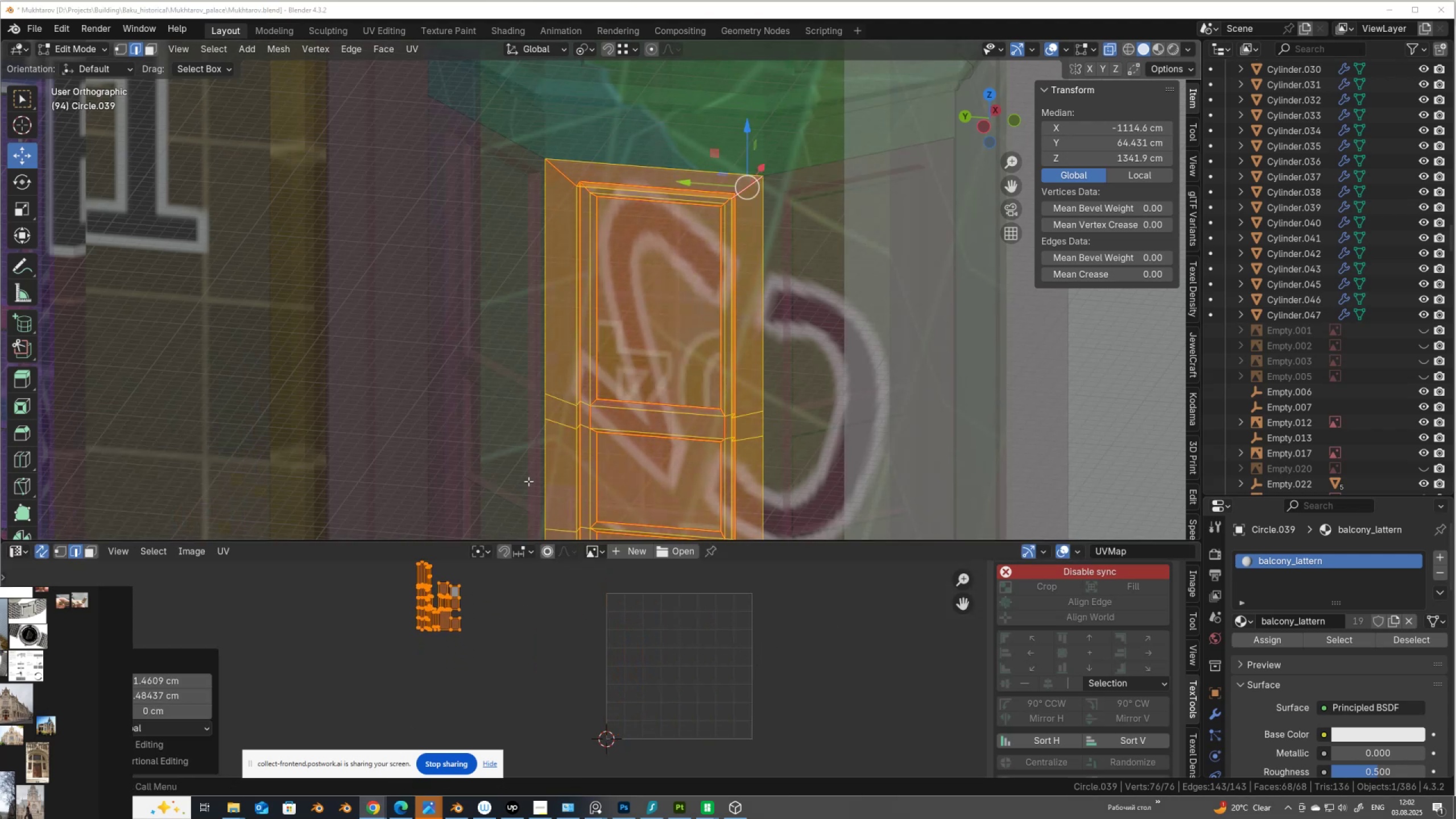 
key(Tab)
 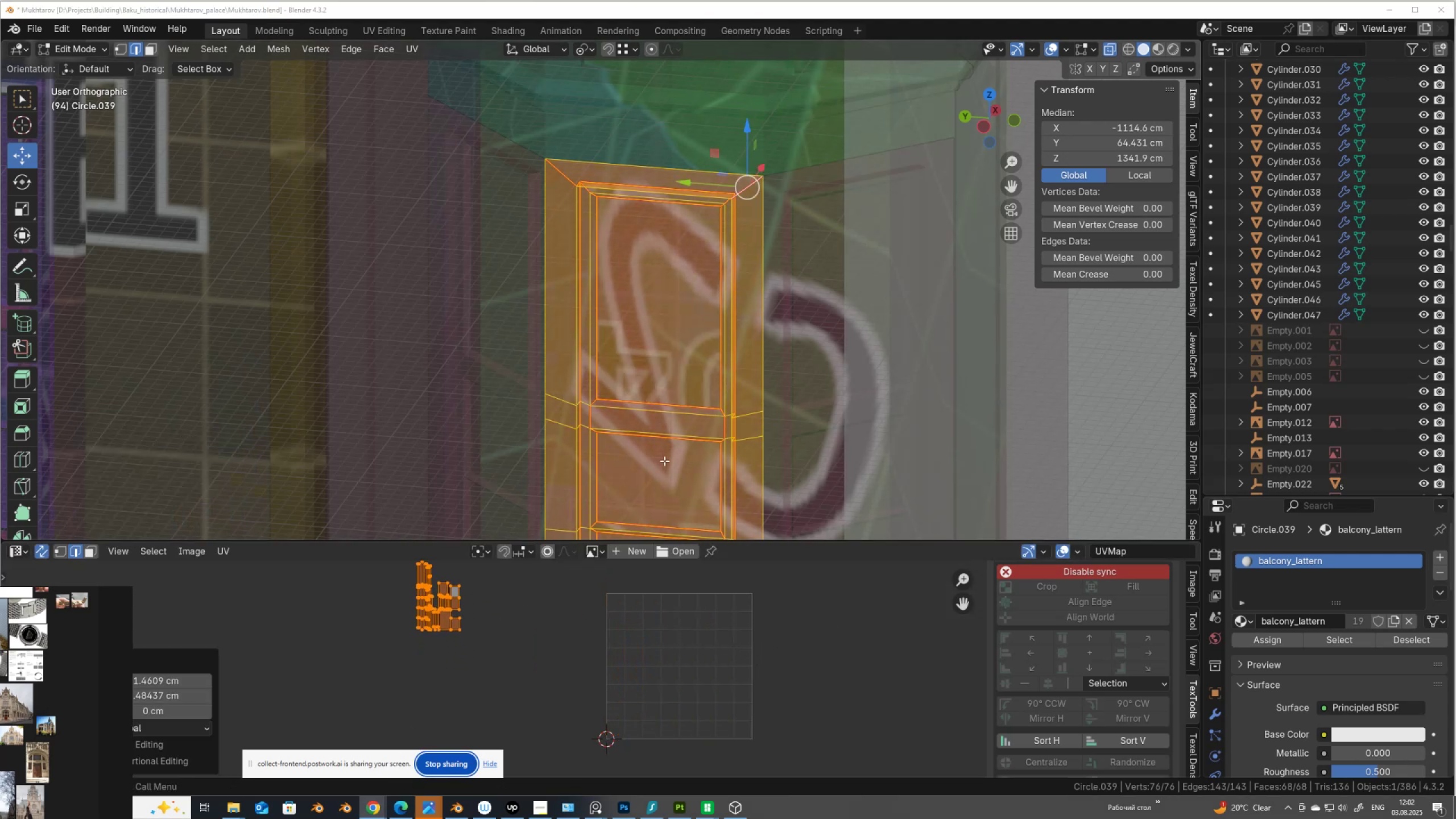 
key(Alt+Z)
 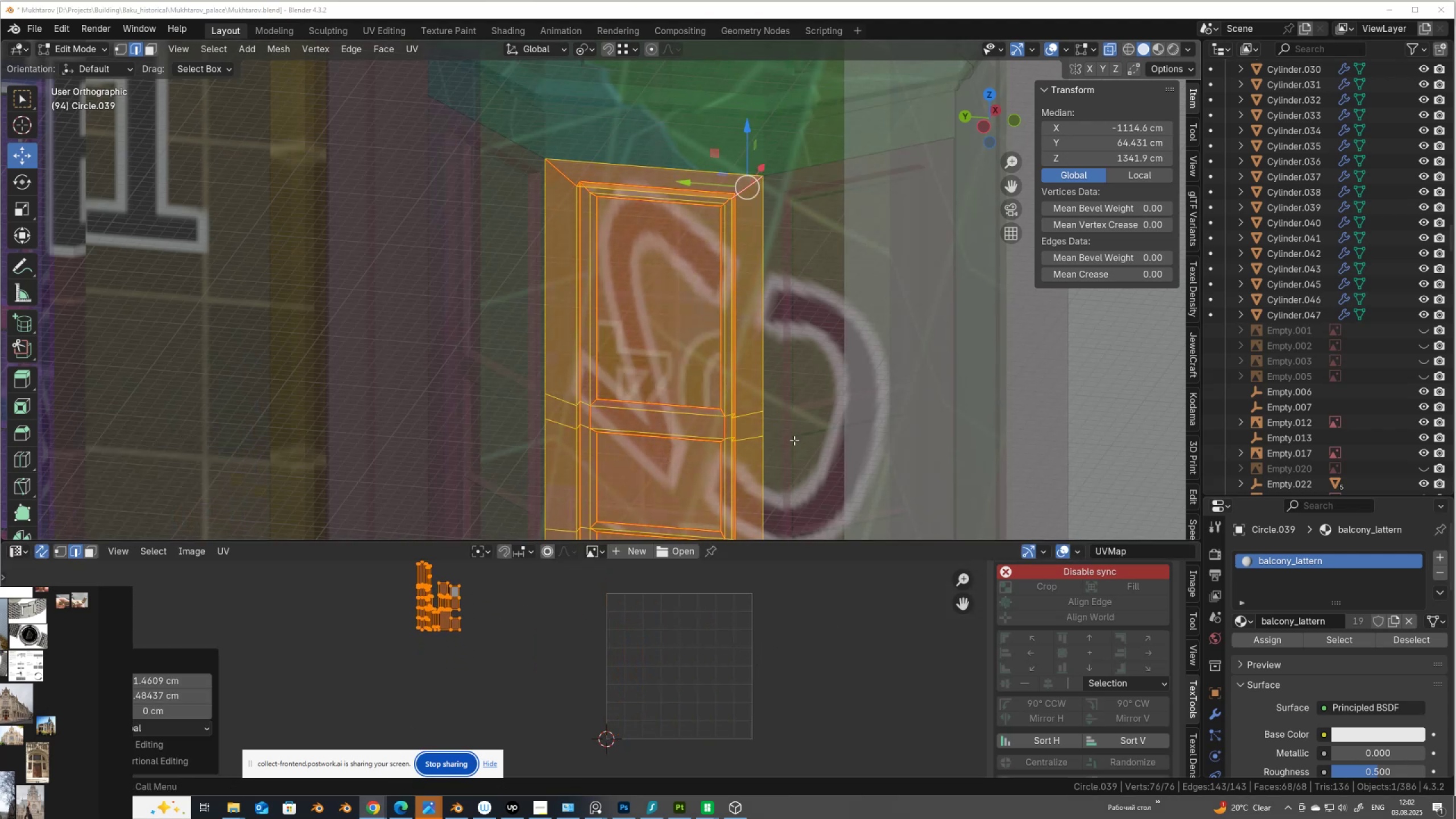 
scroll: coordinate [784, 448], scroll_direction: down, amount: 2.0
 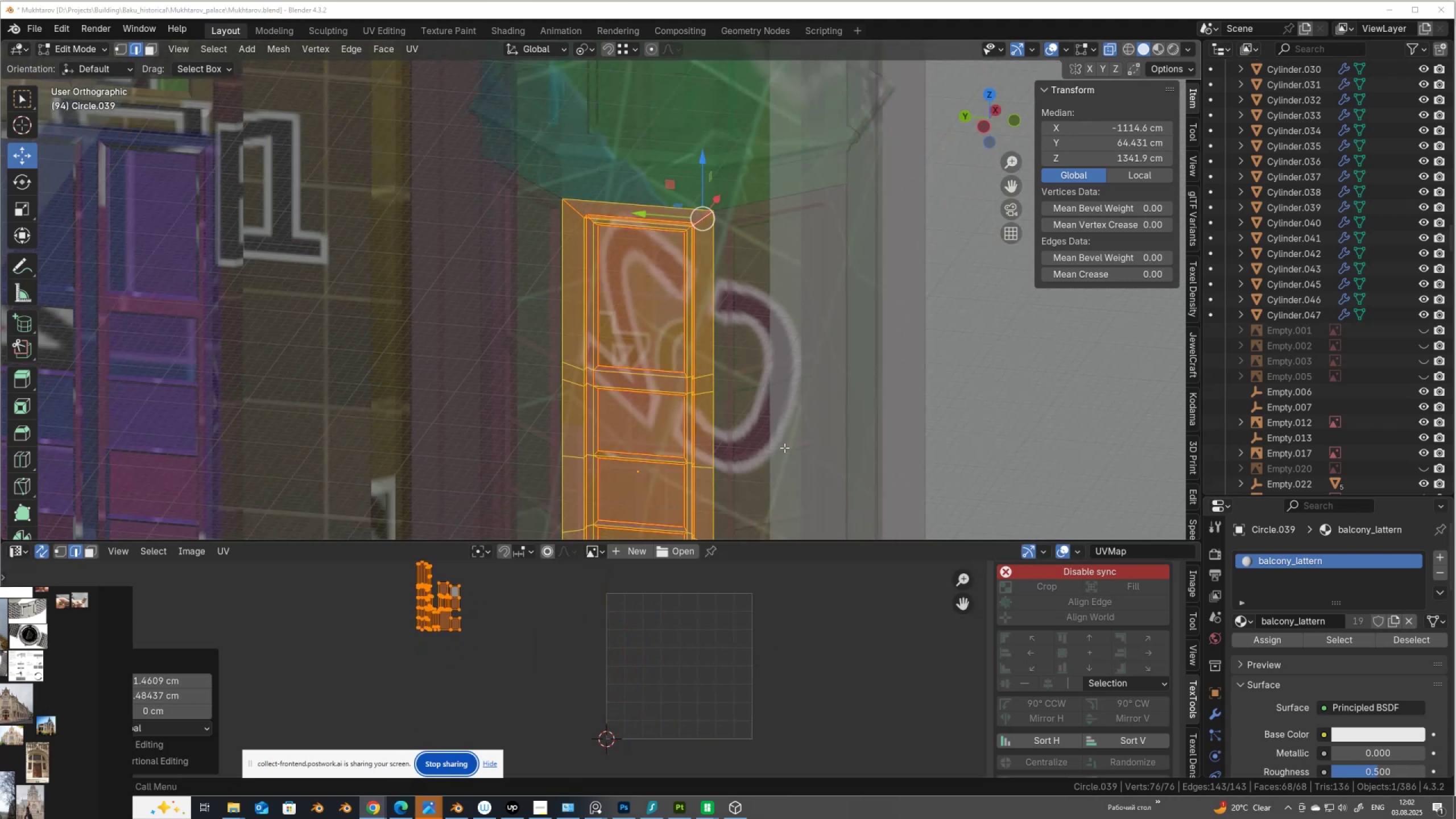 
key(Alt+AltLeft)
 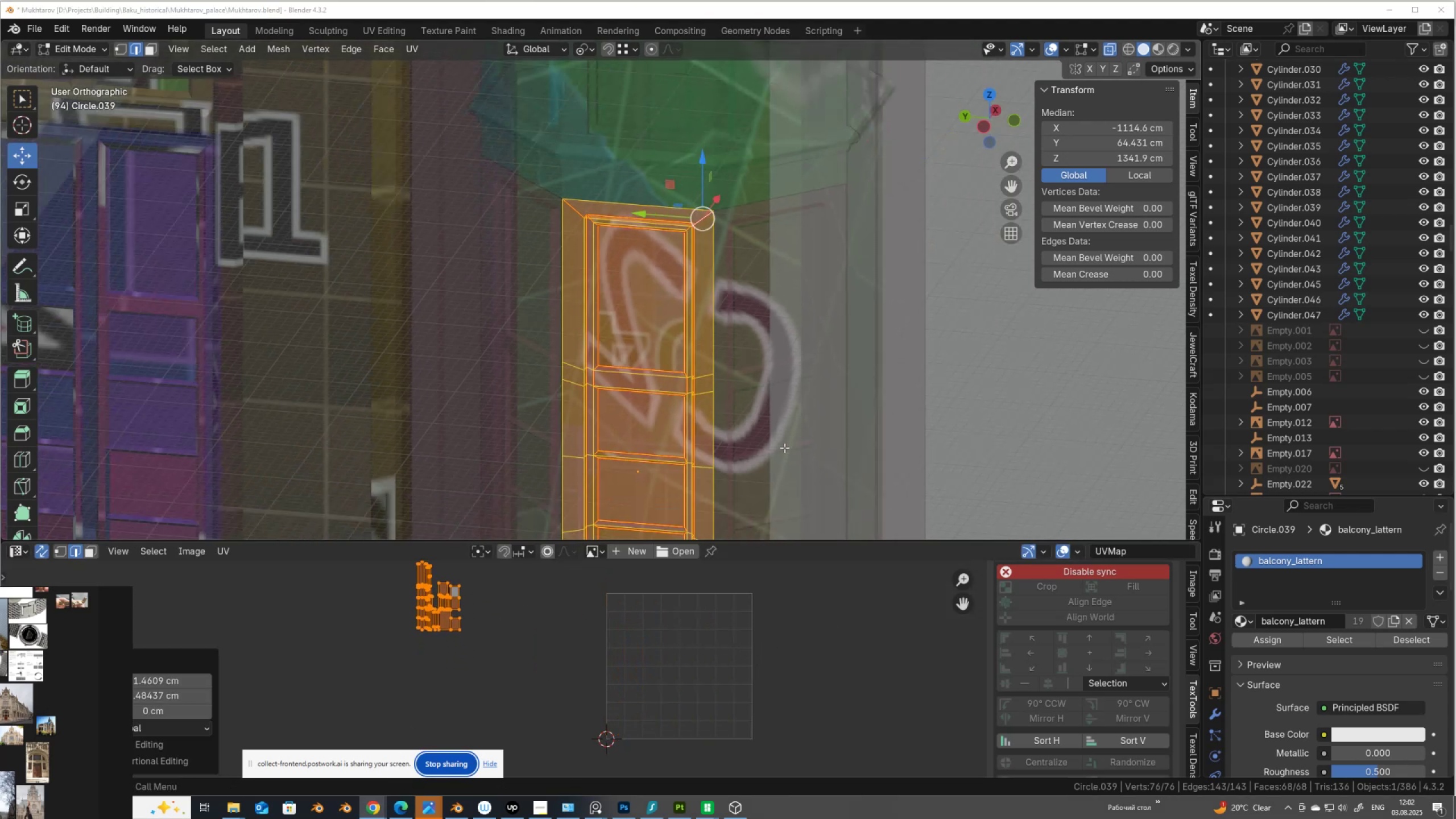 
key(Alt+Z)
 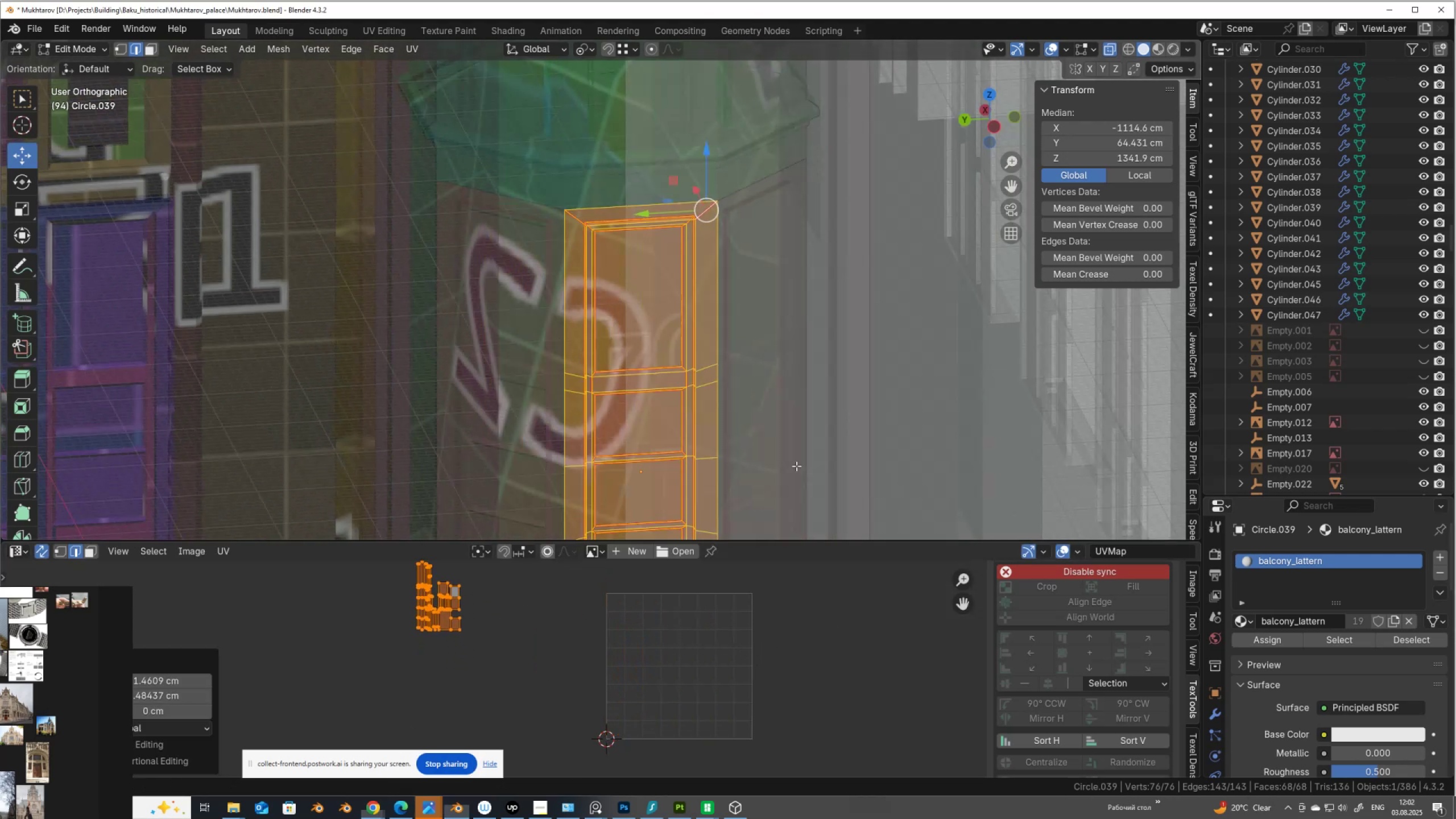 
scroll: coordinate [801, 466], scroll_direction: down, amount: 2.0
 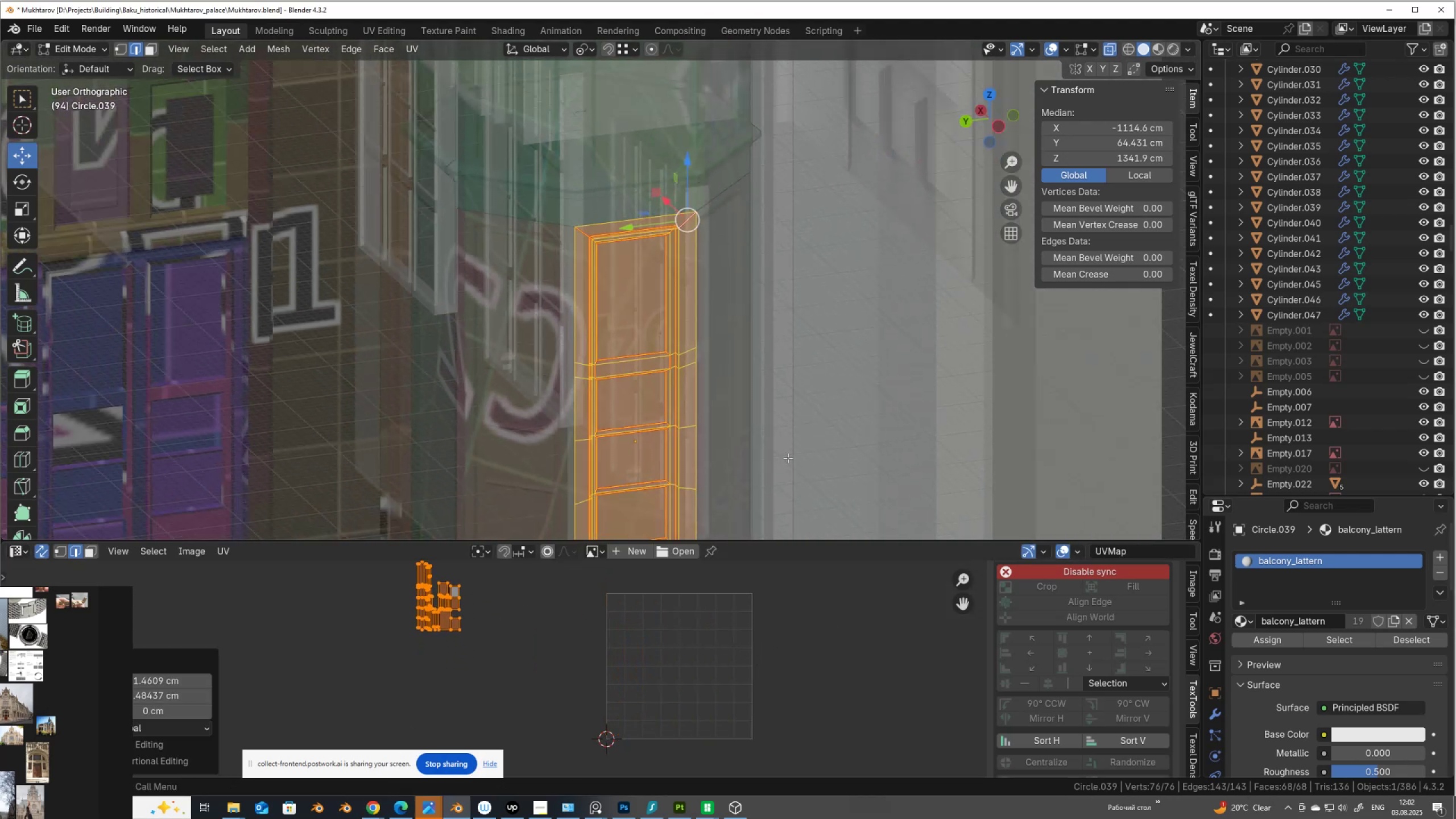 
key(Alt+AltLeft)
 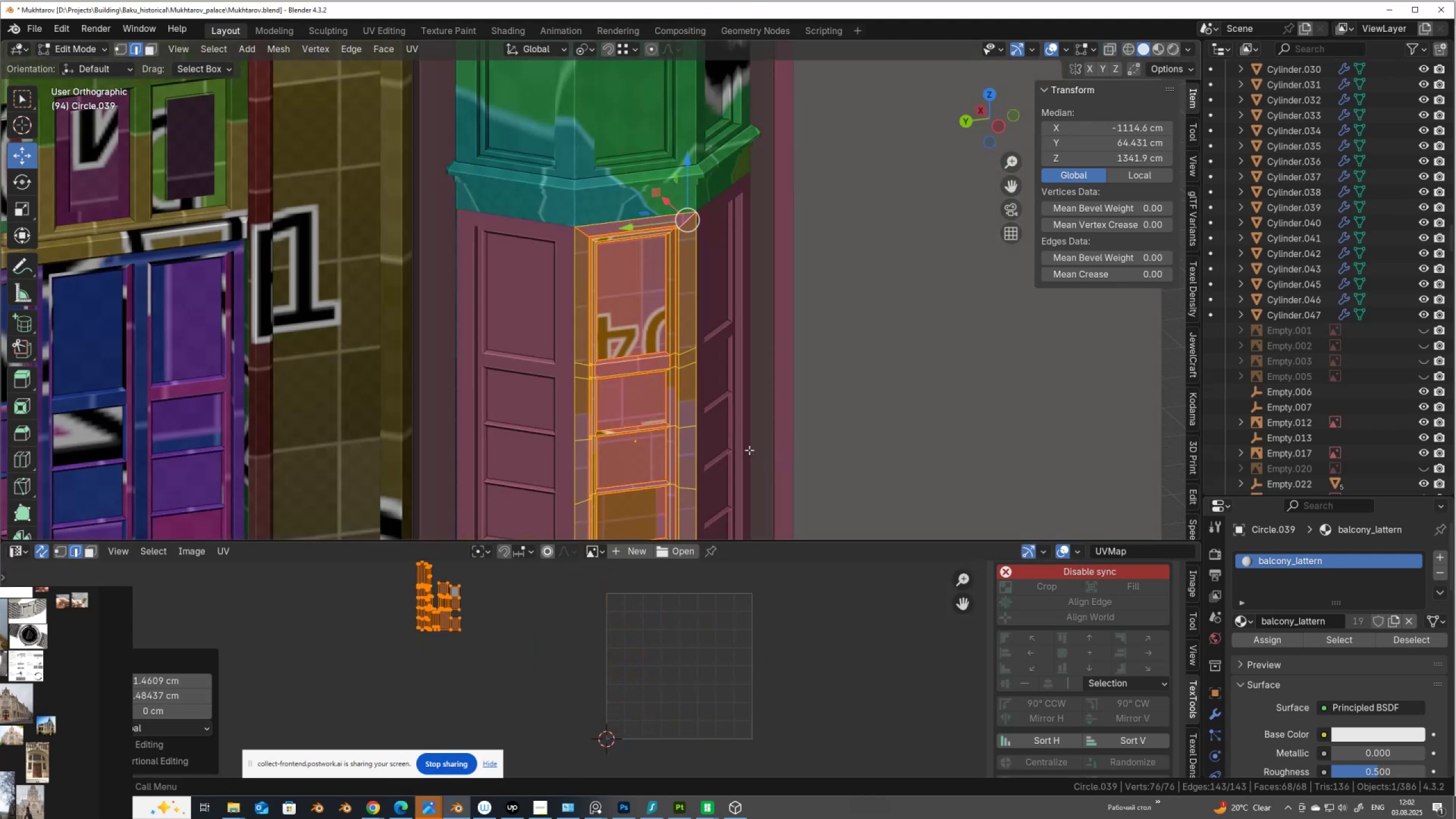 
key(Alt+Z)
 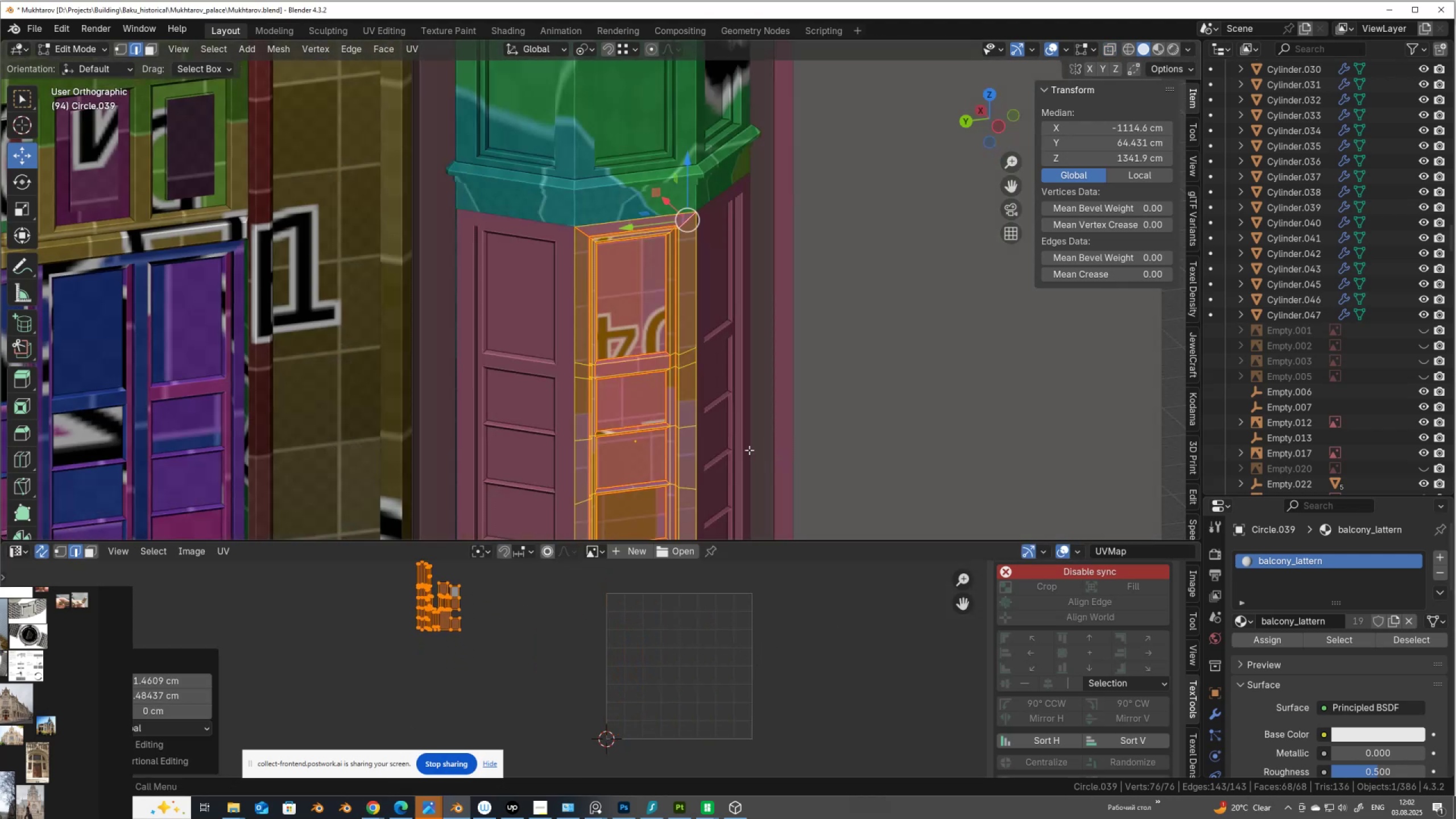 
scroll: coordinate [744, 437], scroll_direction: down, amount: 3.0
 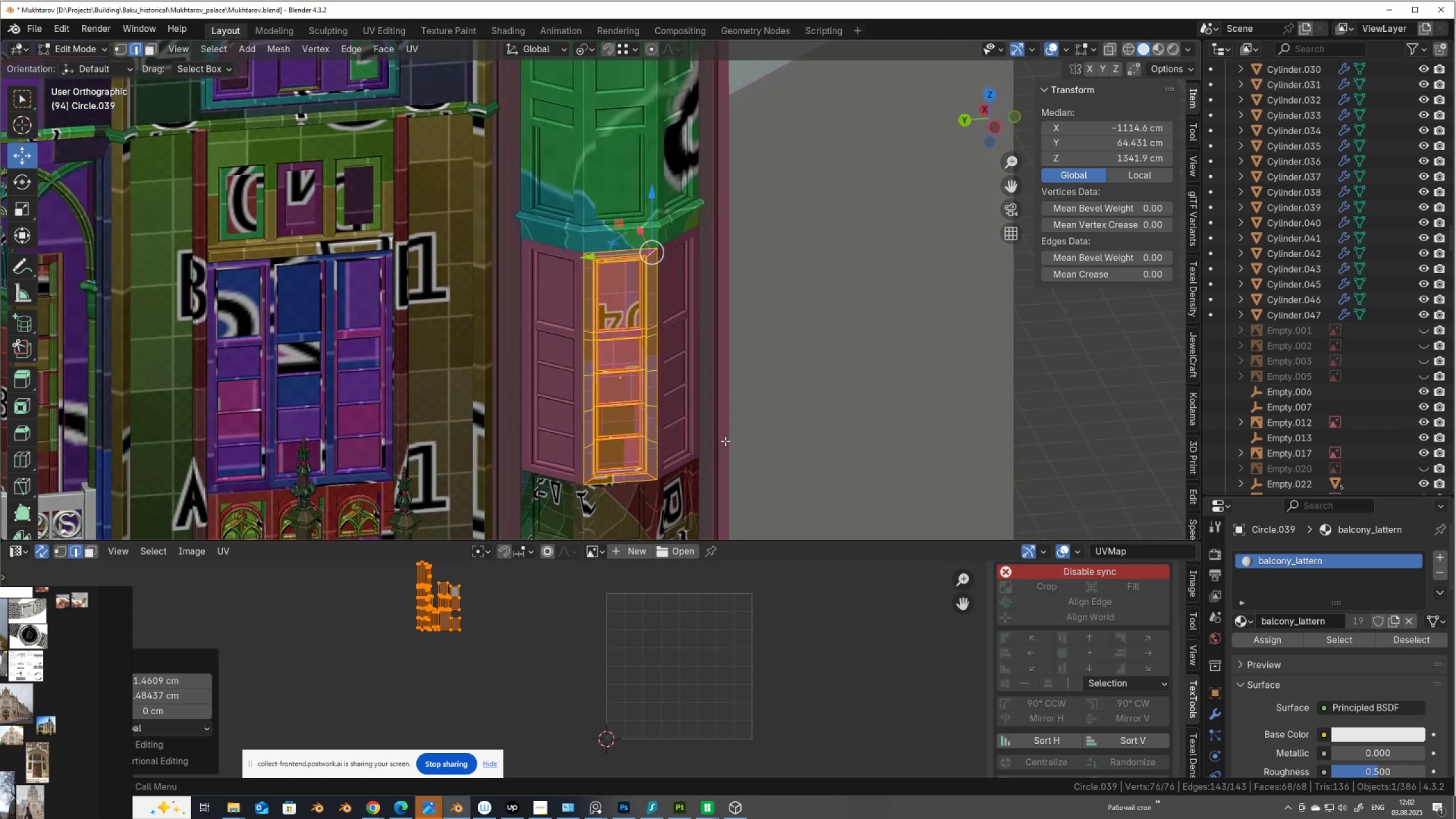 
key(Tab)
 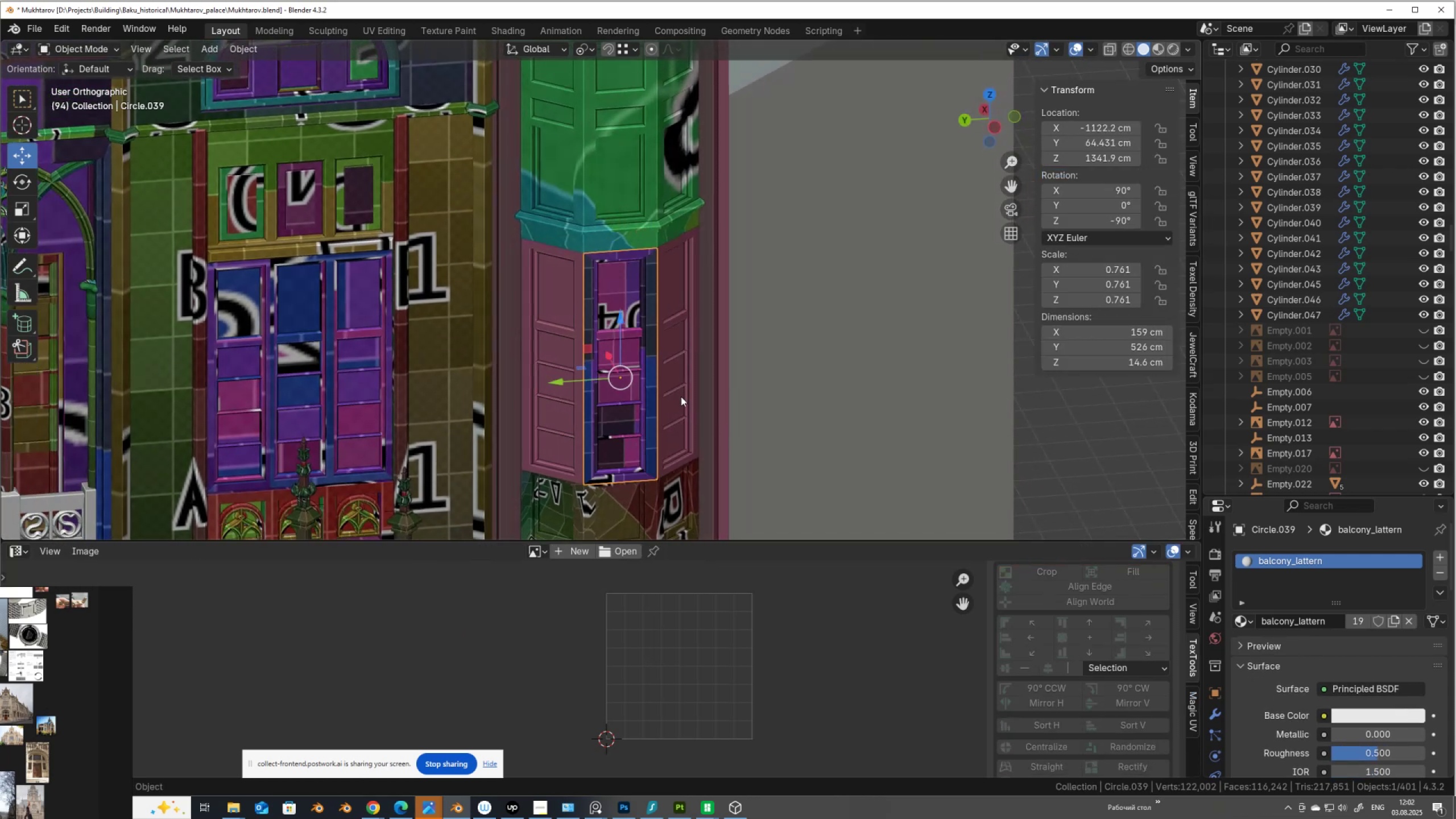 
left_click([680, 395])
 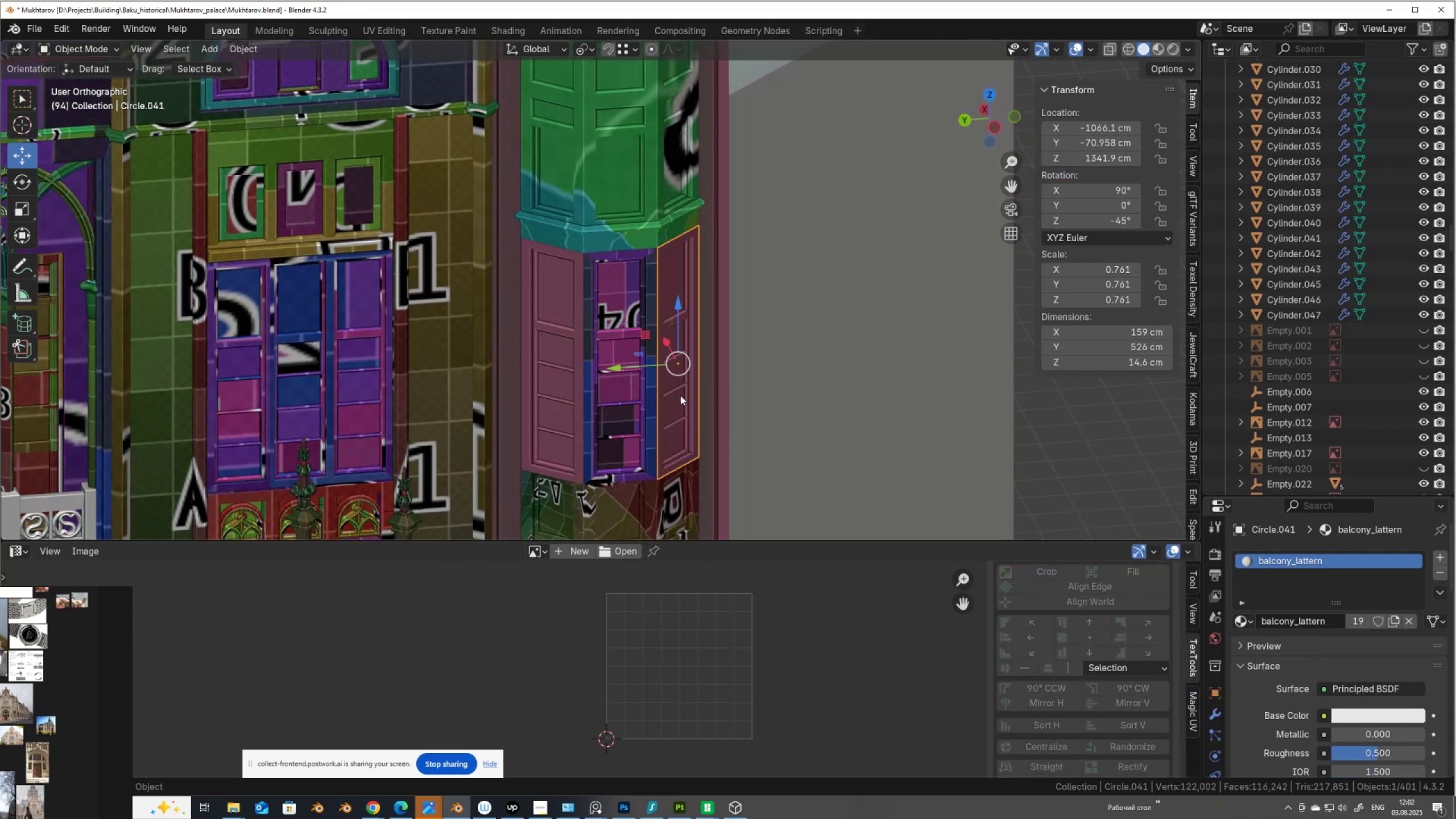 
hold_key(key=ShiftLeft, duration=0.9)
left_click([568, 384])
 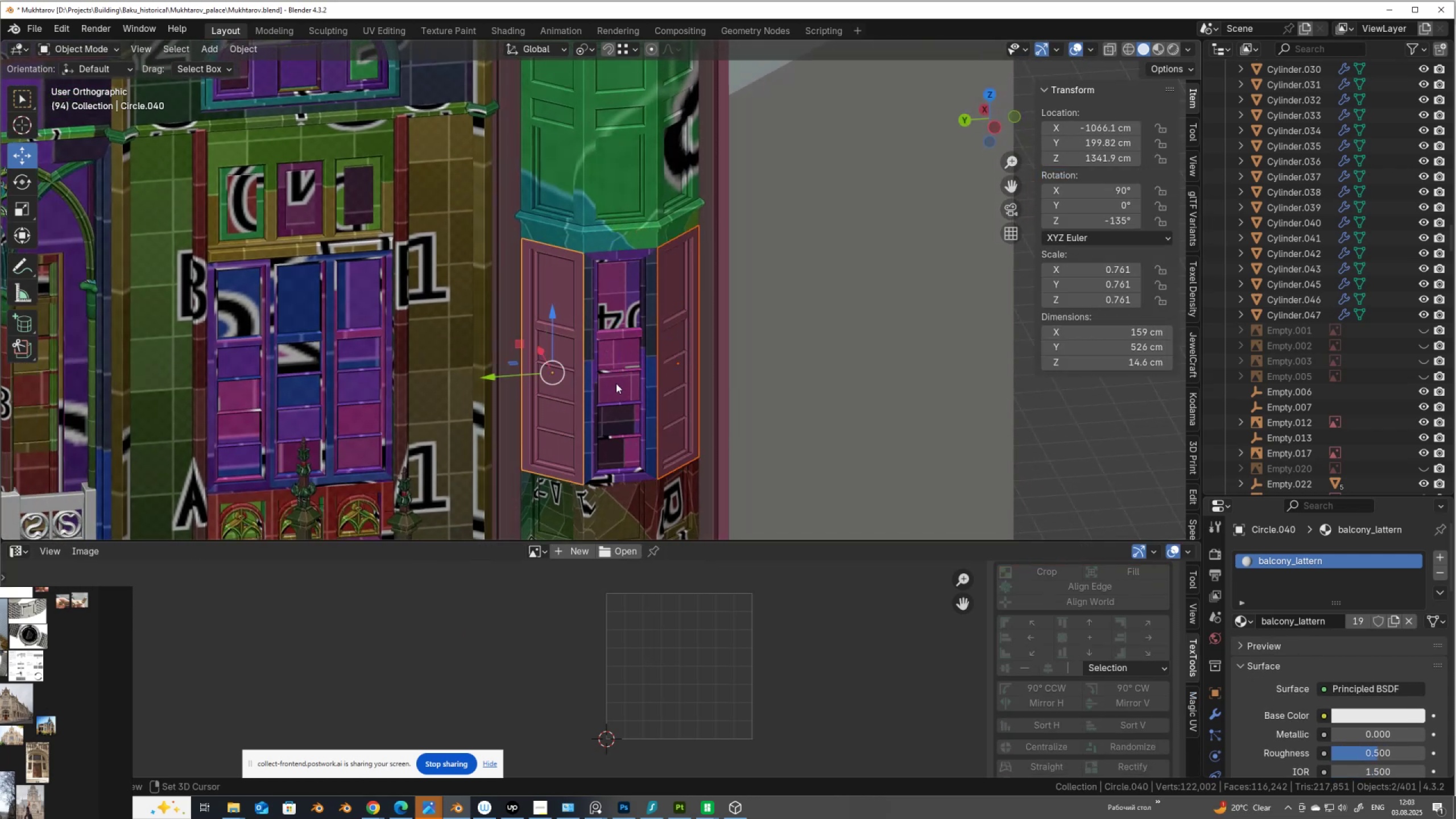 
double_click([616, 383])
 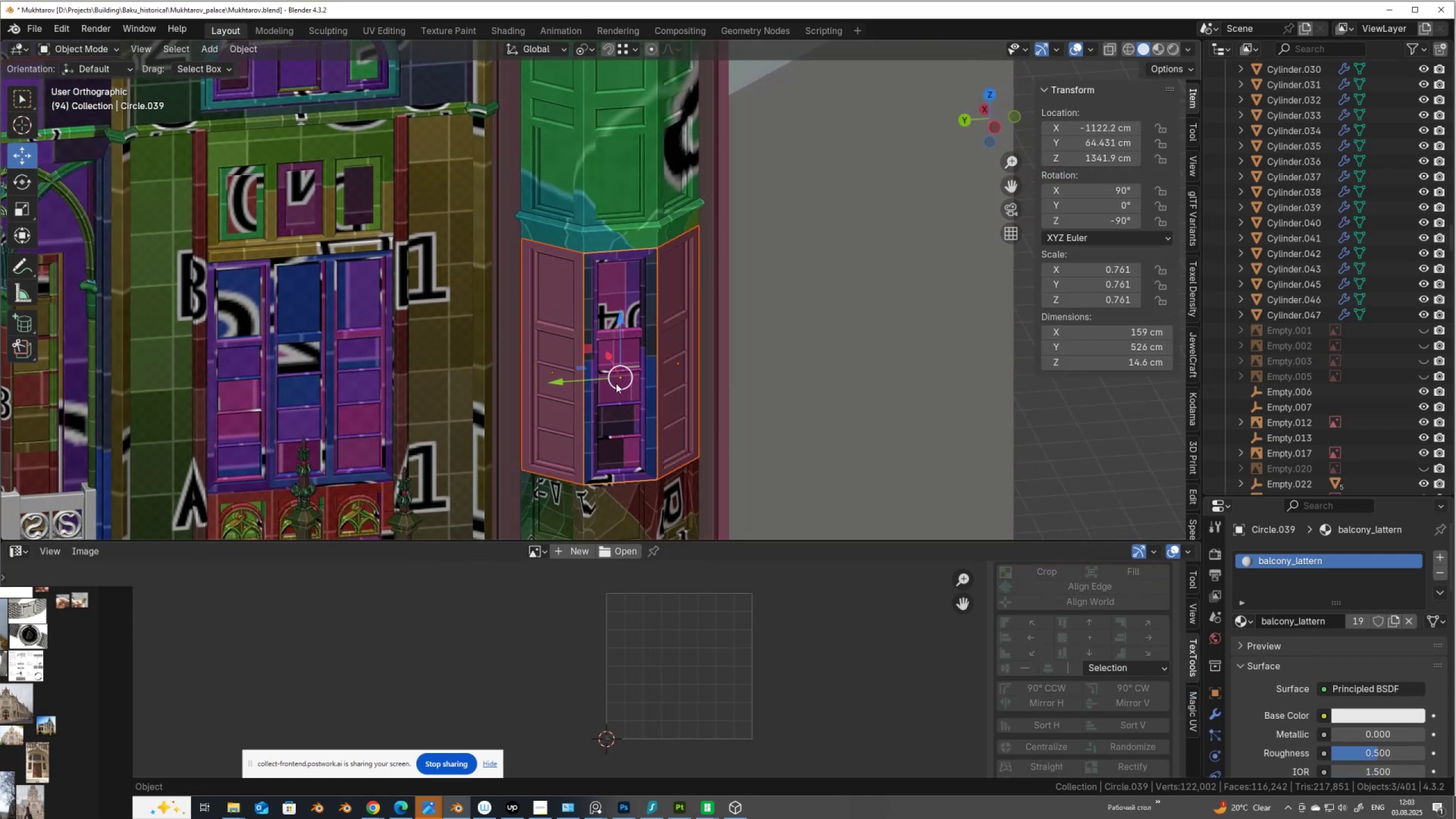 
key(Control+L)
 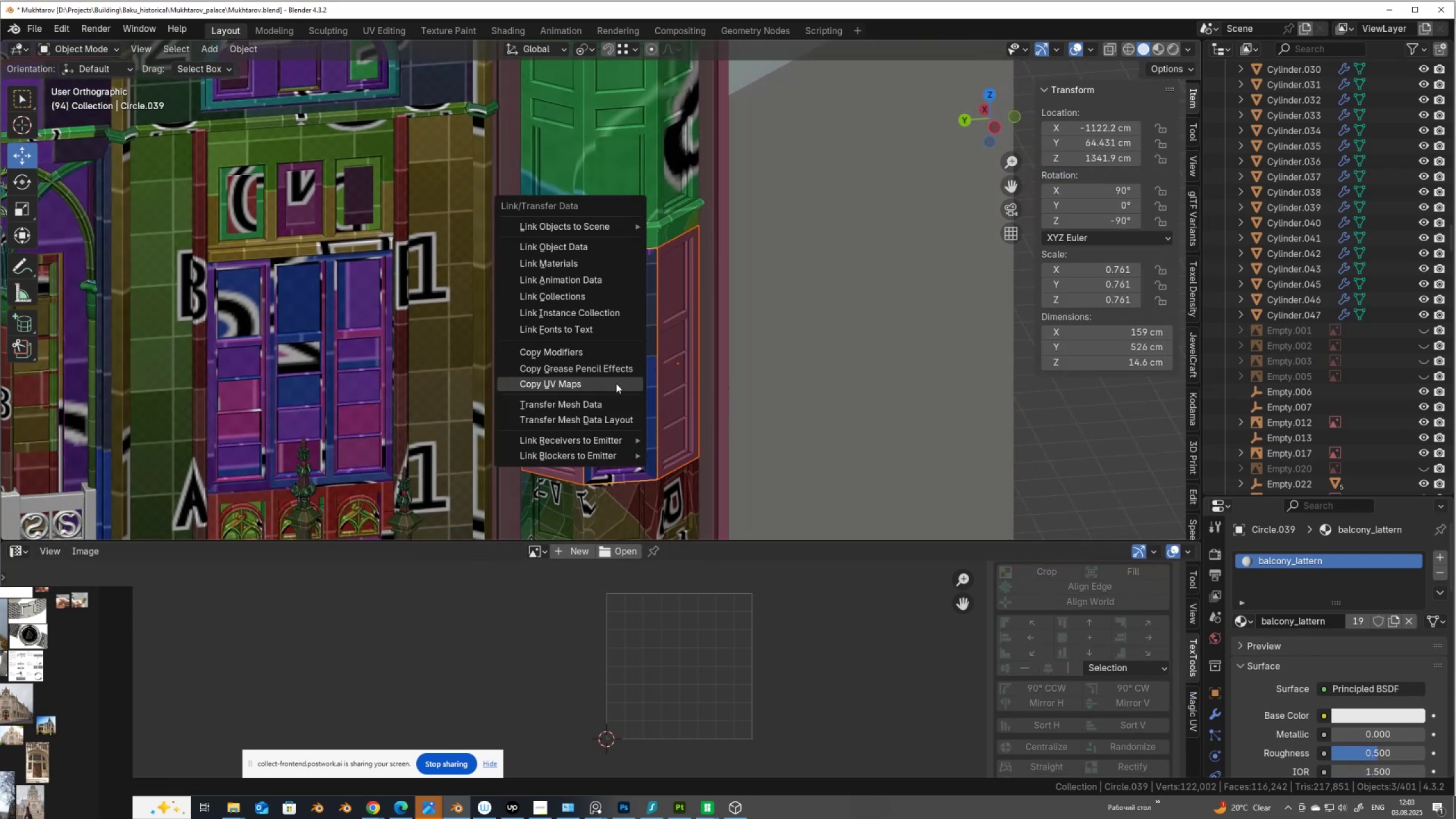 
left_click([616, 383])
 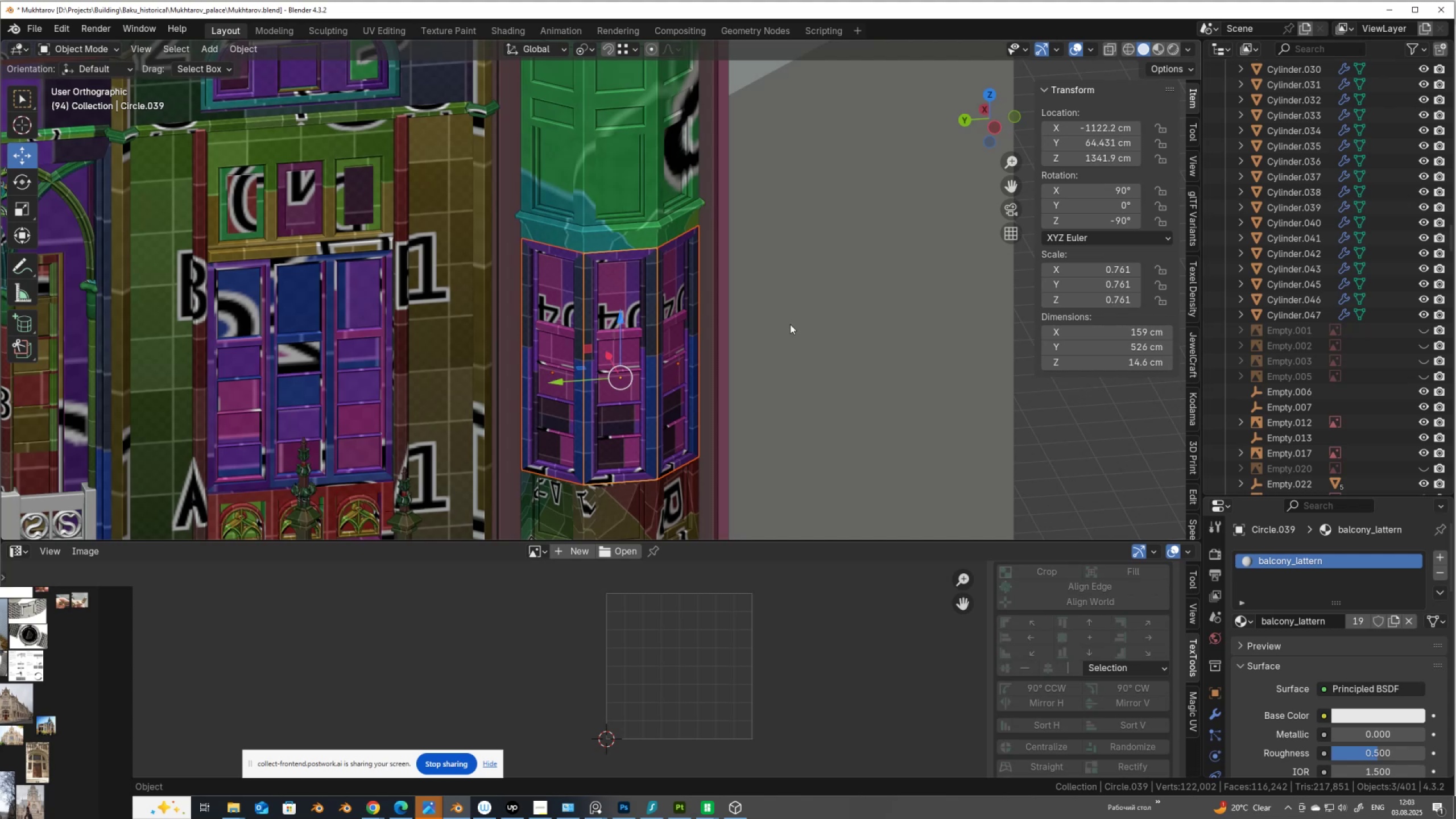 
scroll: coordinate [791, 323], scroll_direction: down, amount: 3.0
 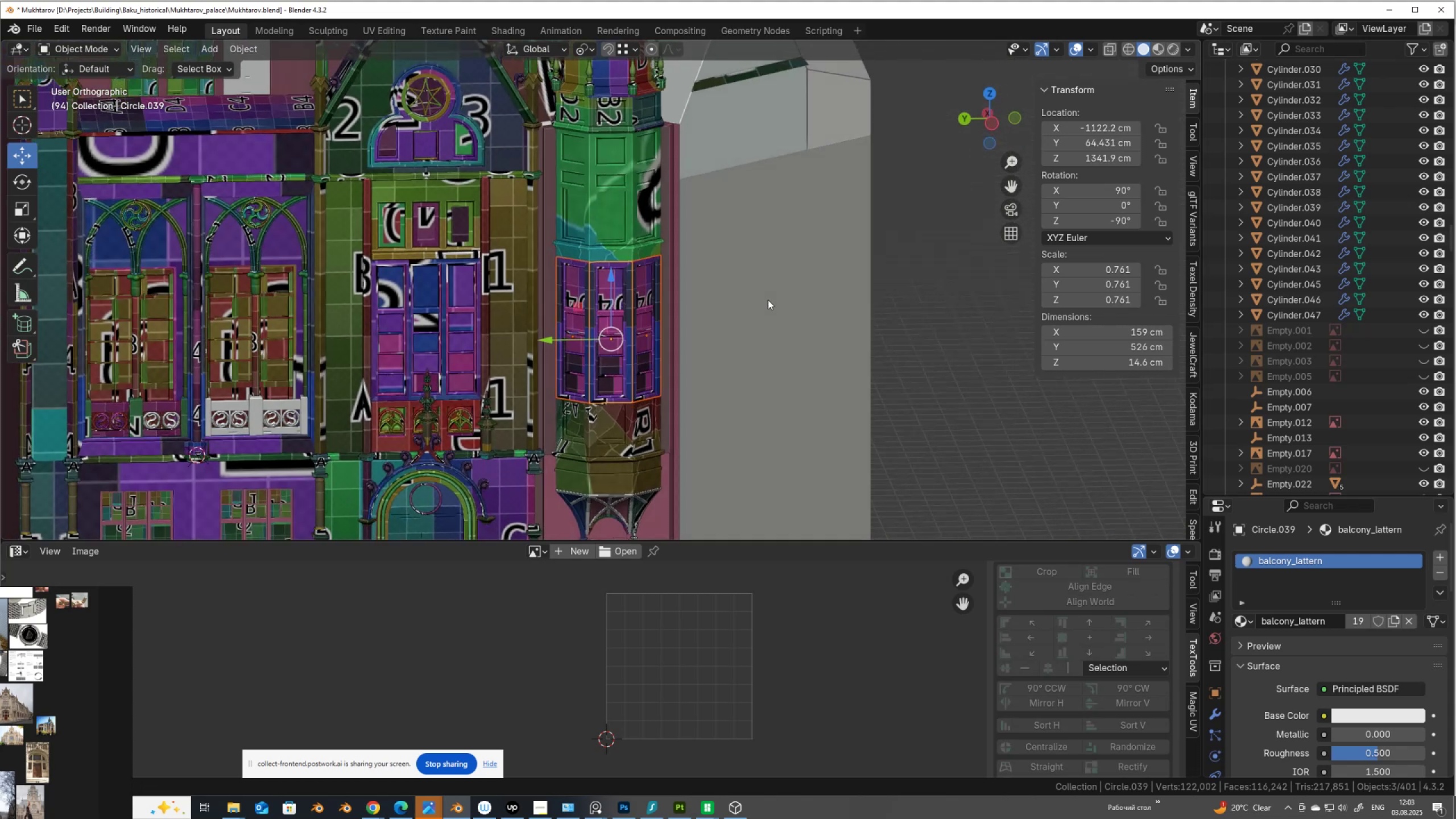 
hold_key(key=ControlLeft, duration=0.42)
 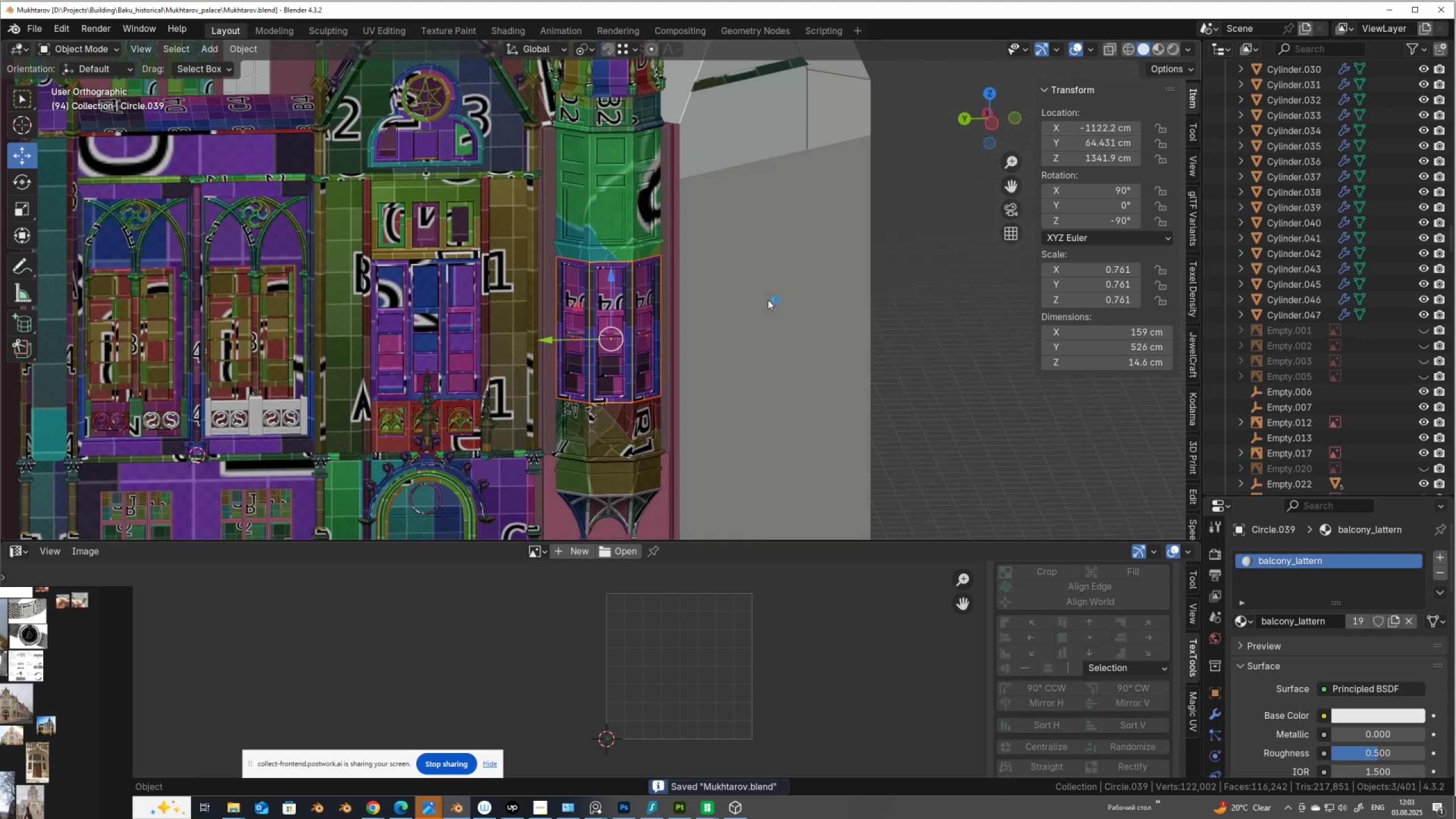 
key(S)
 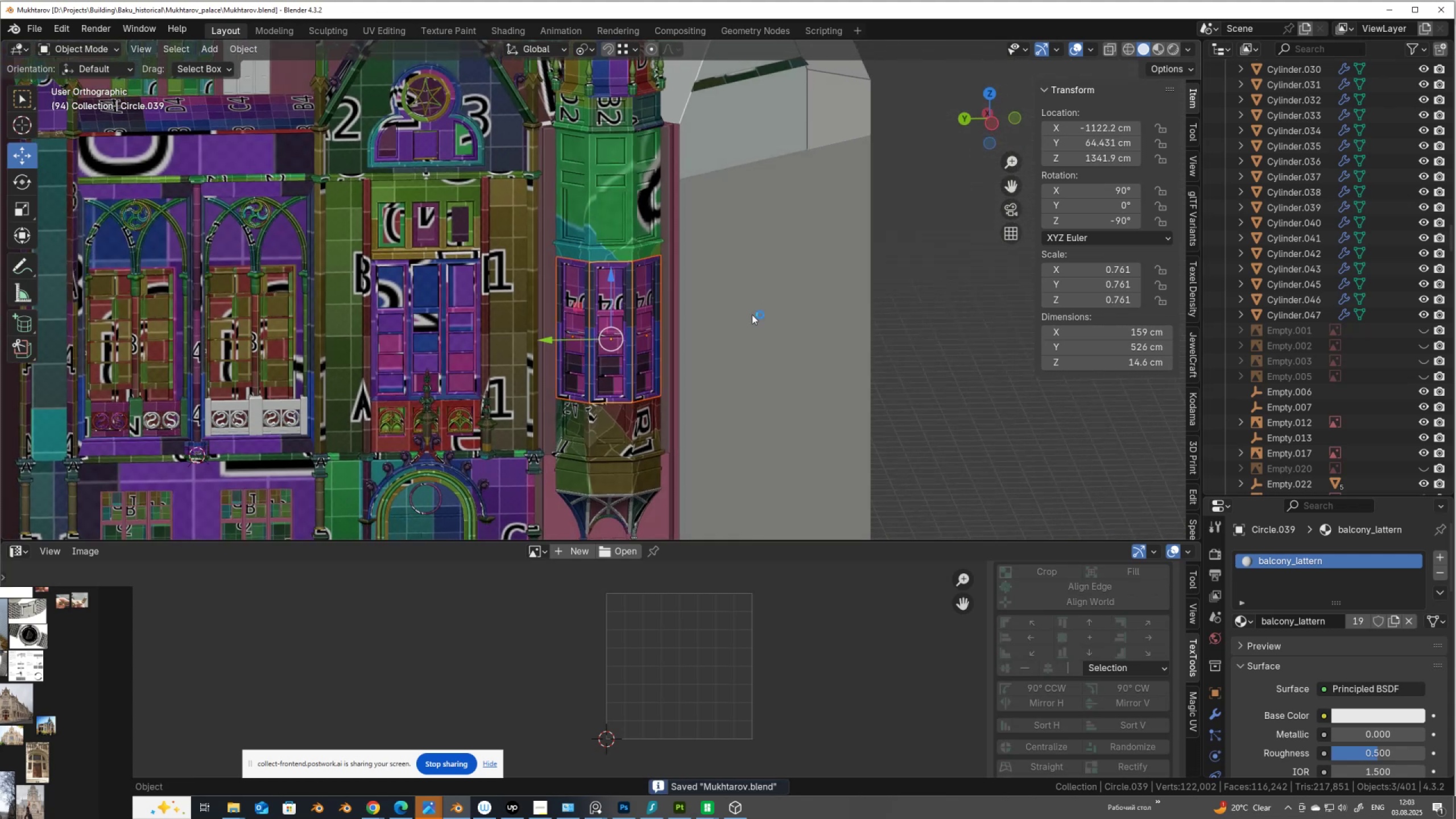 
scroll: coordinate [705, 347], scroll_direction: up, amount: 2.0
 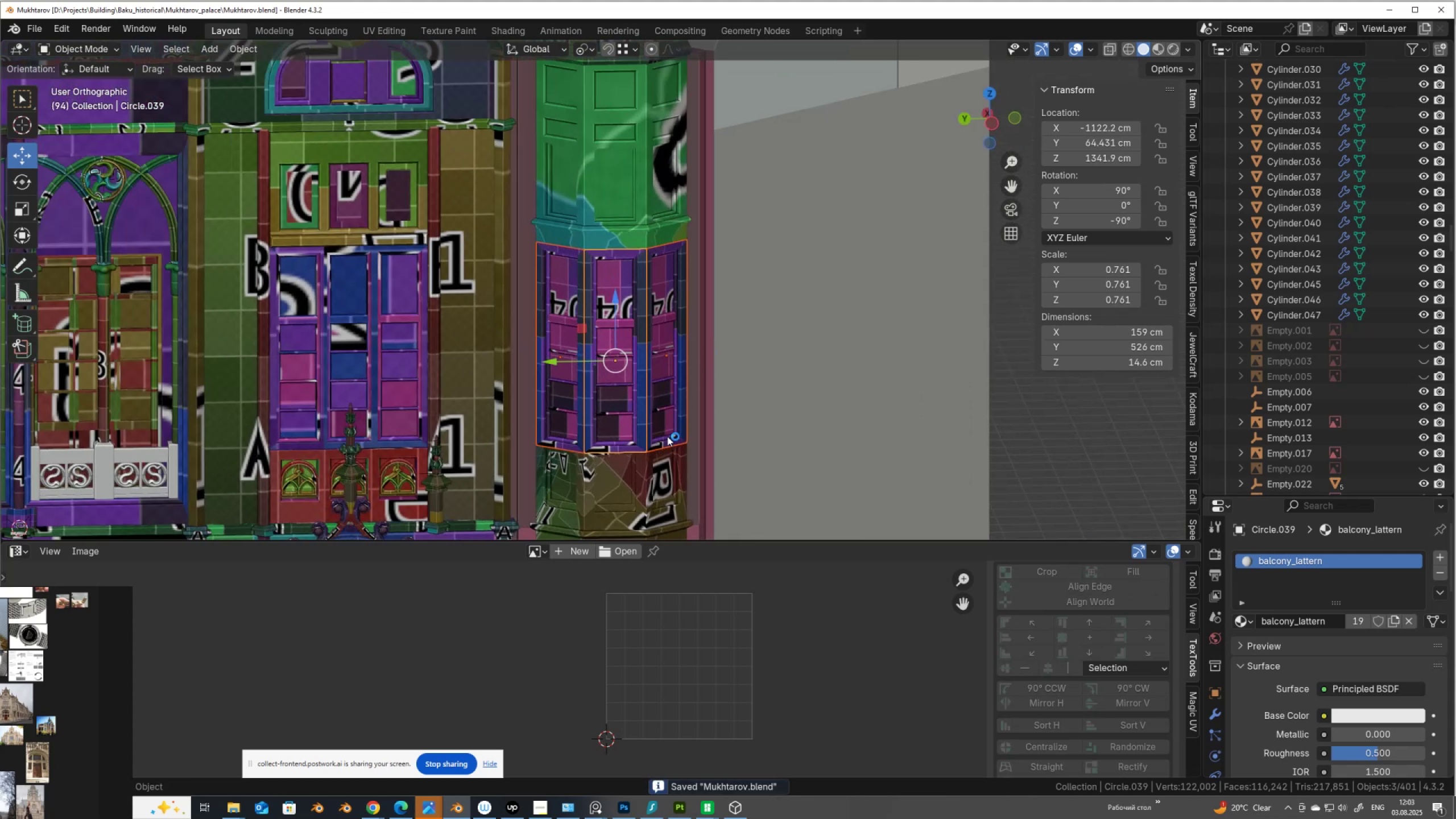 
hold_key(key=ShiftLeft, duration=1.24)
scroll: coordinate [705, 84], scroll_direction: up, amount: 1.0
 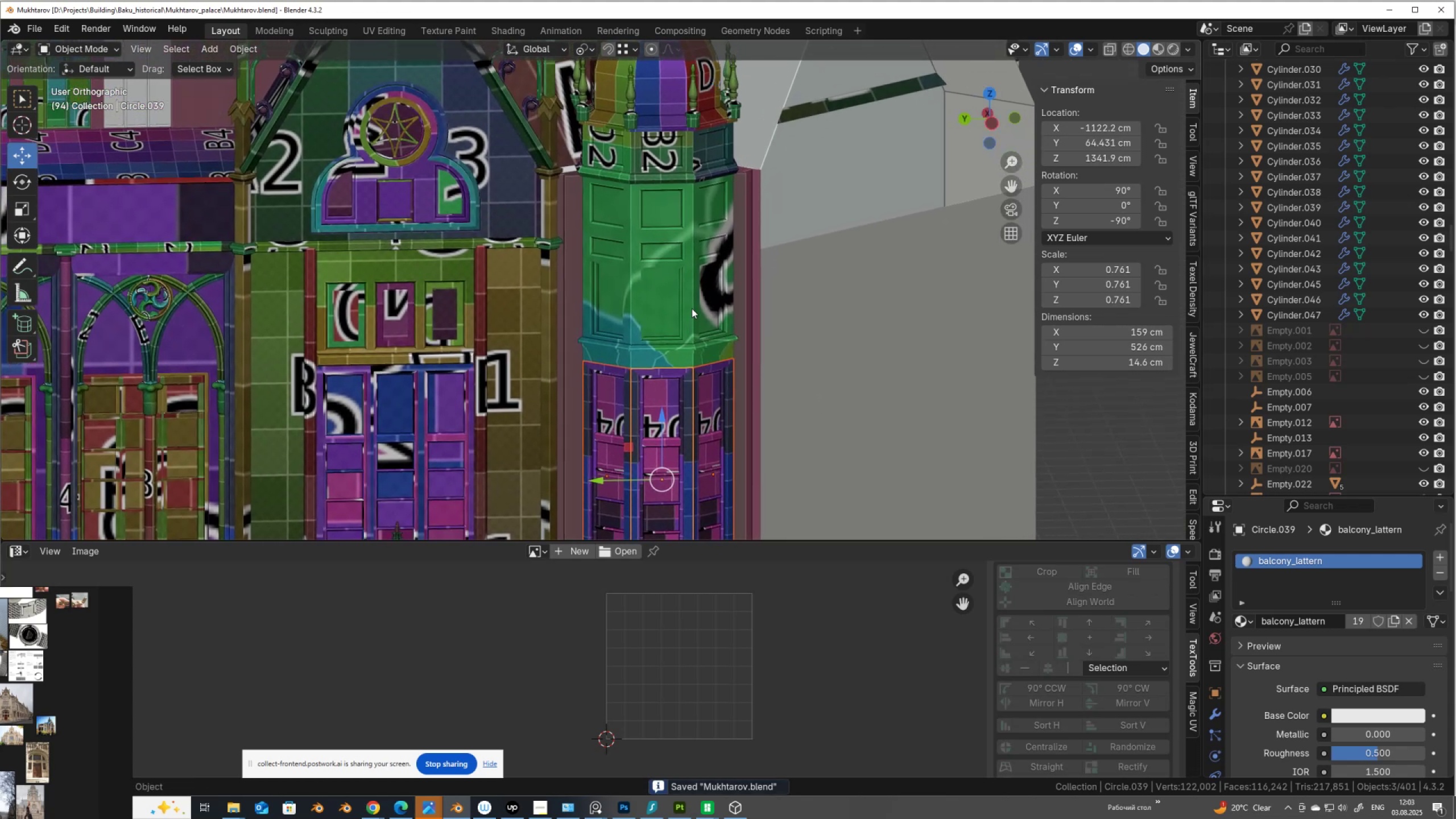 
left_click([692, 301])
 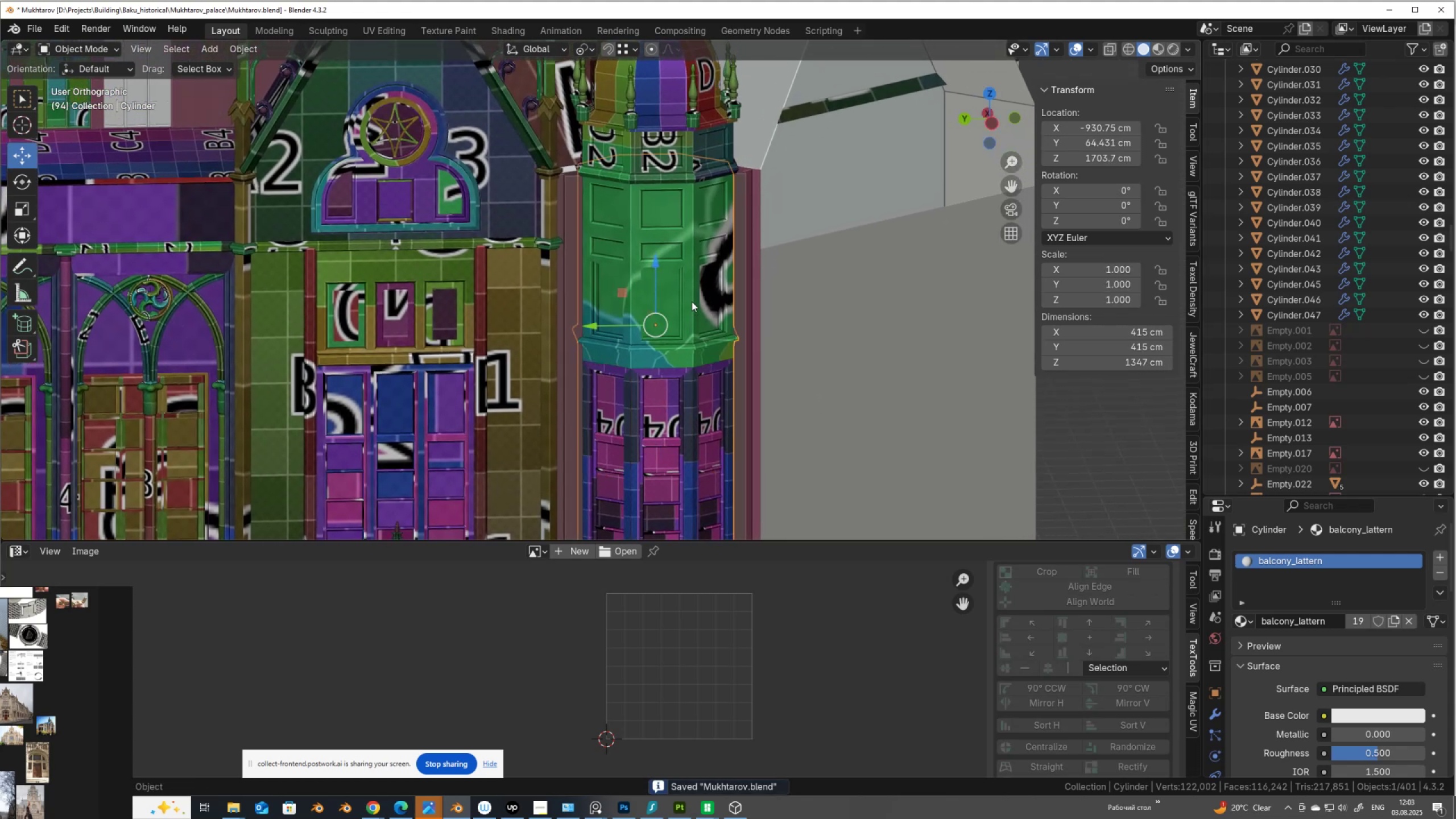 
key(Tab)
 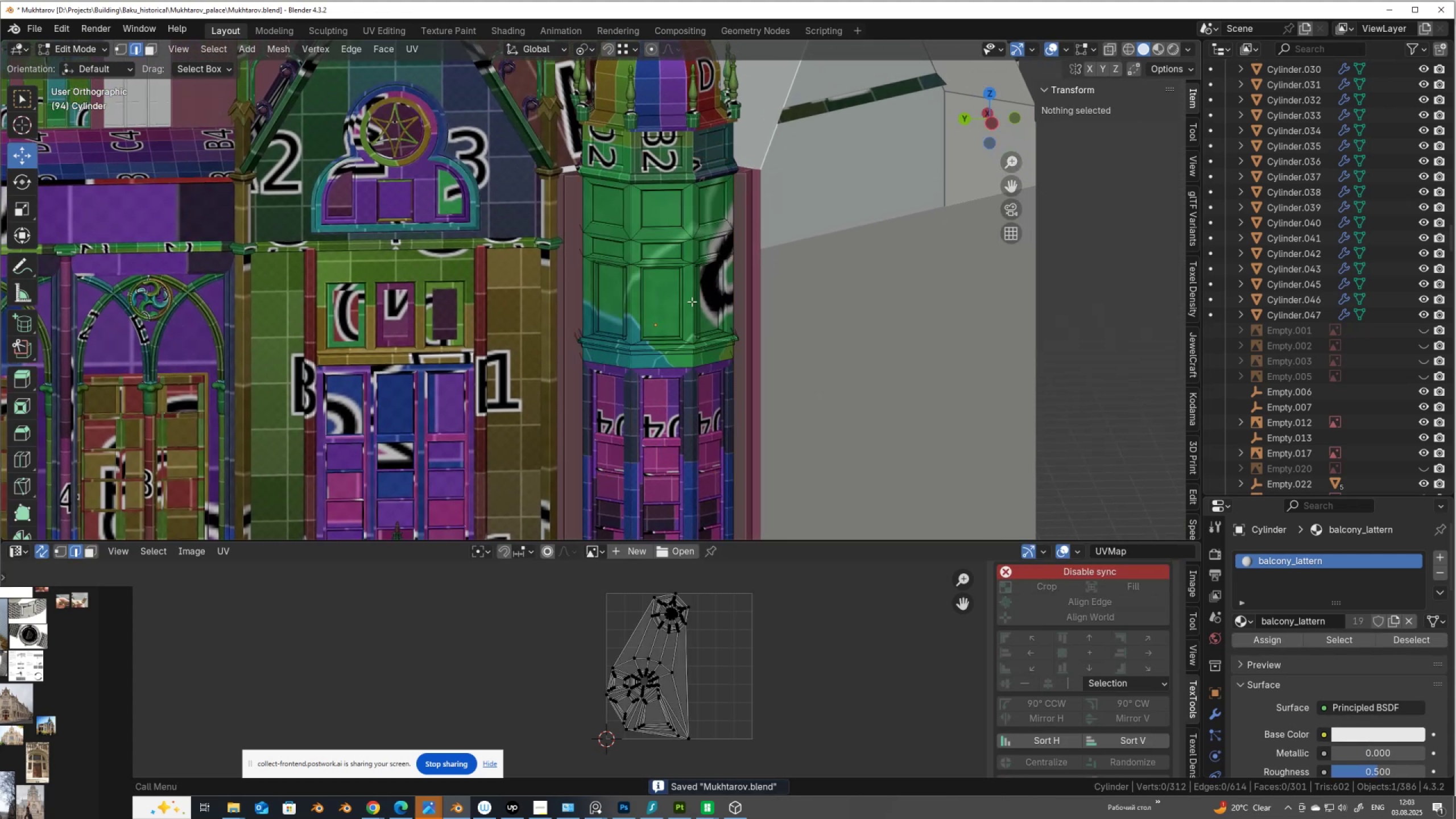 
scroll: coordinate [692, 301], scroll_direction: down, amount: 3.0
 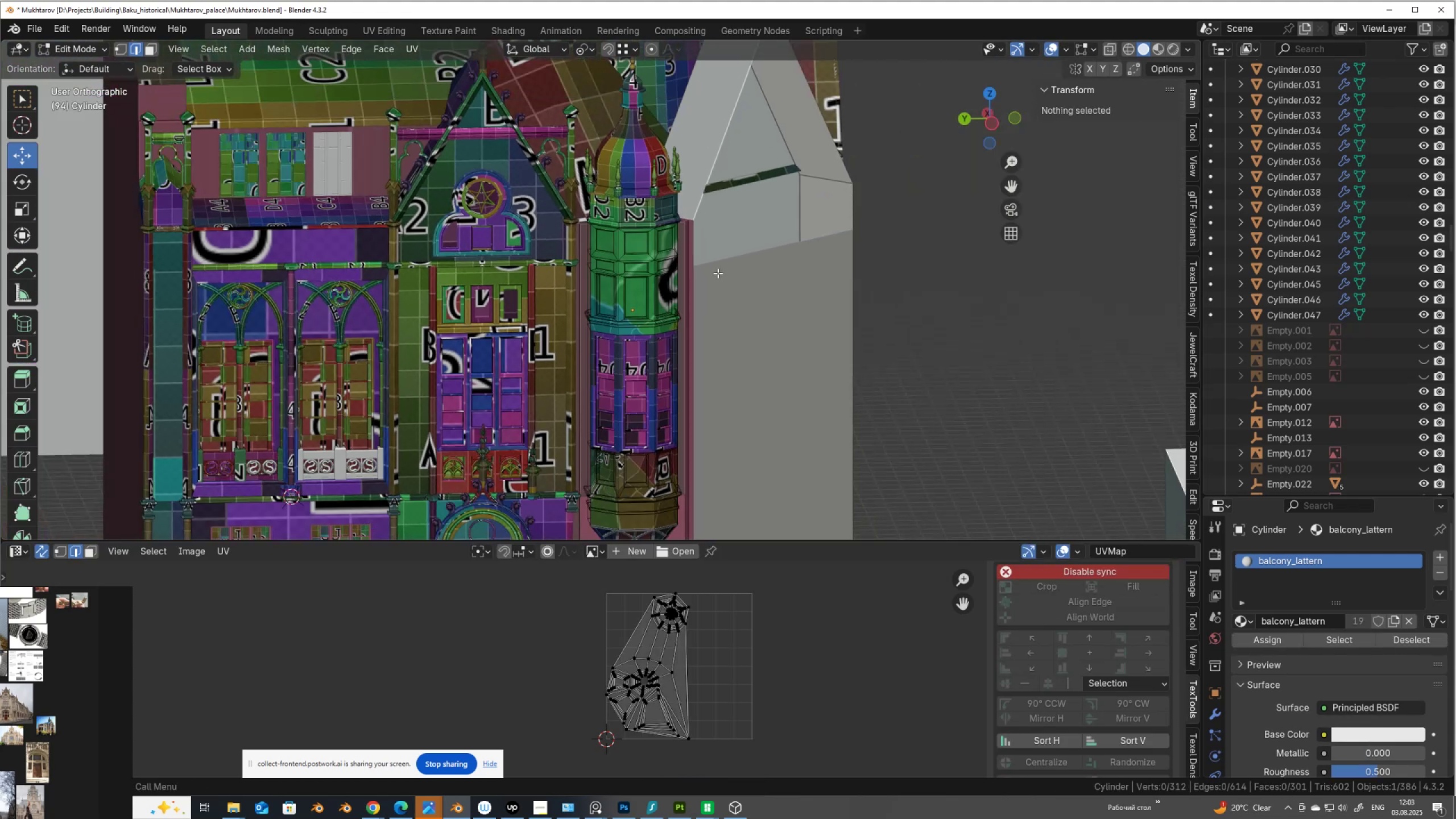 
hold_key(key=ShiftLeft, duration=0.51)
 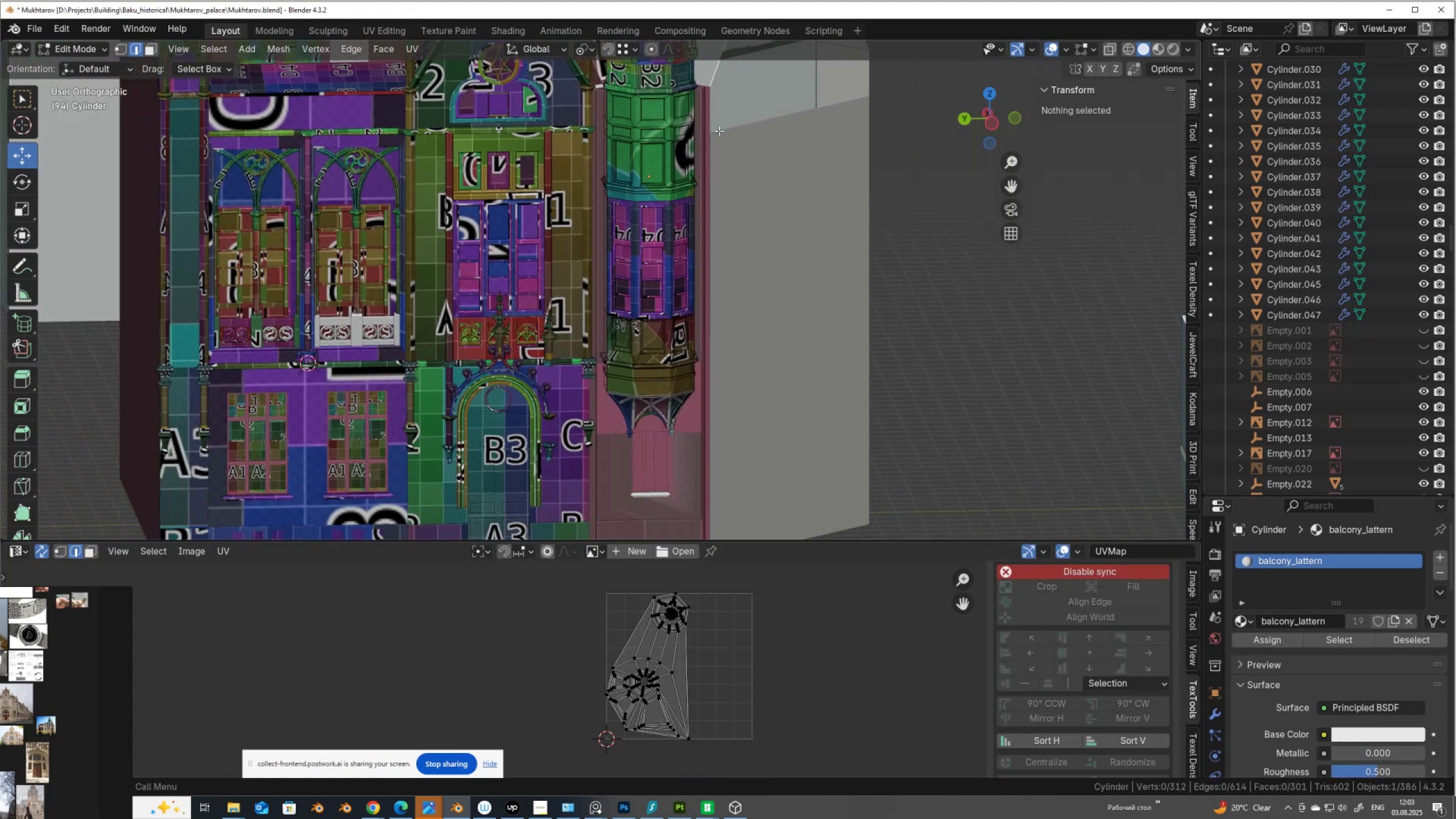 
key(Alt+Shift+Z)
 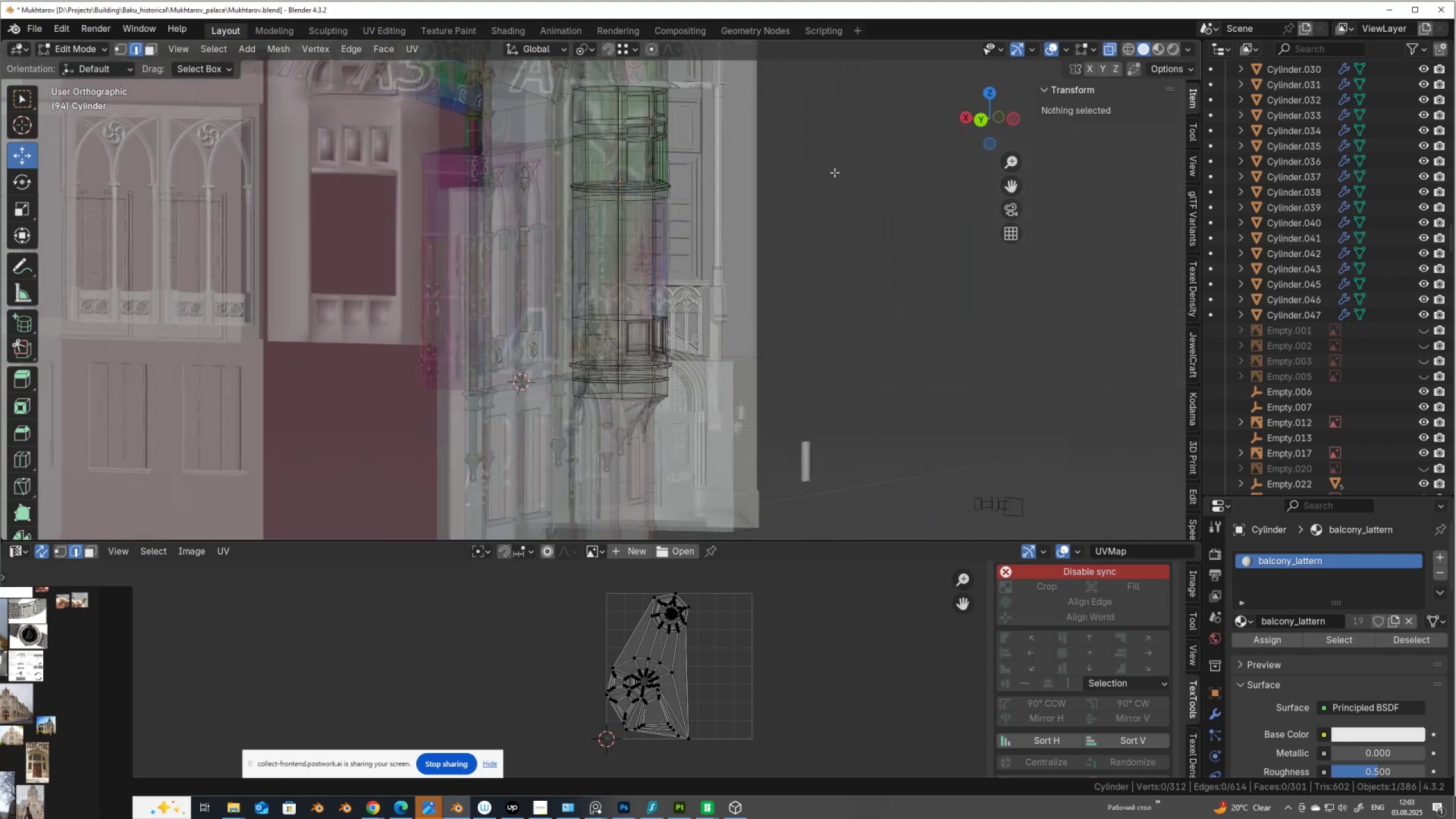 
hold_key(key=AltLeft, duration=0.61)
 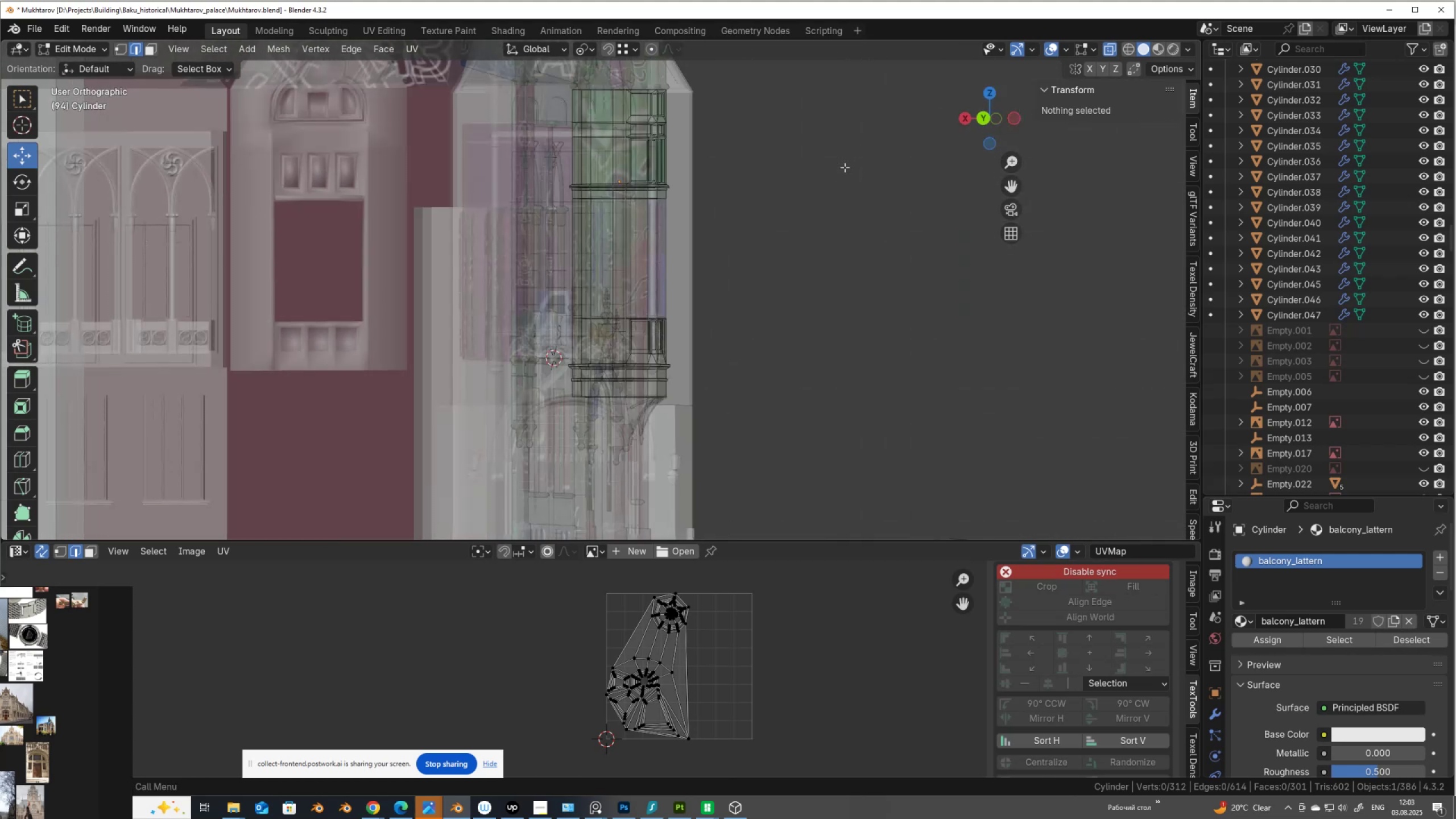 
key(3)
 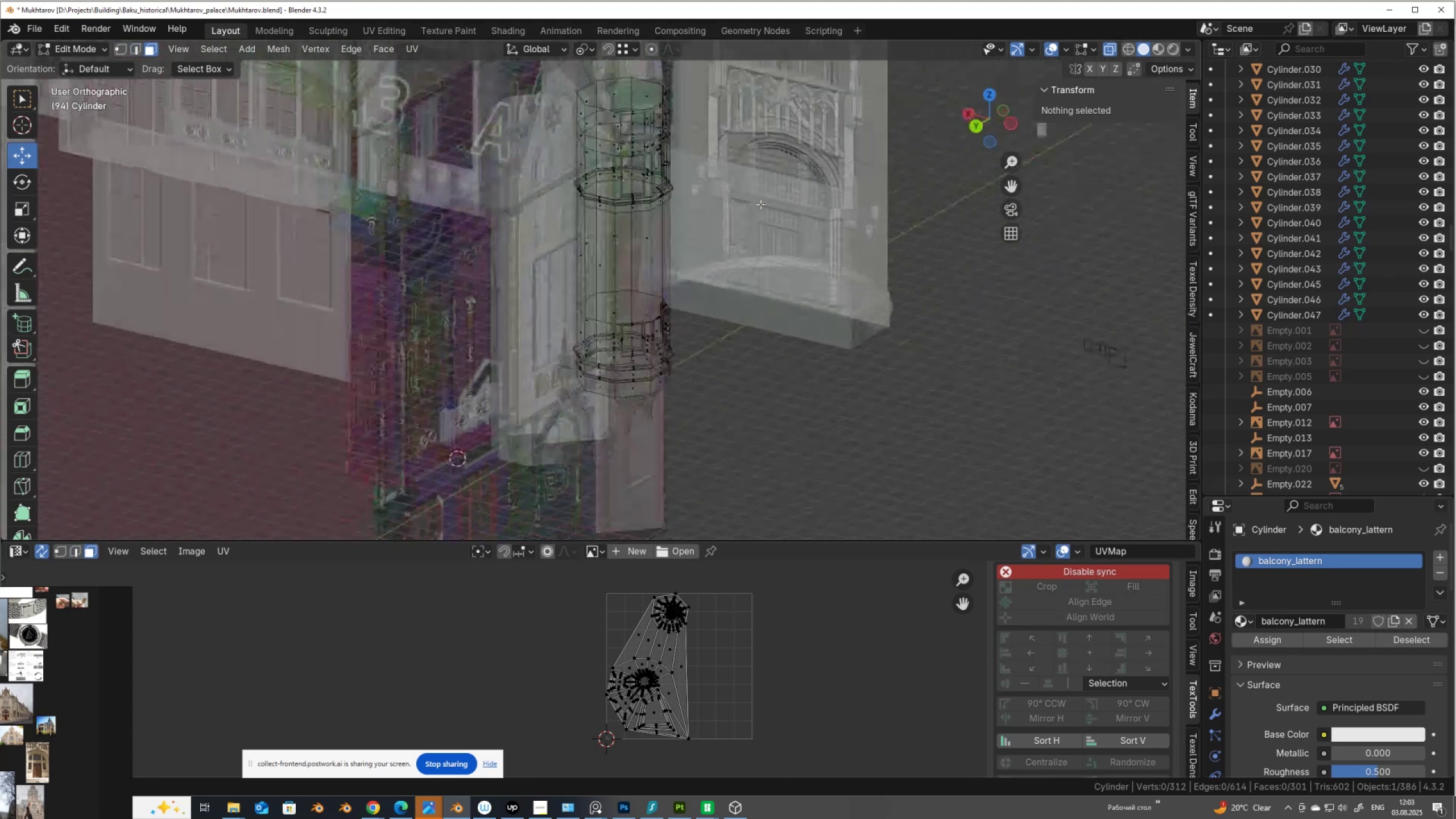 
hold_key(key=AltLeft, duration=1.24)
left_click([582, 201])
 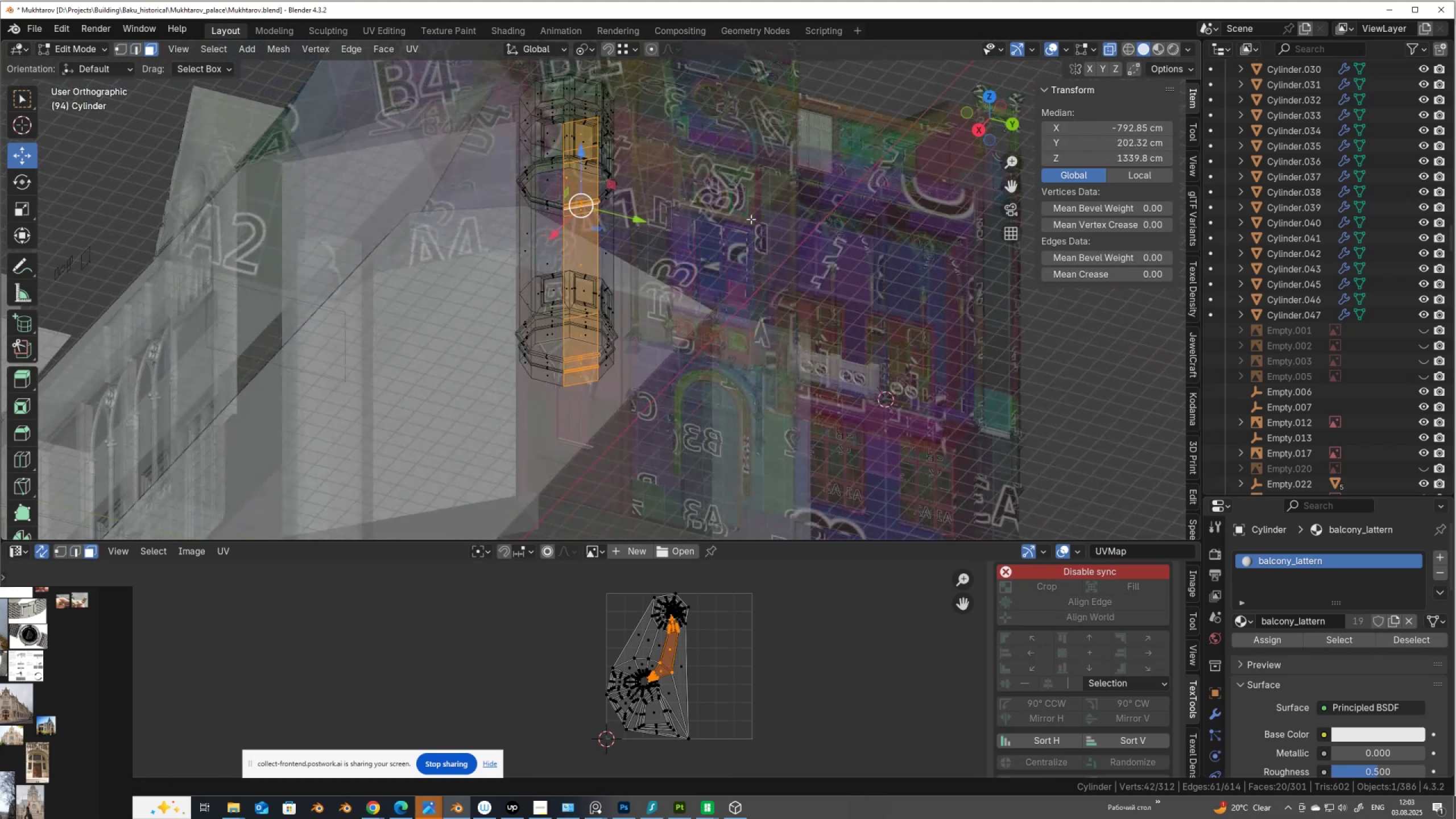 
hold_key(key=AltLeft, duration=0.54)
hold_key(key=ShiftLeft, duration=0.57)
left_click([548, 208])
 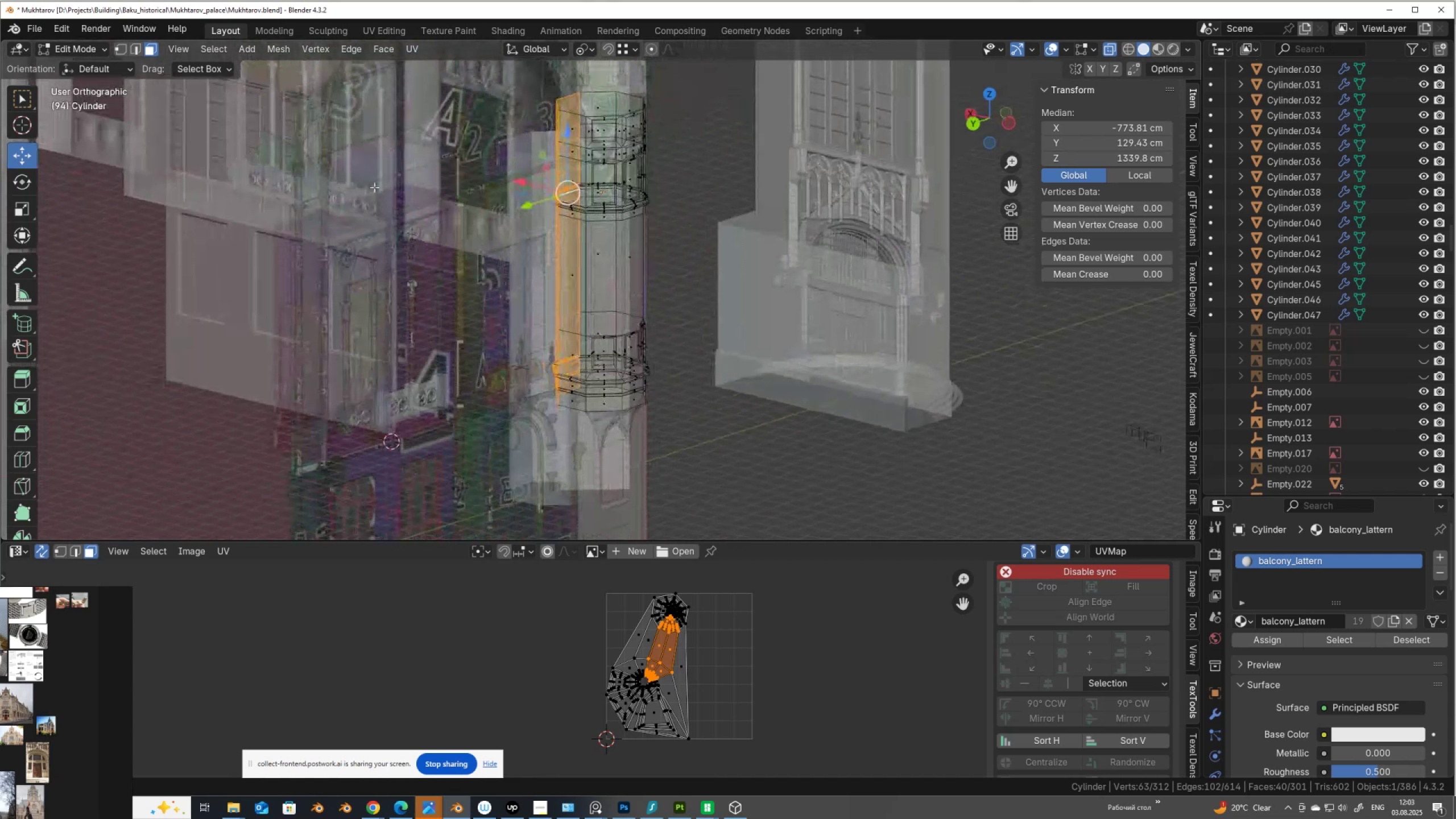 
scroll: coordinate [313, 194], scroll_direction: up, amount: 1.0
 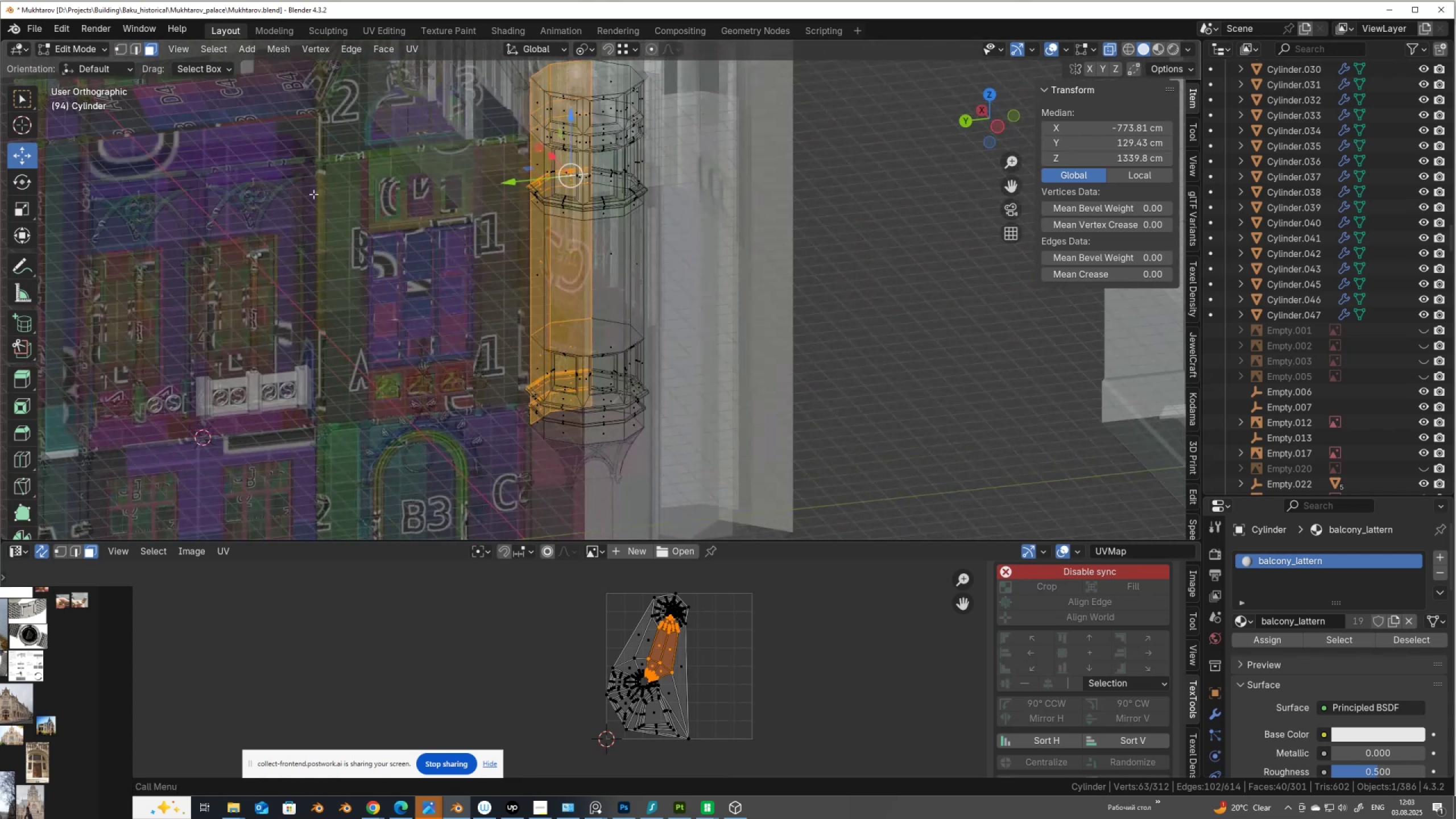 
key(Control+NumpadAdd)
 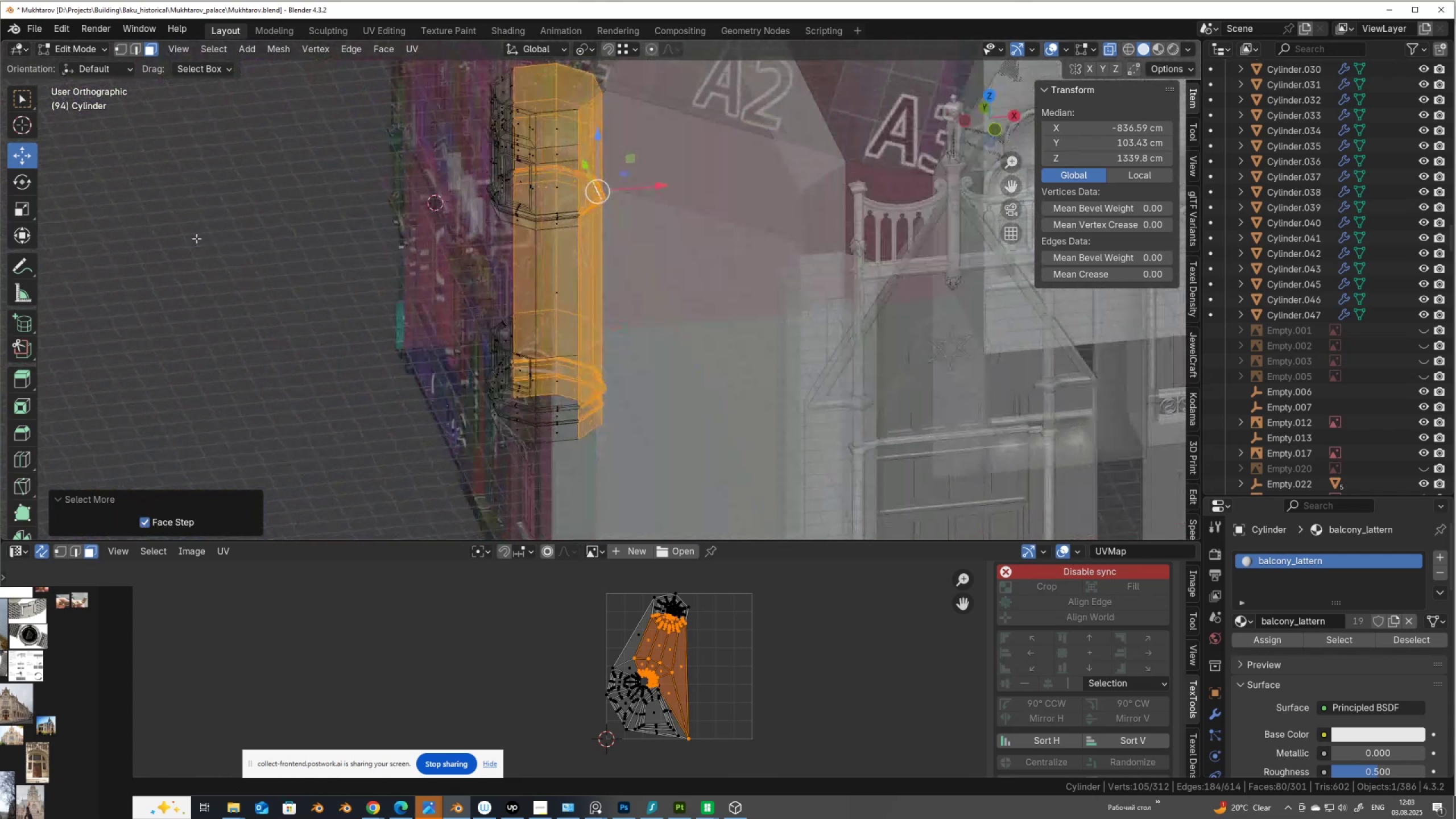 
hold_key(key=ShiftLeft, duration=0.9)
hold_key(key=AltLeft, duration=0.82)
left_click([559, 220])
 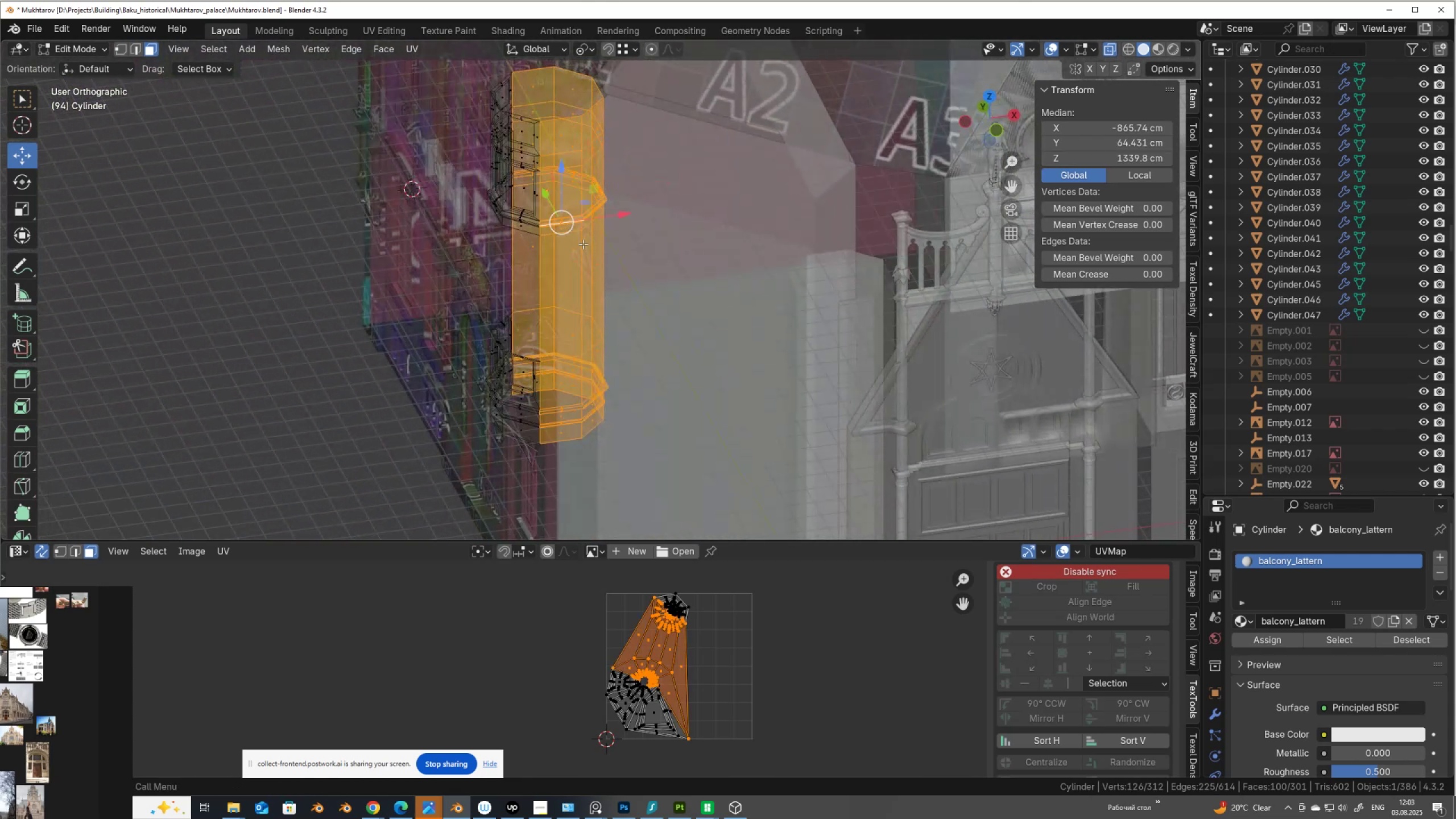 
key(Alt+Shift+AltLeft)
 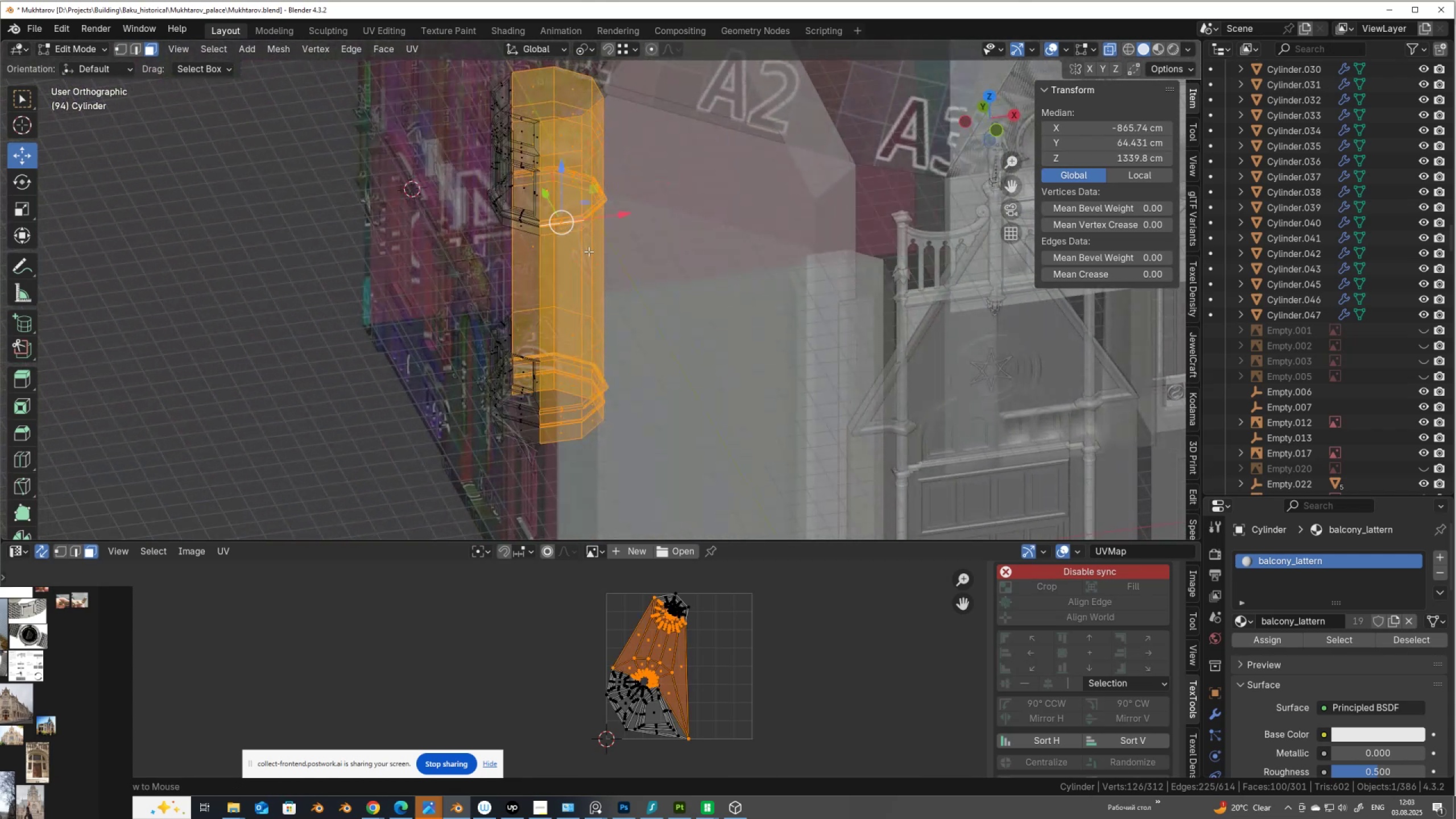 
key(Alt+Shift+Z)
 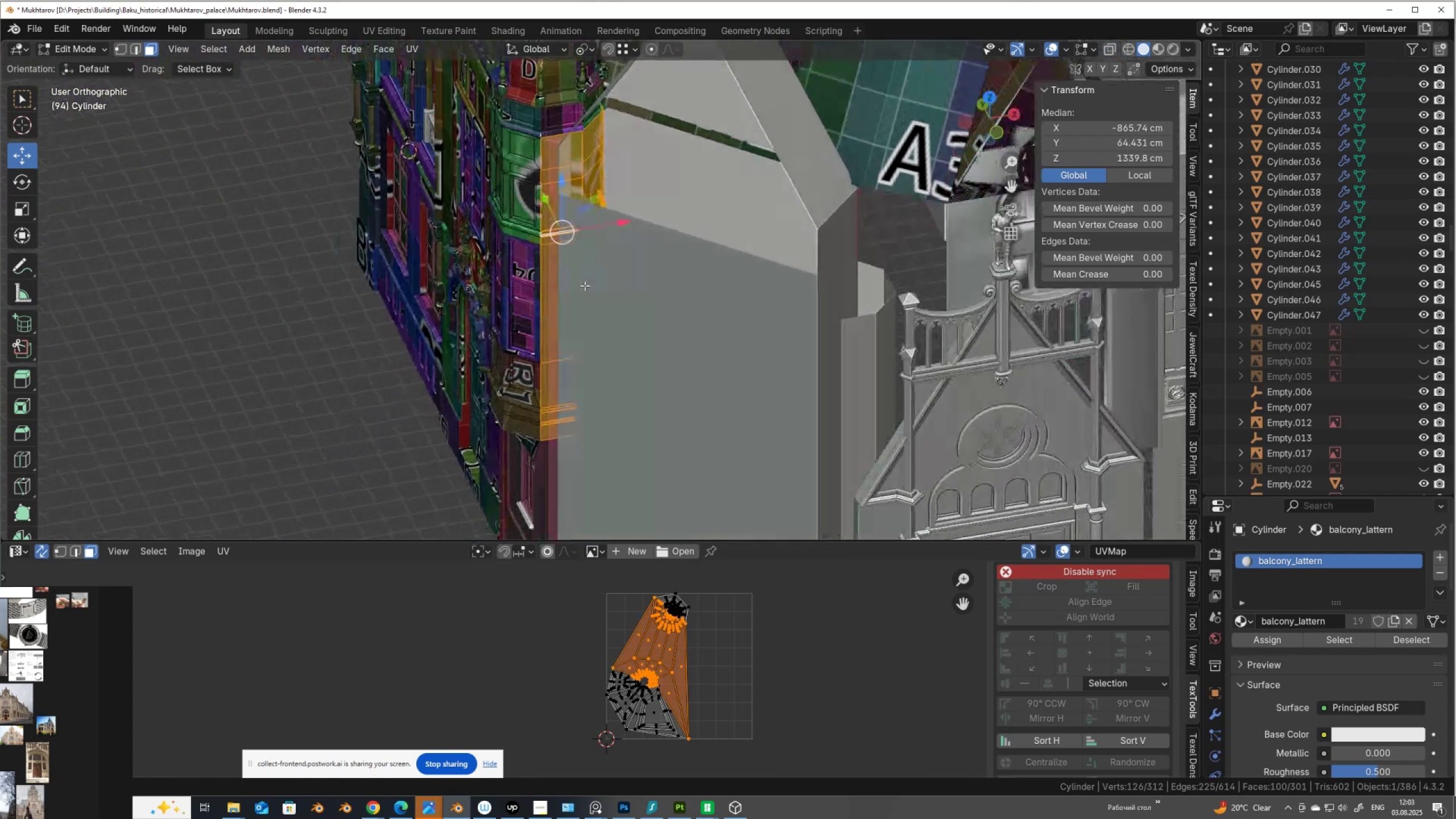 
scroll: coordinate [553, 286], scroll_direction: up, amount: 1.0
 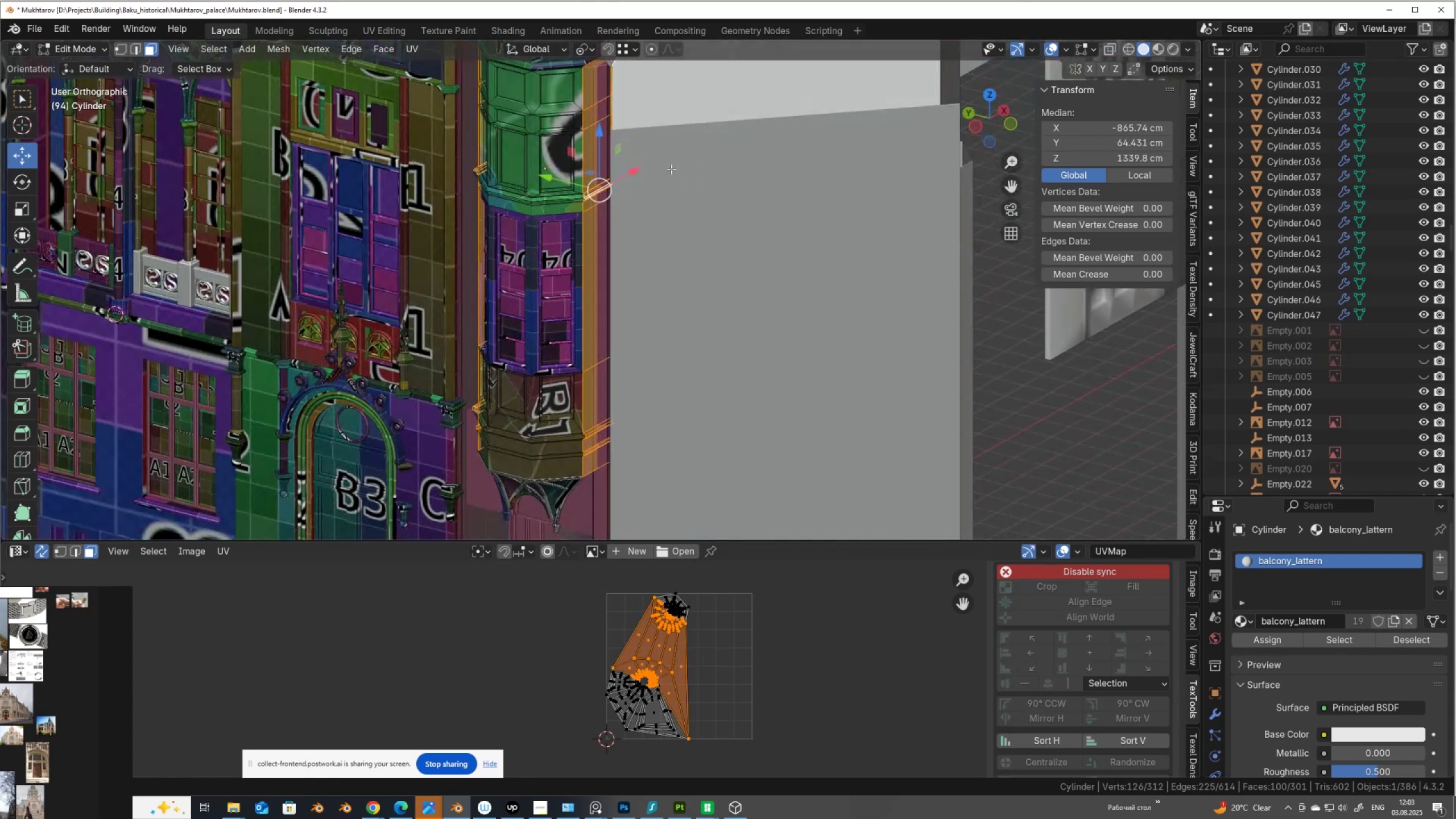 
scroll: coordinate [682, 186], scroll_direction: down, amount: 5.0
 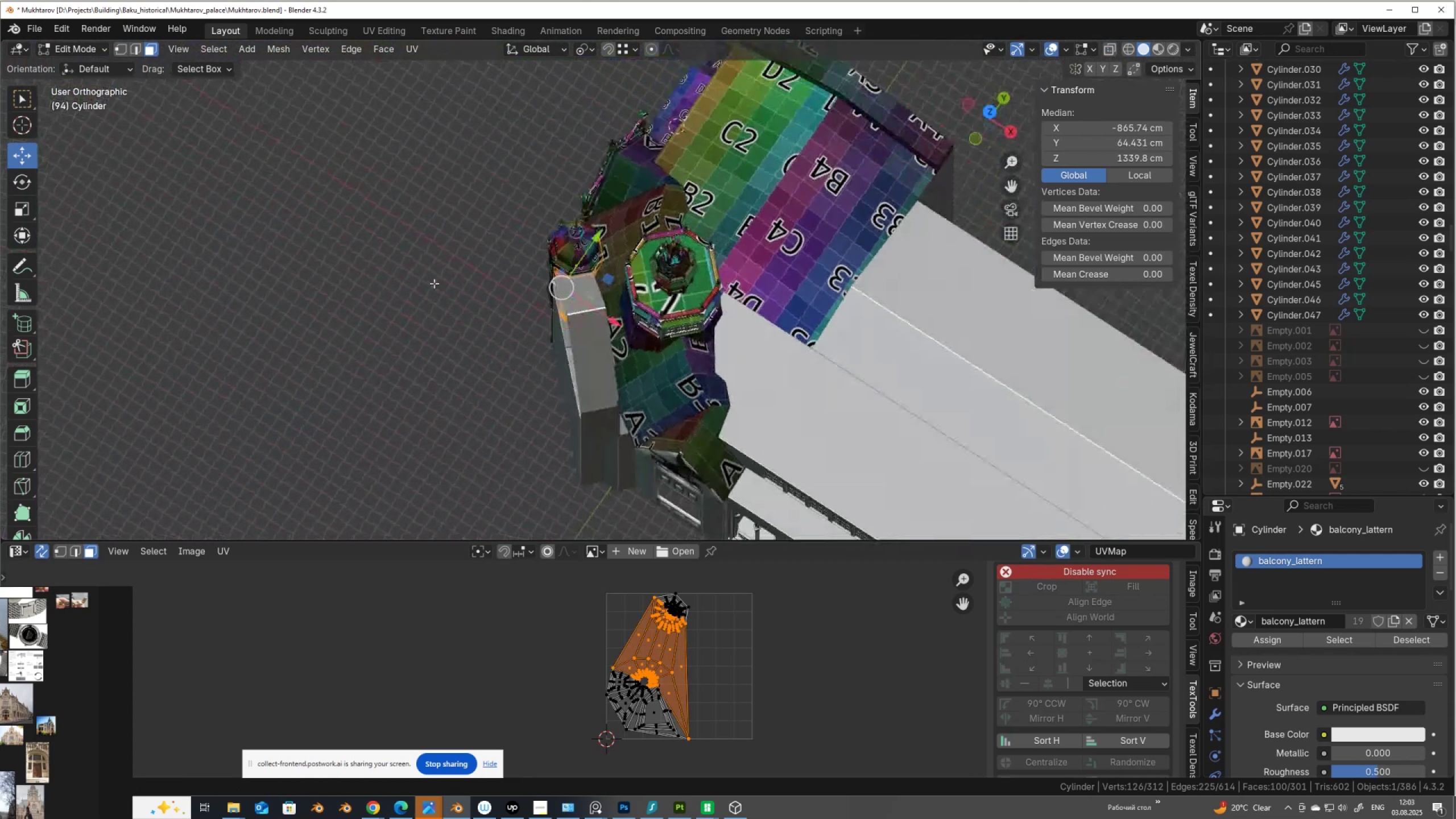 
scroll: coordinate [880, 142], scroll_direction: up, amount: 8.0
 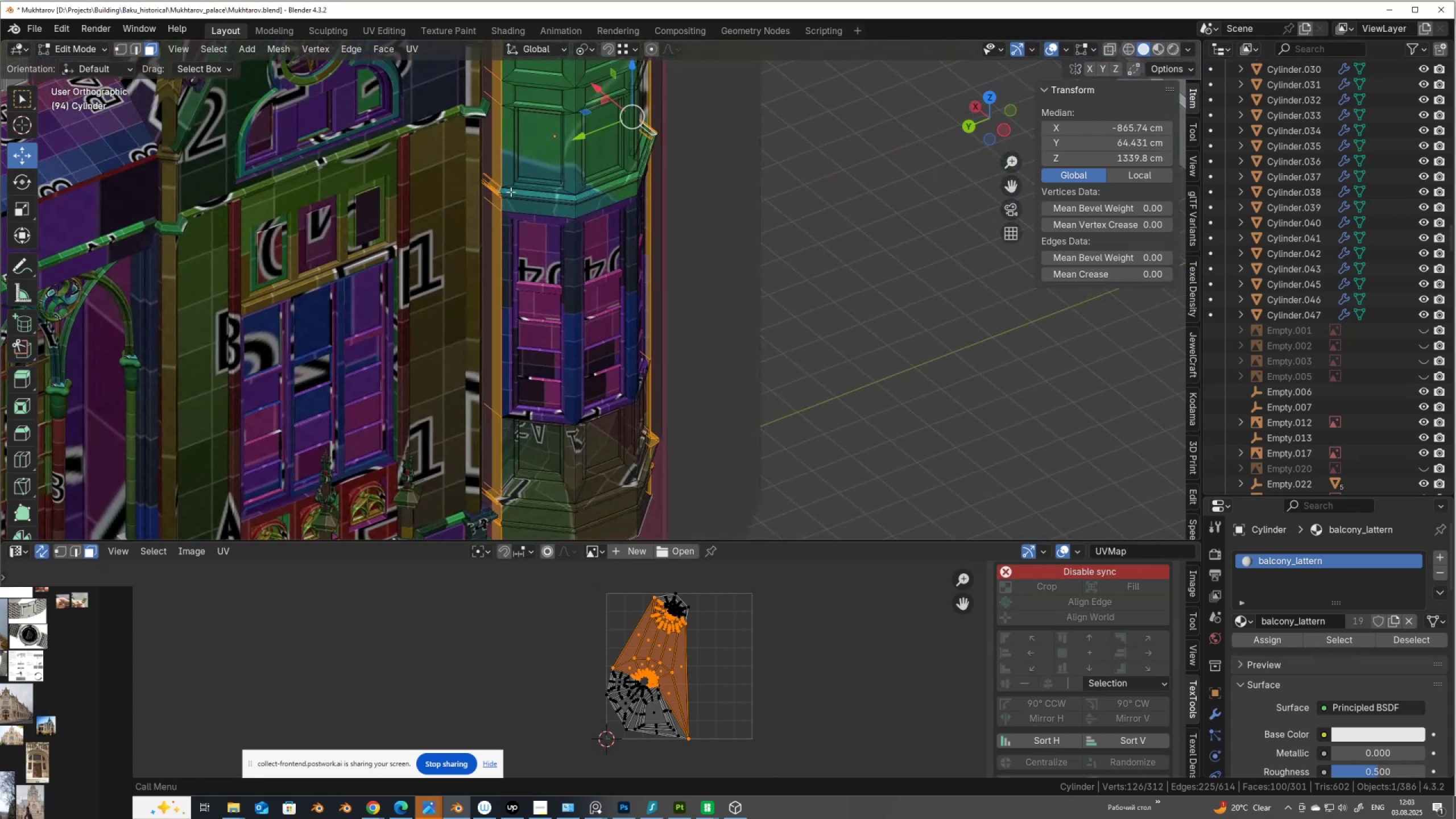 
scroll: coordinate [485, 213], scroll_direction: down, amount: 2.0
 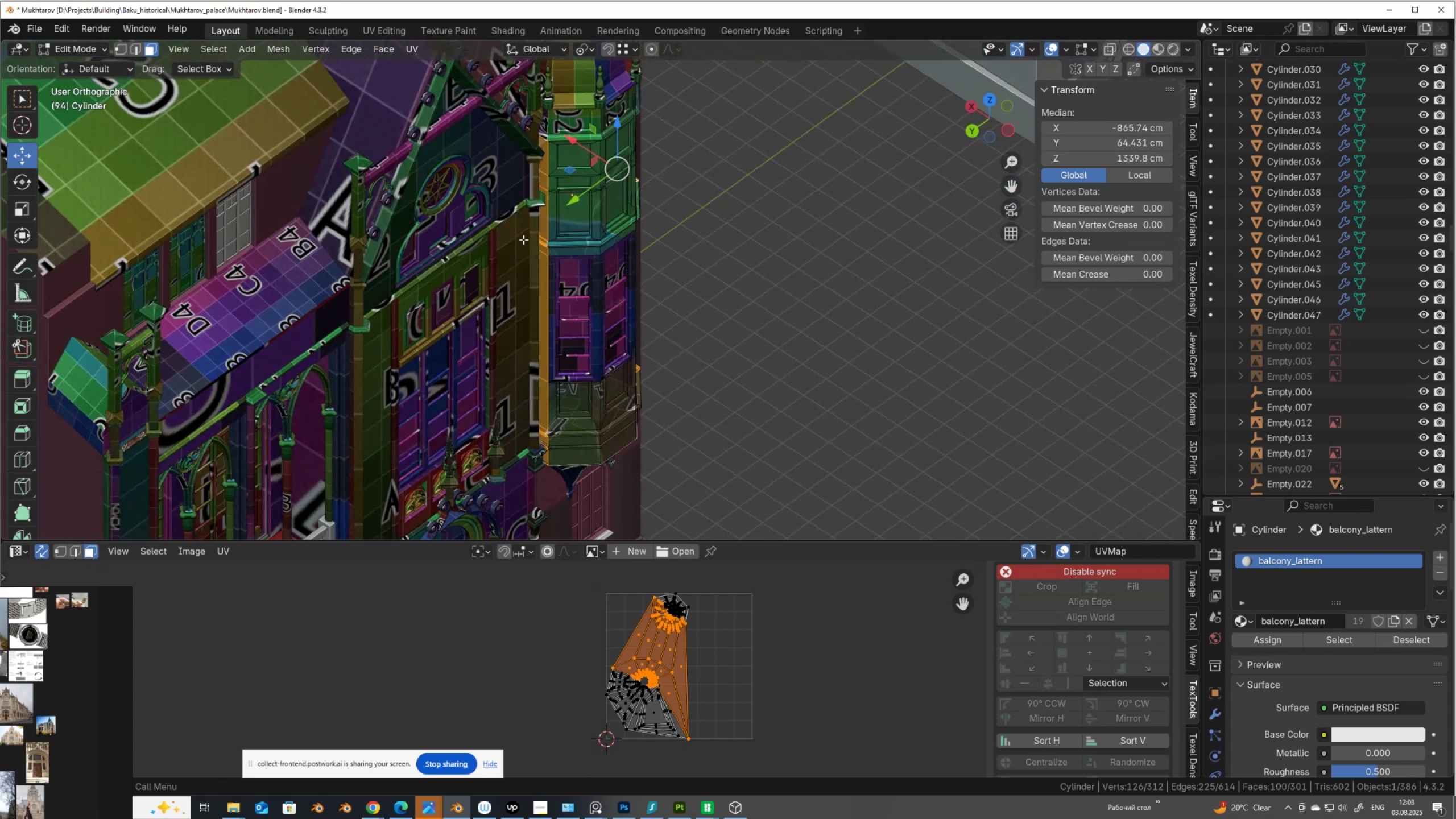 
hold_key(key=AltLeft, duration=0.7)
hold_key(key=ShiftLeft, duration=0.75)
left_click([541, 242])
 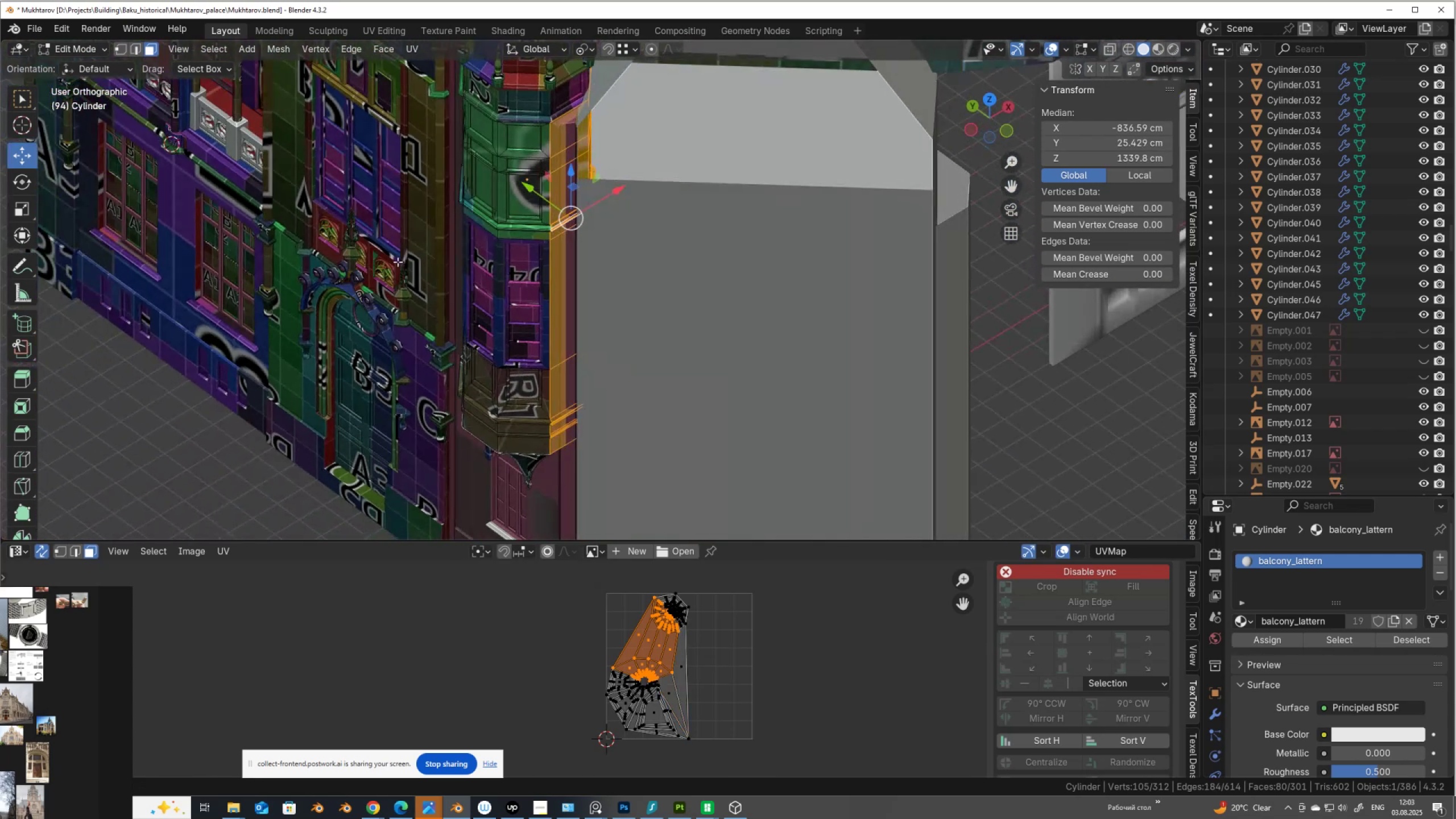 
hold_key(key=ShiftLeft, duration=0.71)
hold_key(key=AltLeft, duration=0.66)
left_click([559, 223])
 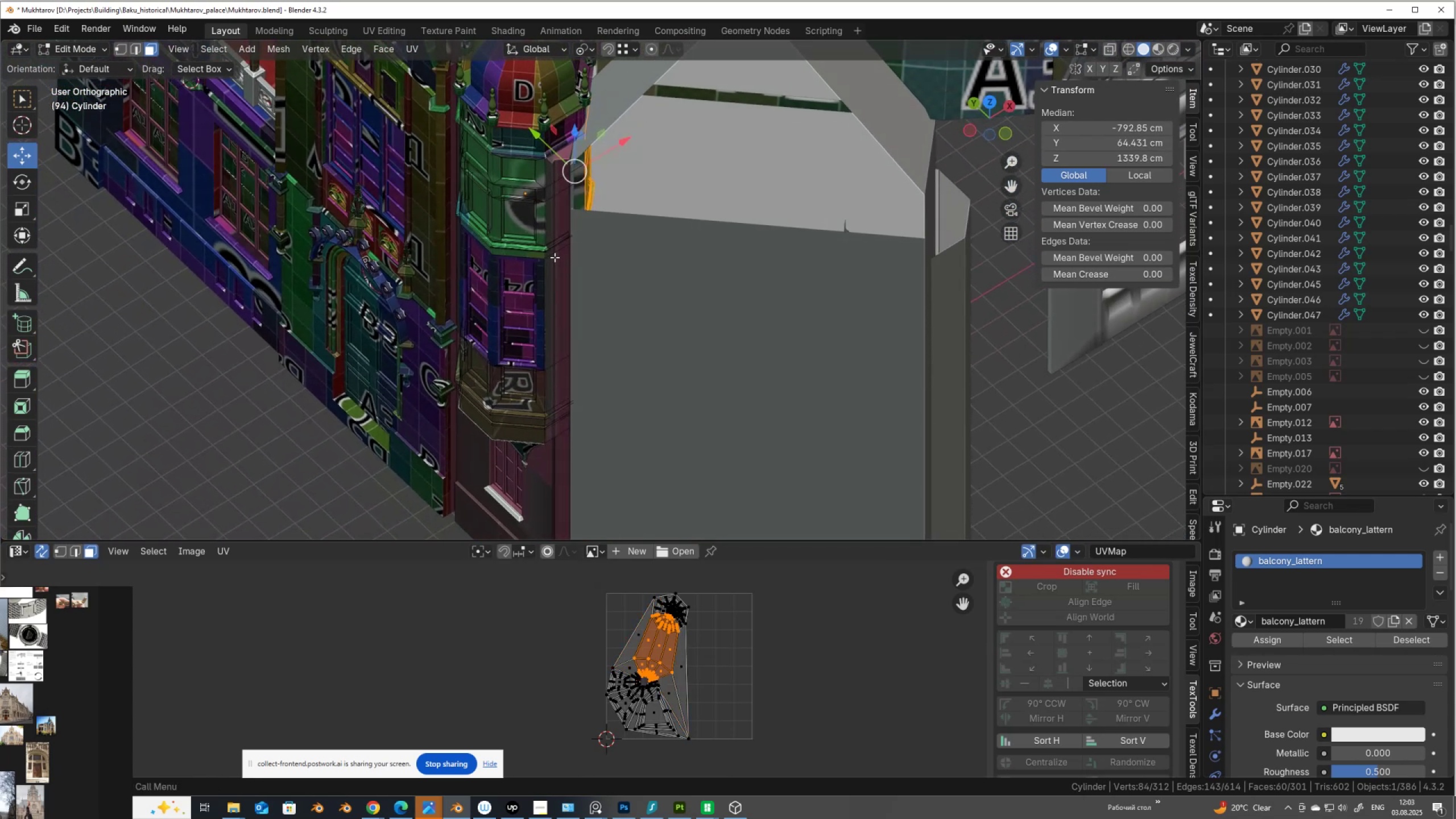 
key(X)
 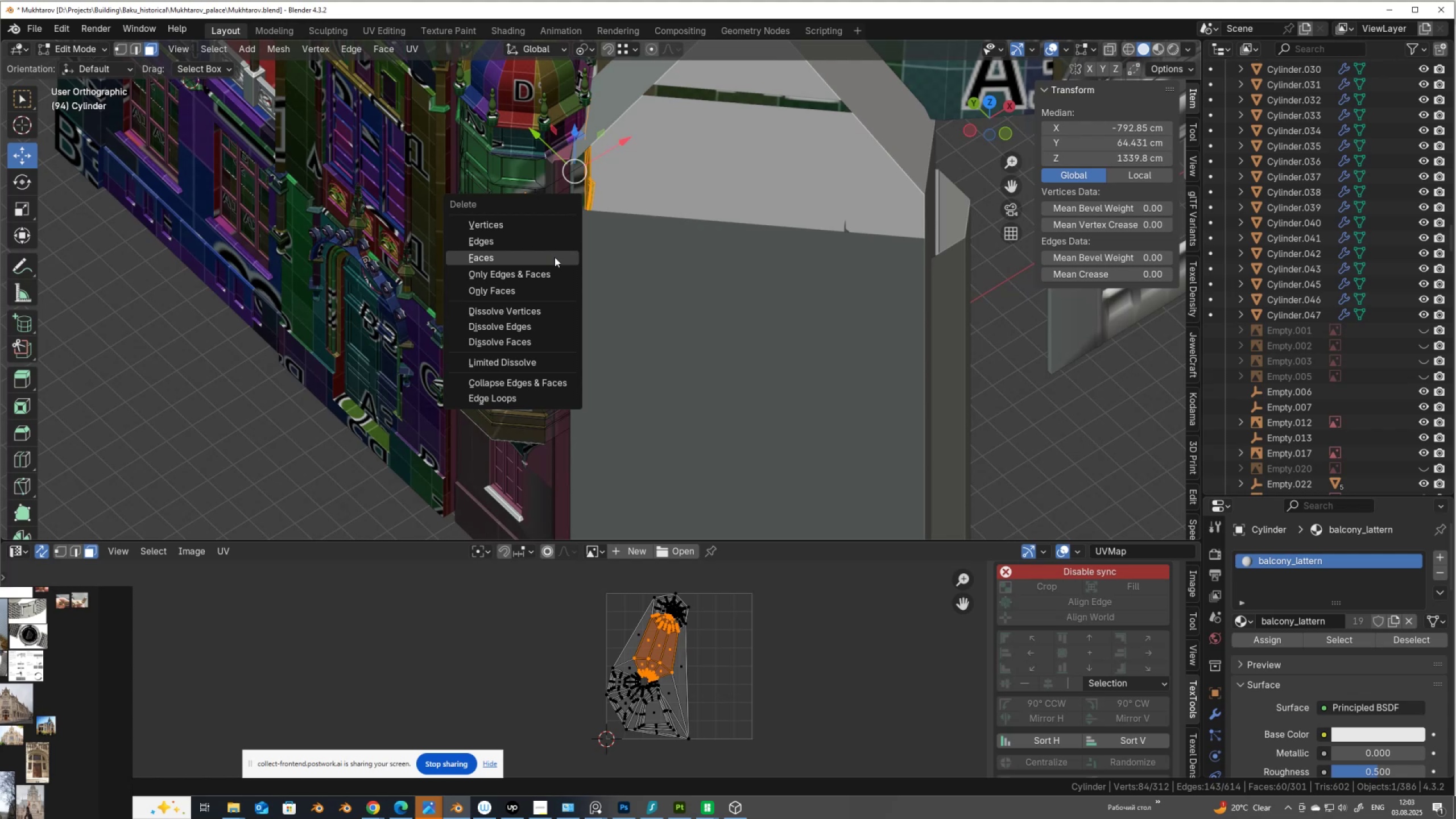 
left_click([555, 257])
 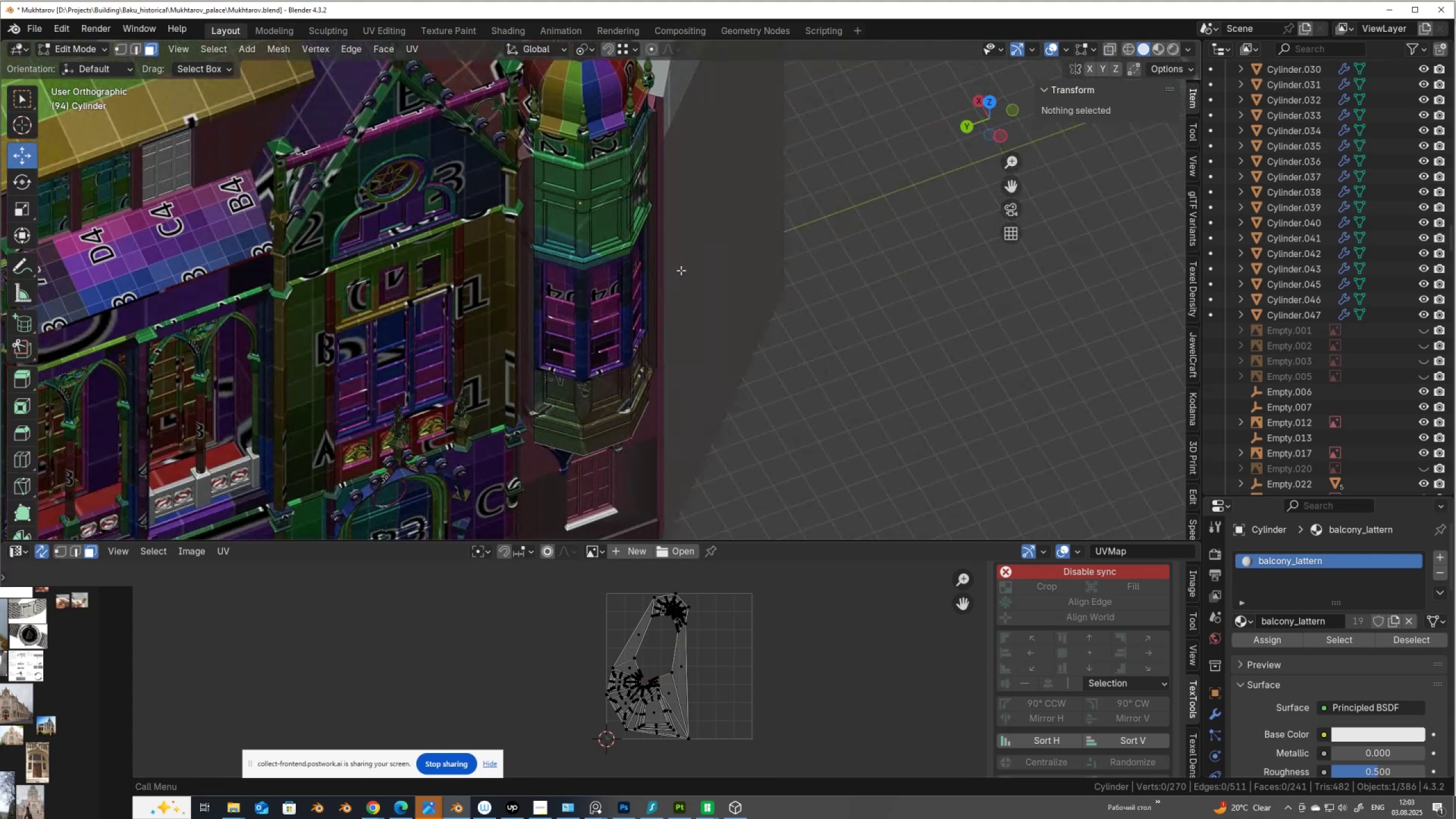 
key(Alt+AltLeft)
 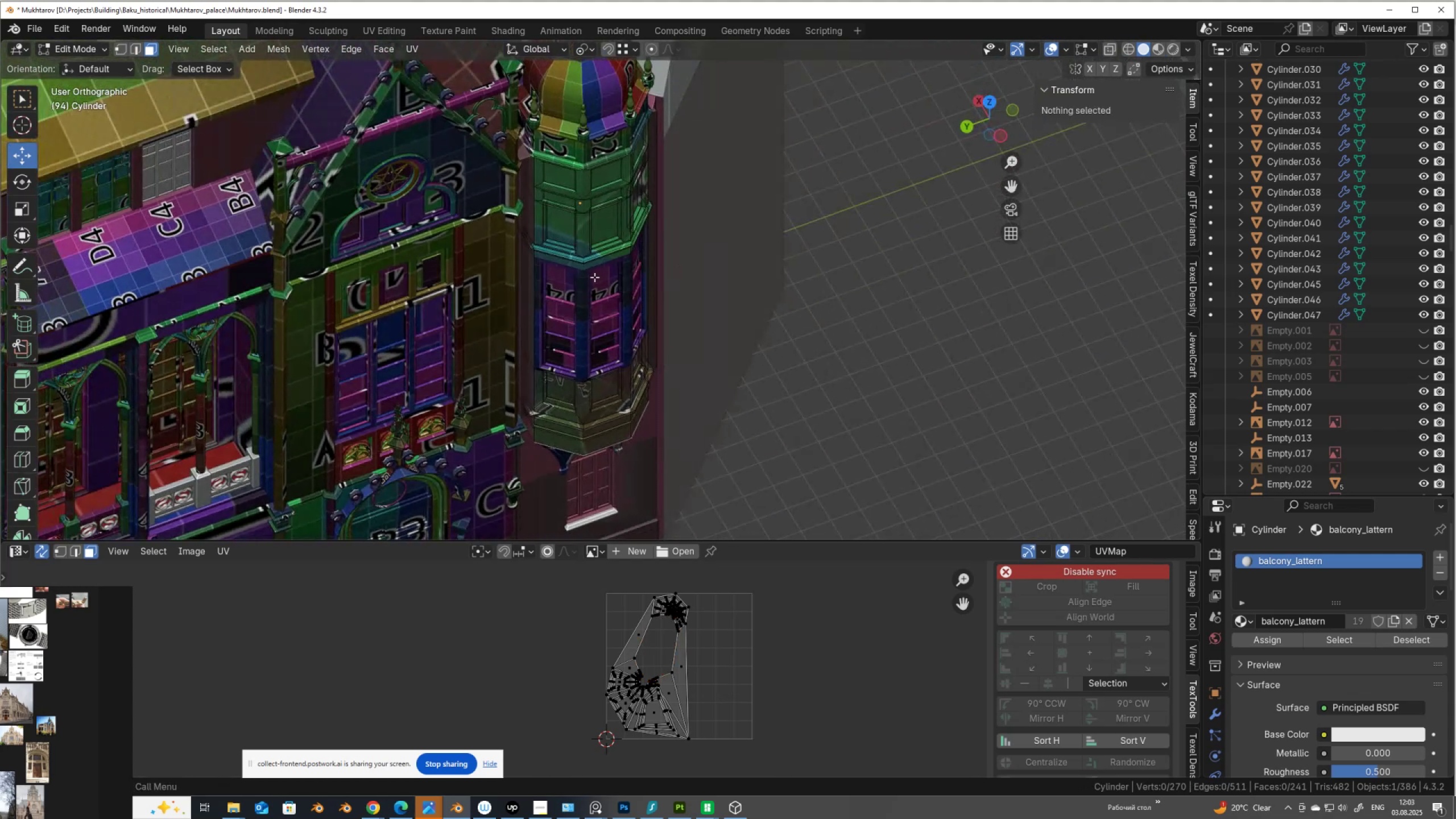 
key(Alt+Z)
 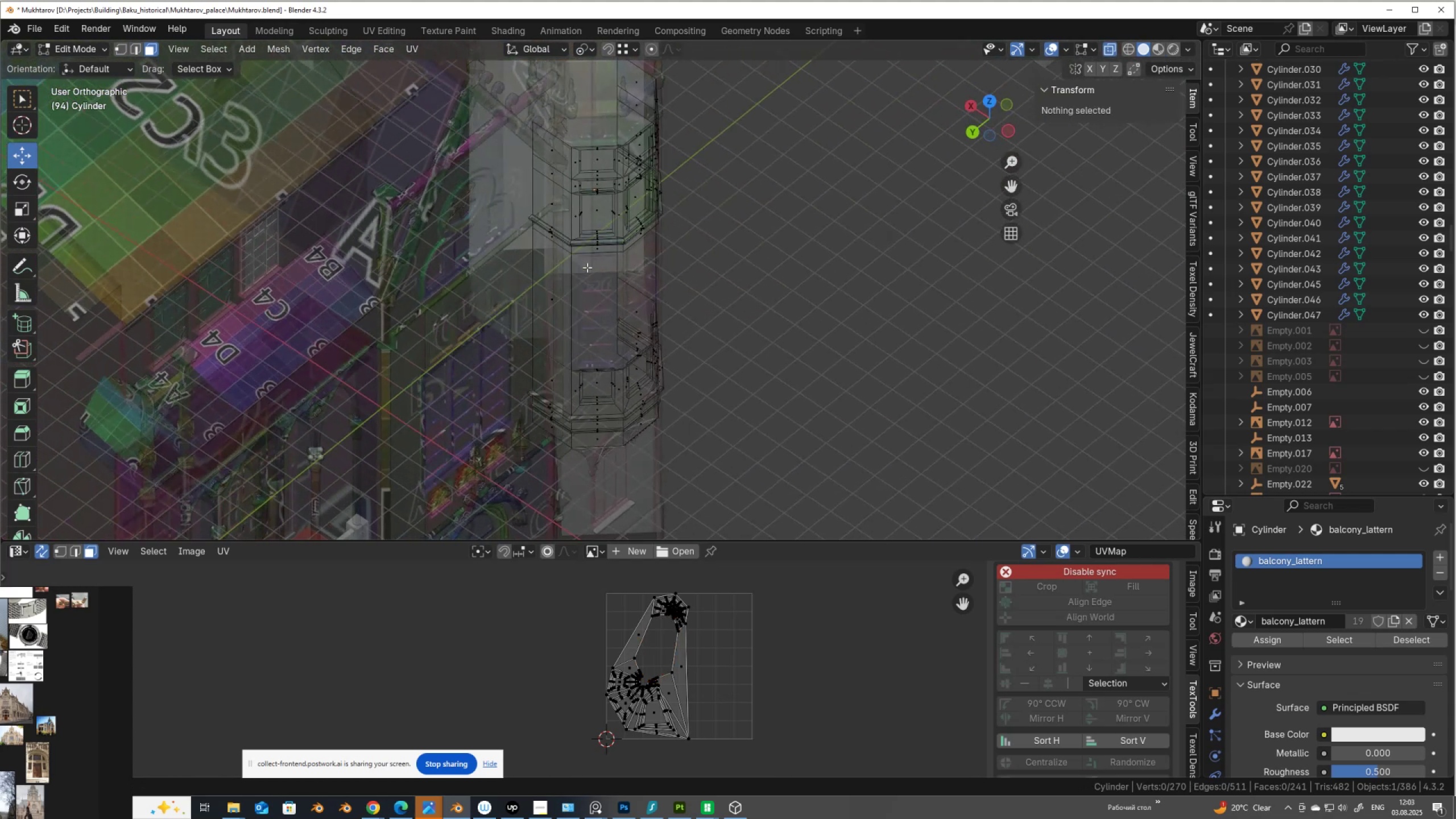 
key(Alt+AltLeft)
 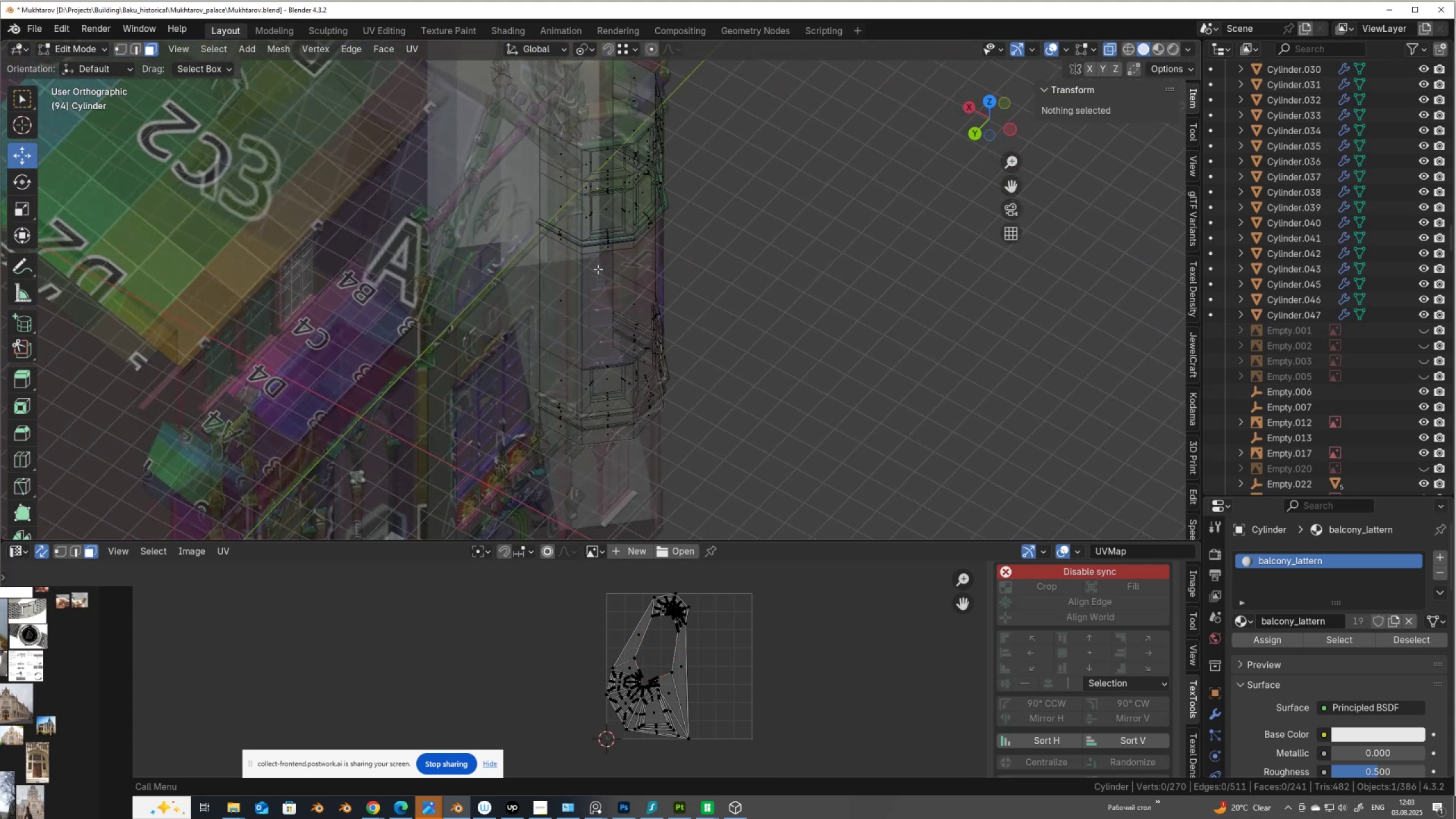 
key(2)
 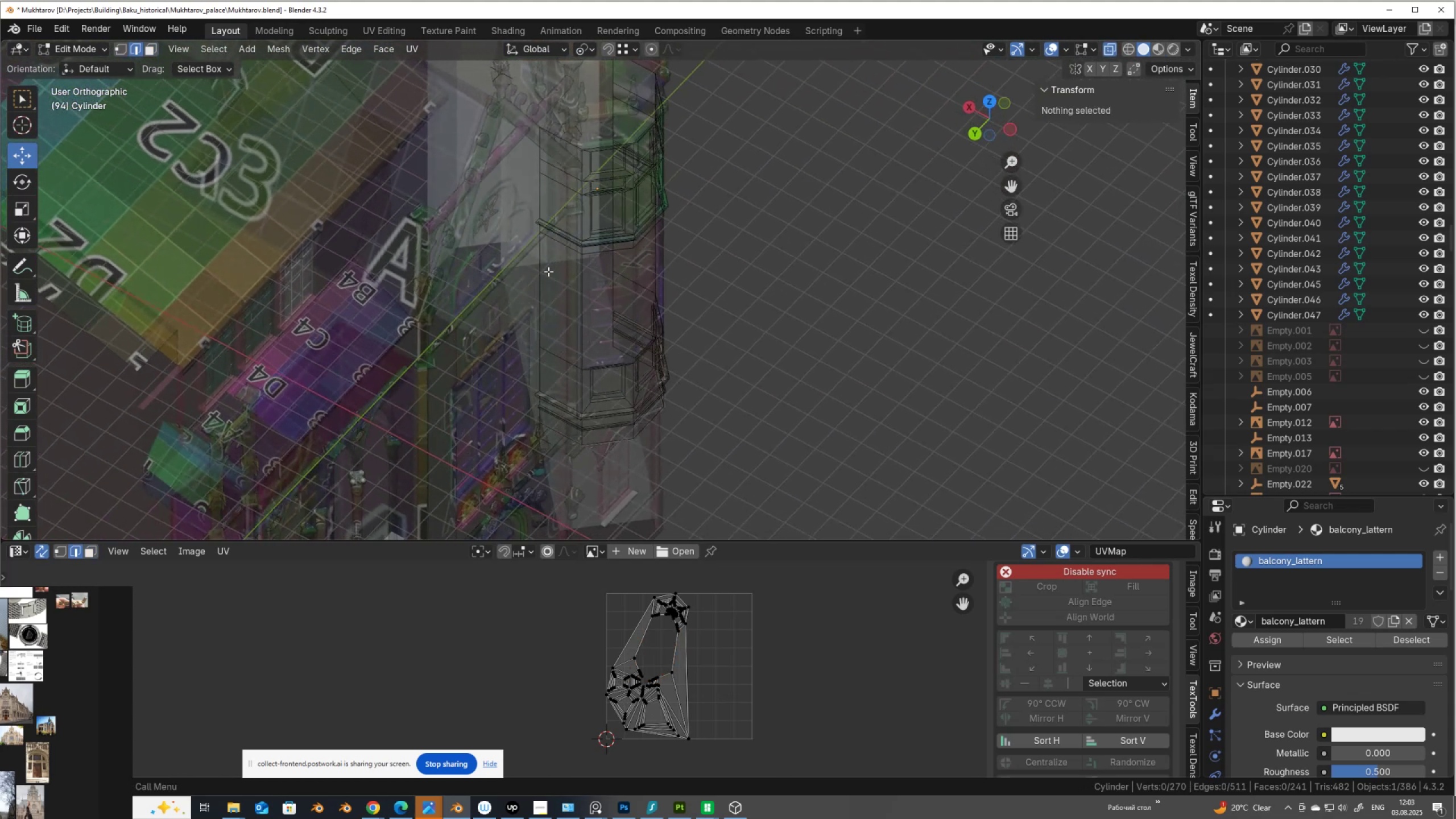 
hold_key(key=AltLeft, duration=0.45)
left_click([536, 278])
 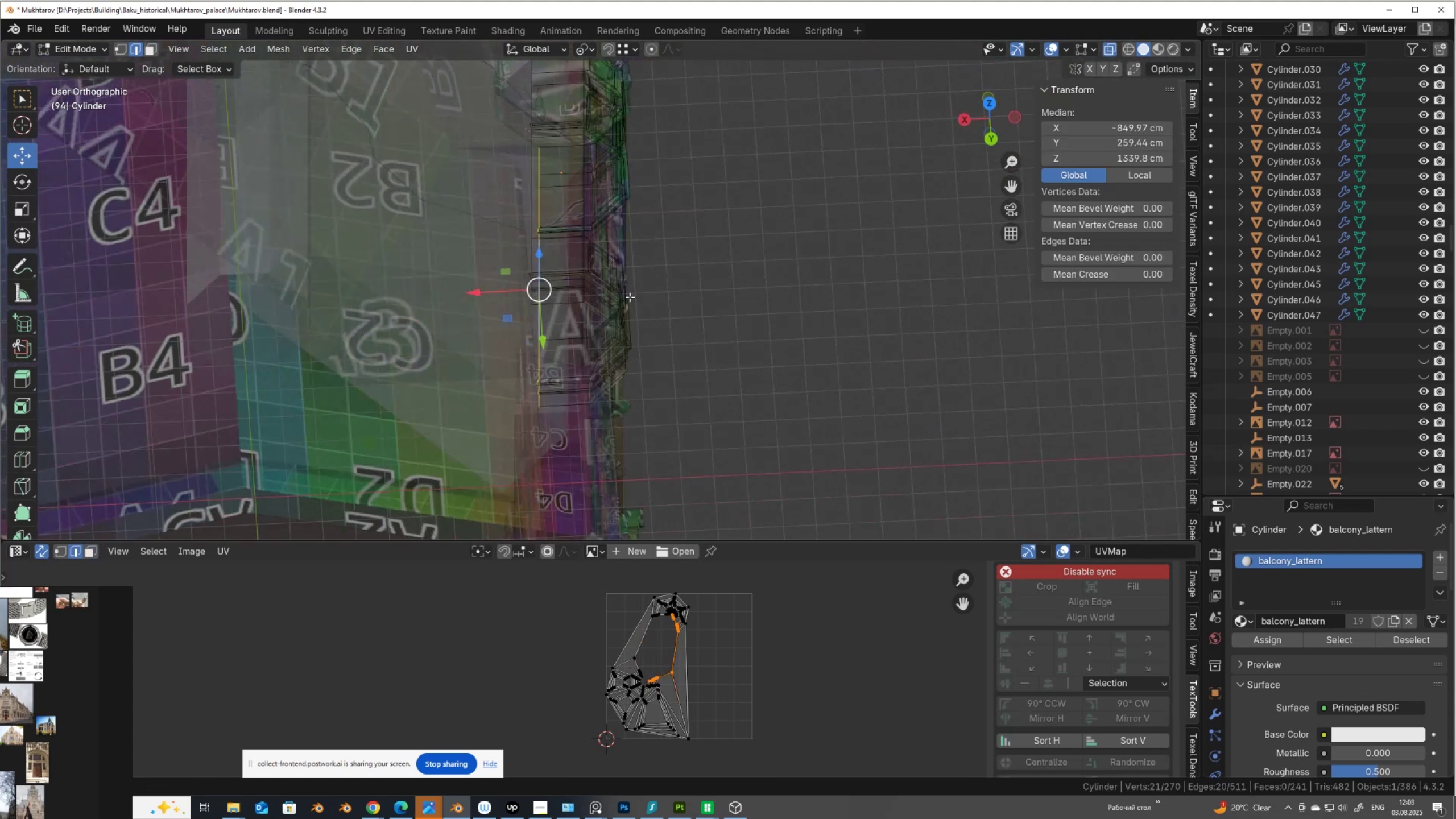 
hold_key(key=AltLeft, duration=0.63)
 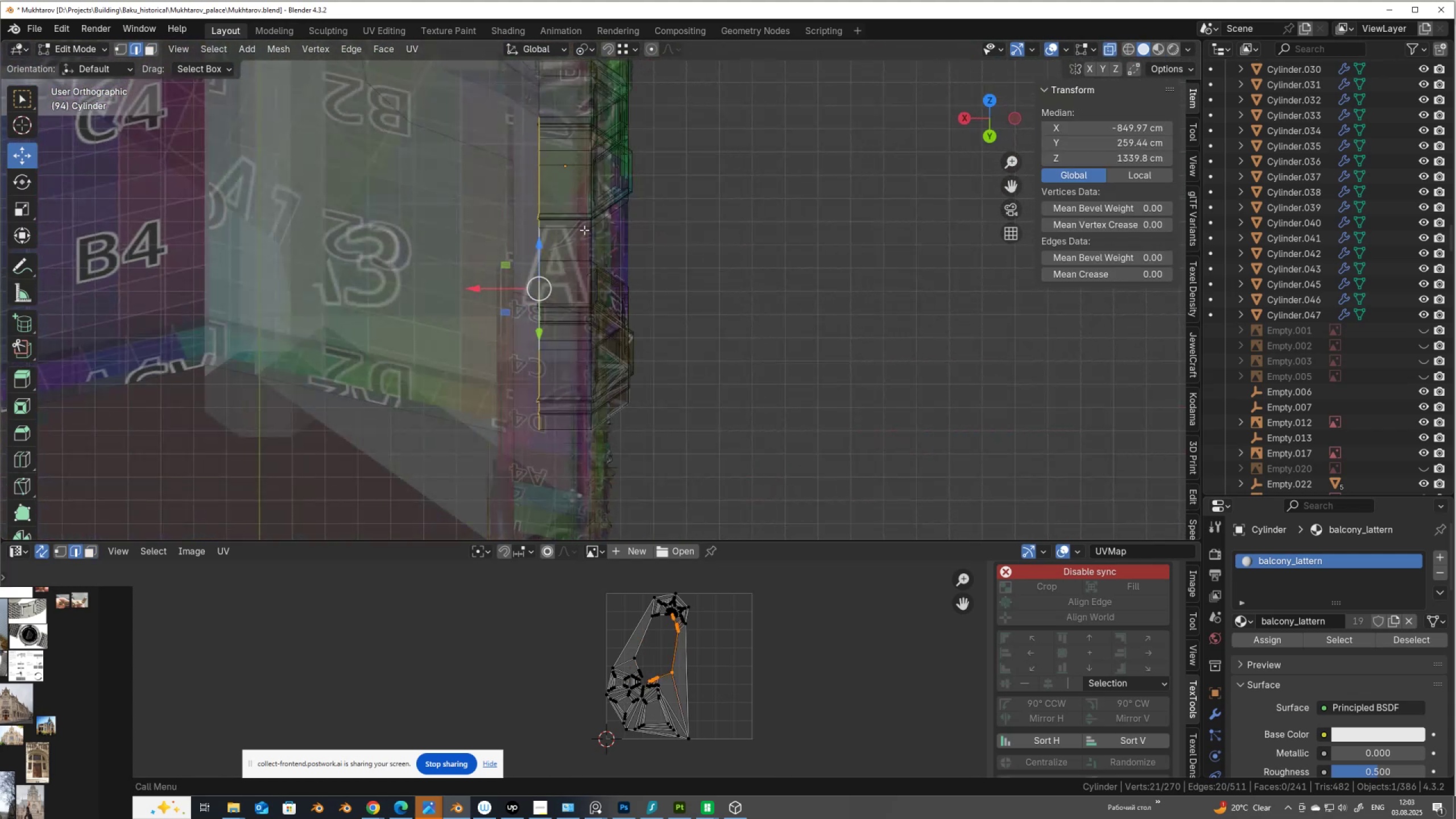 
key(Control+R)
 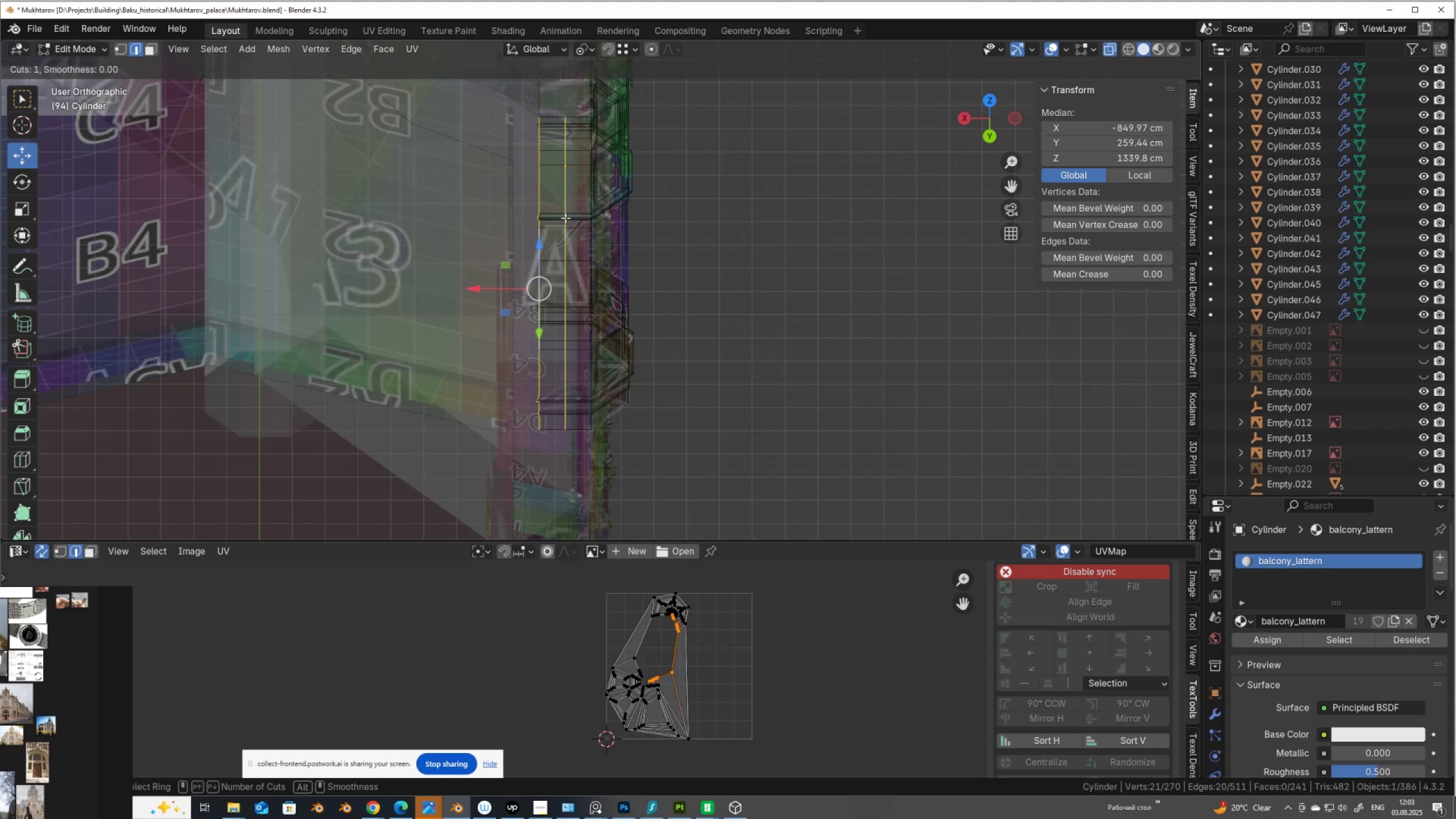 
left_click([565, 218])
 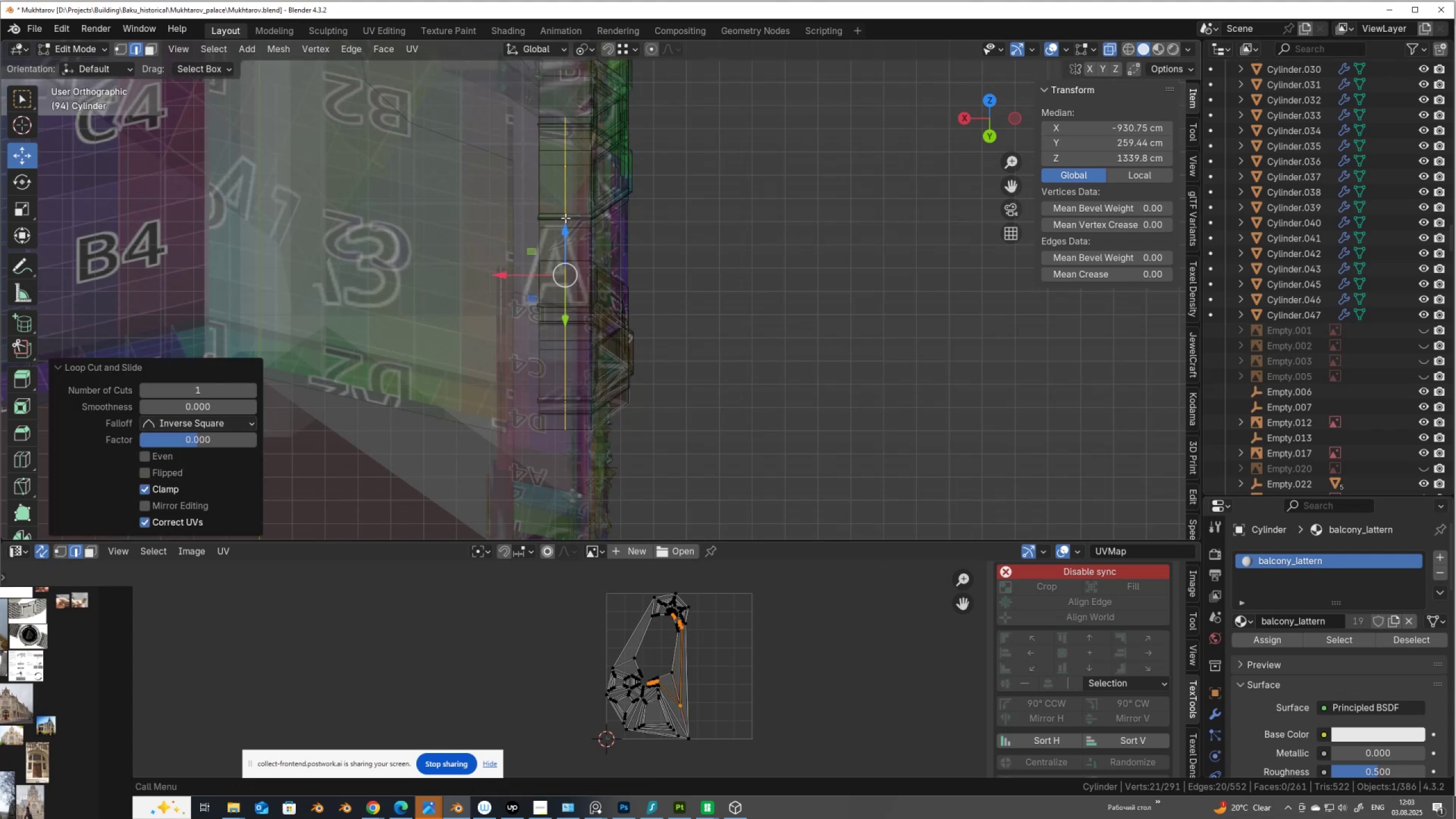 
right_click([565, 218])
 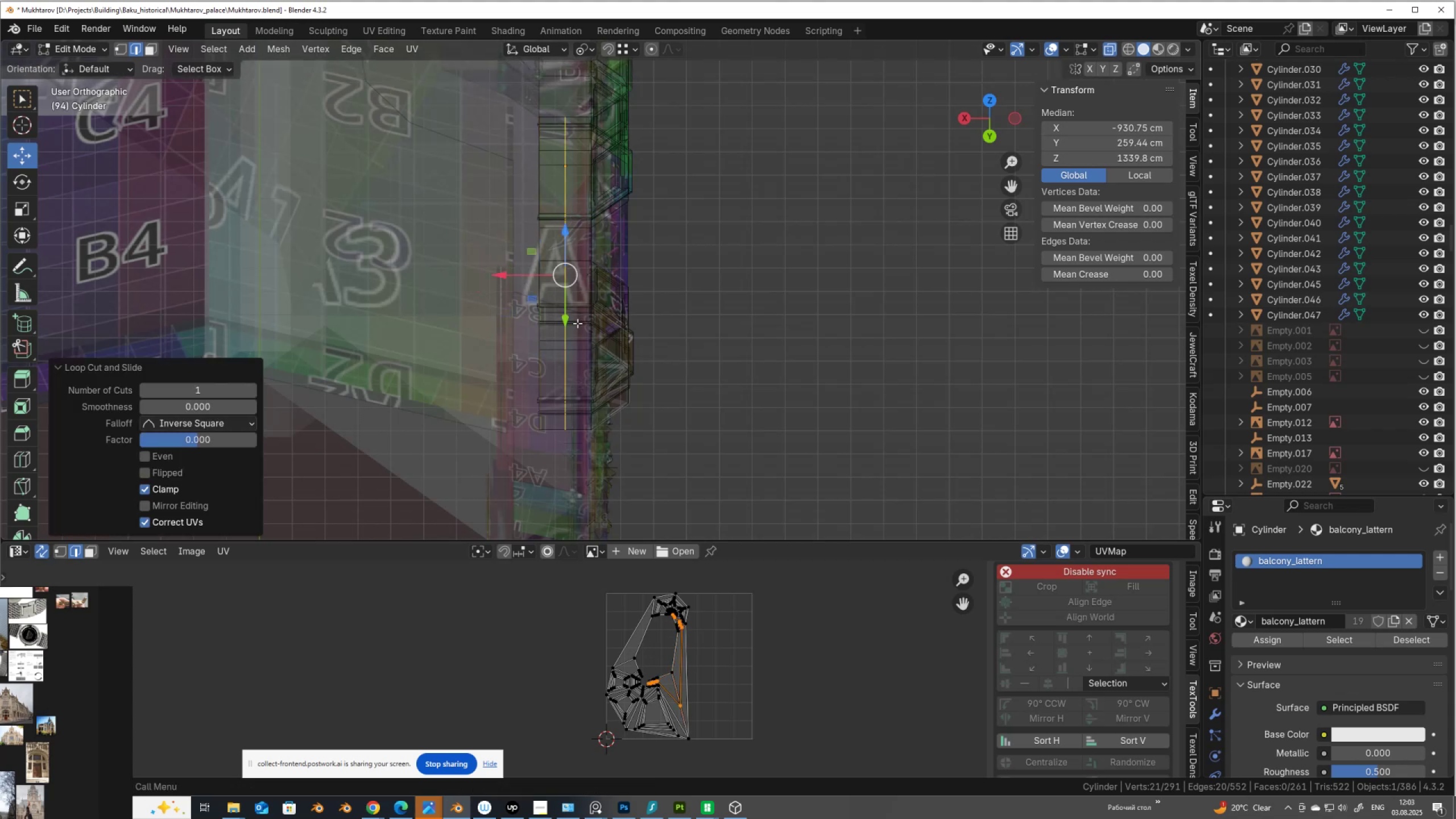 
key(V)
 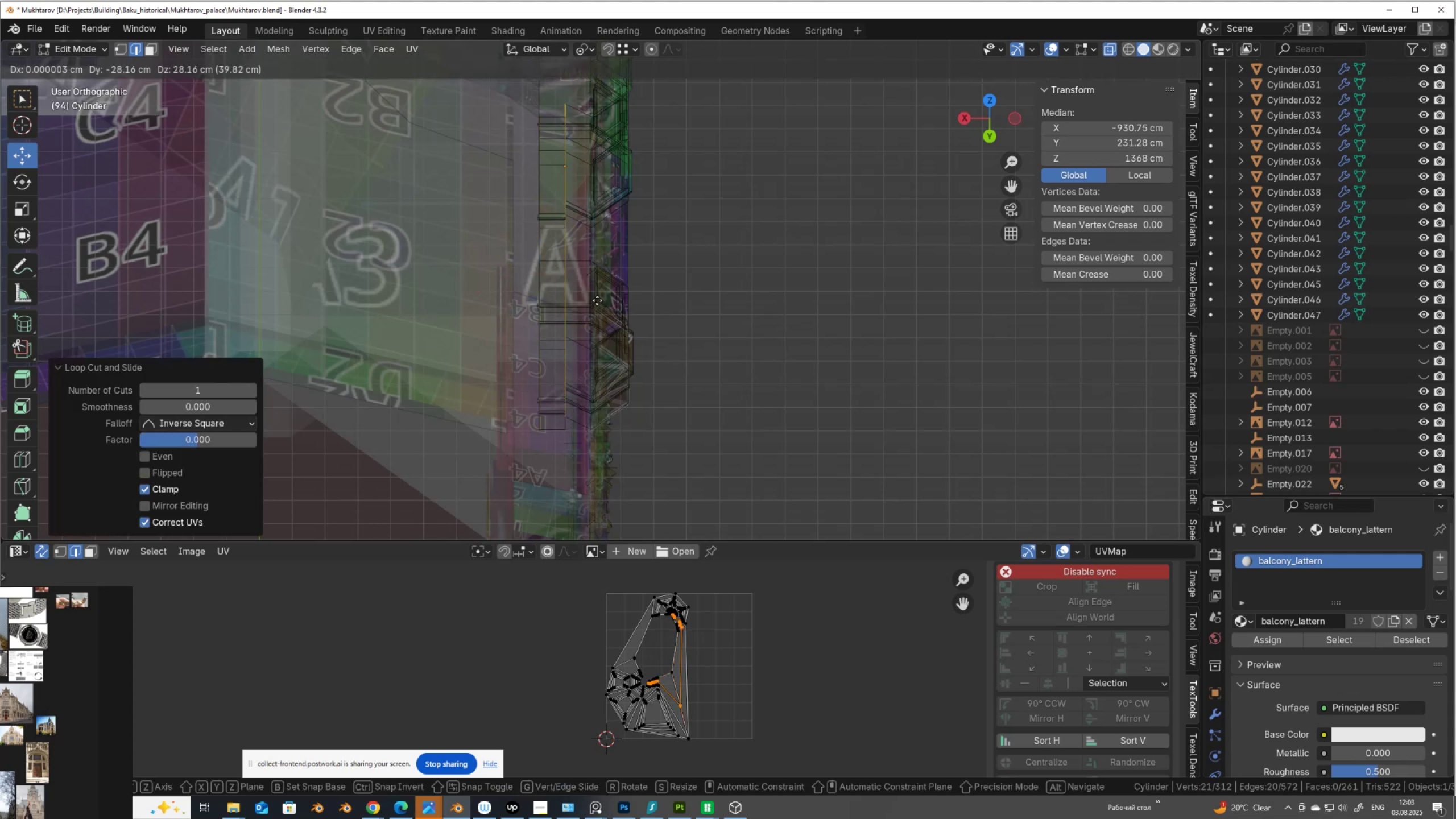 
right_click([597, 300])
 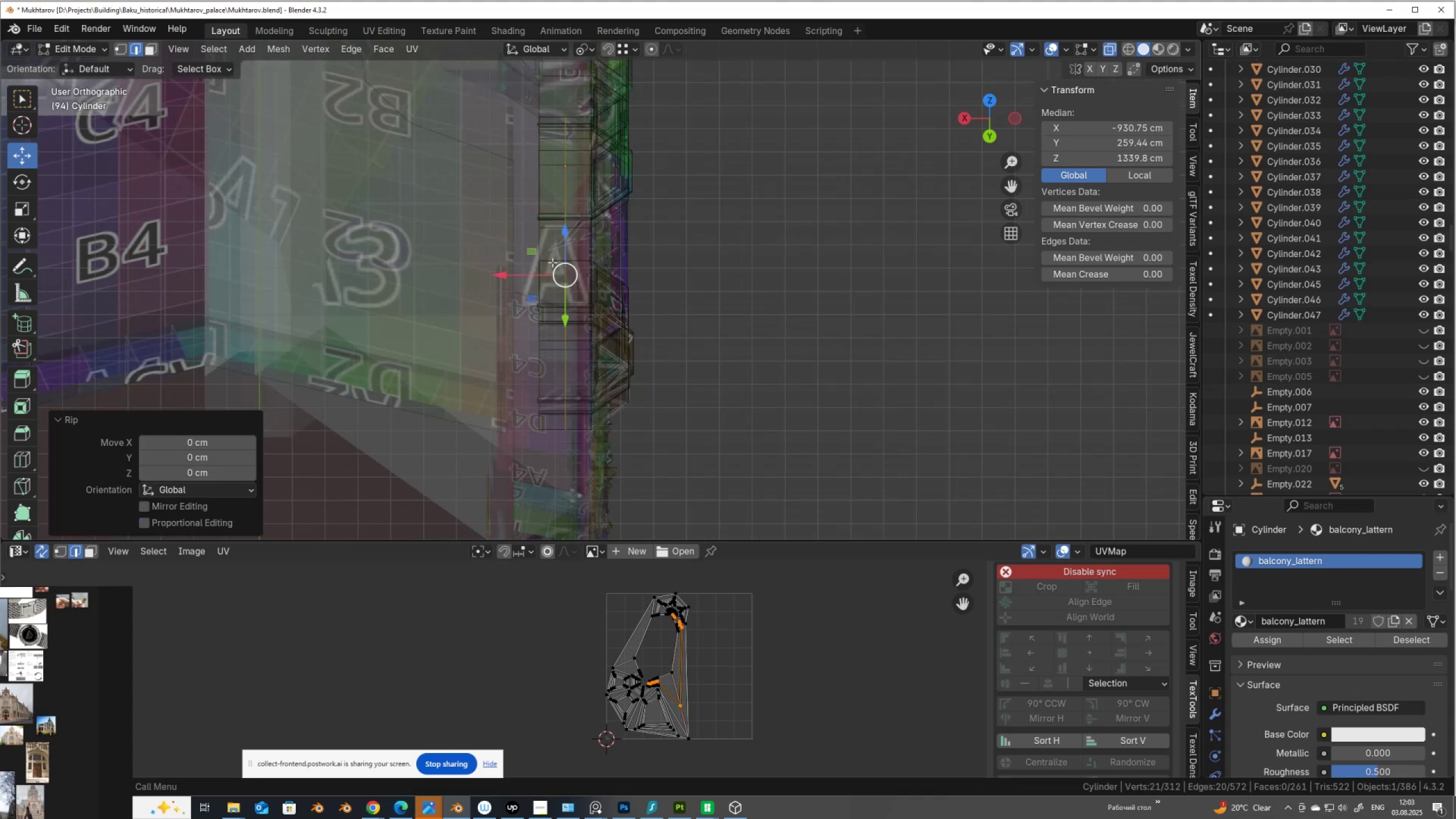 
left_click([552, 262])
 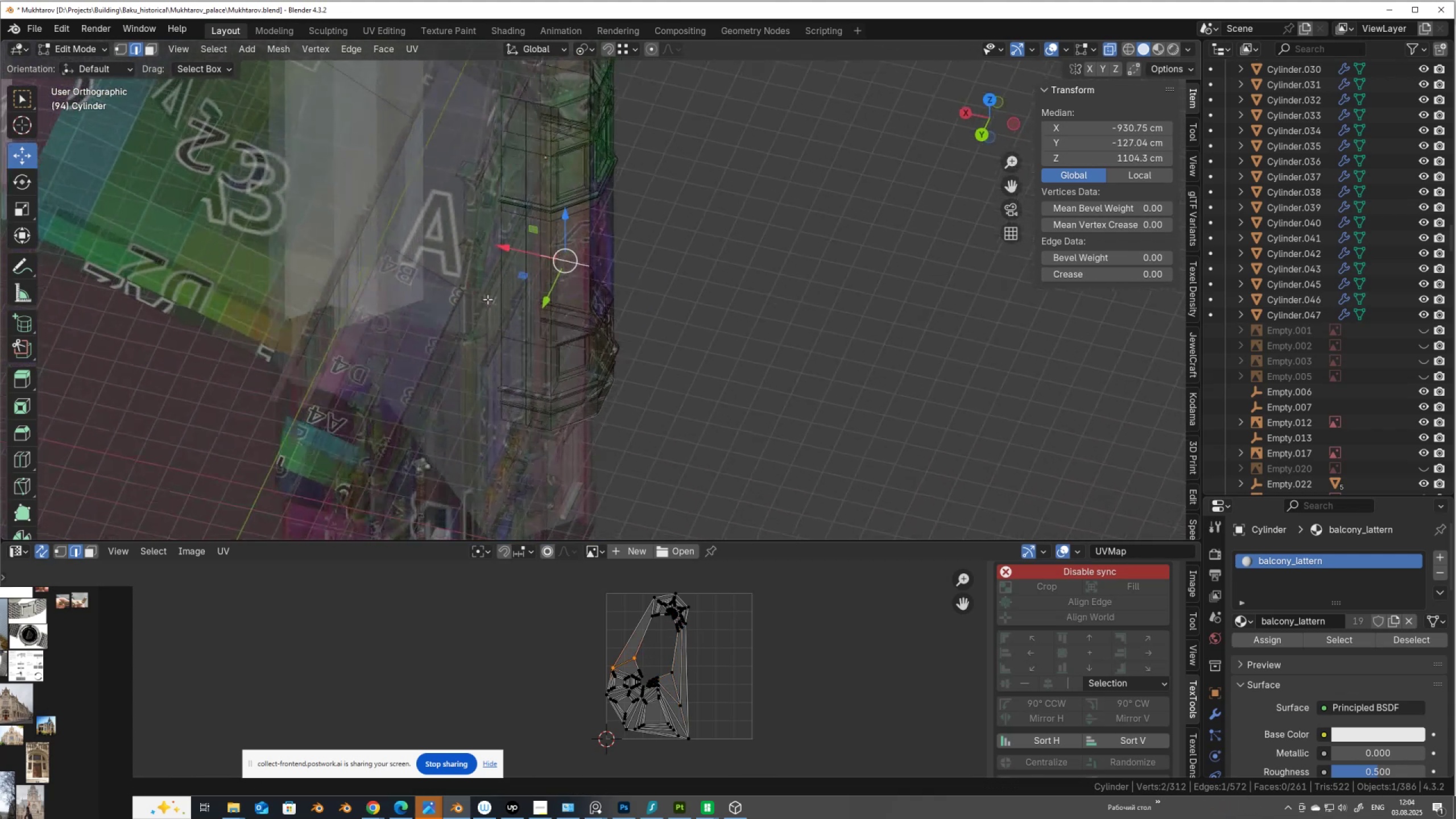 
left_click([495, 261])
 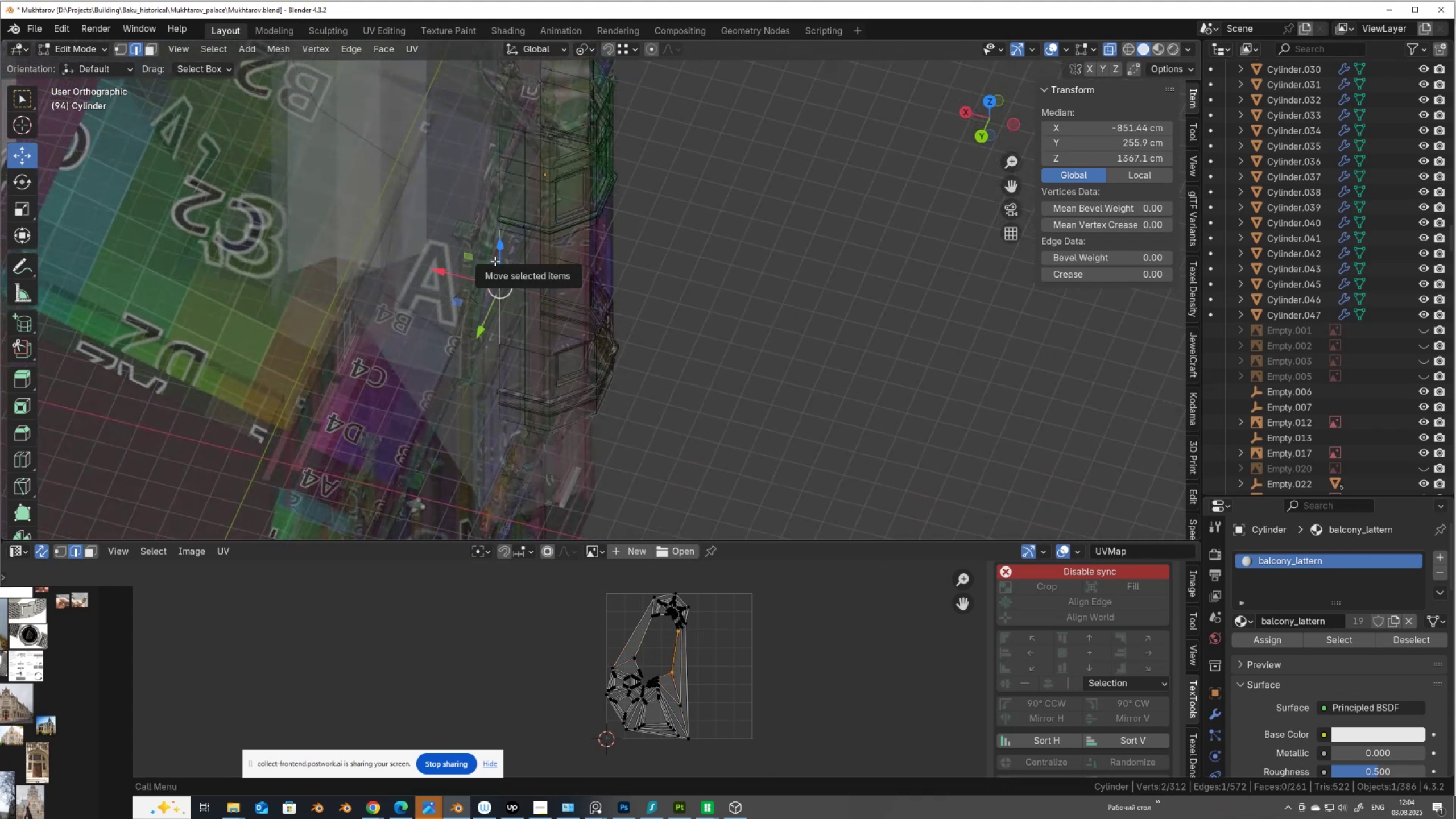 
type(lx)
 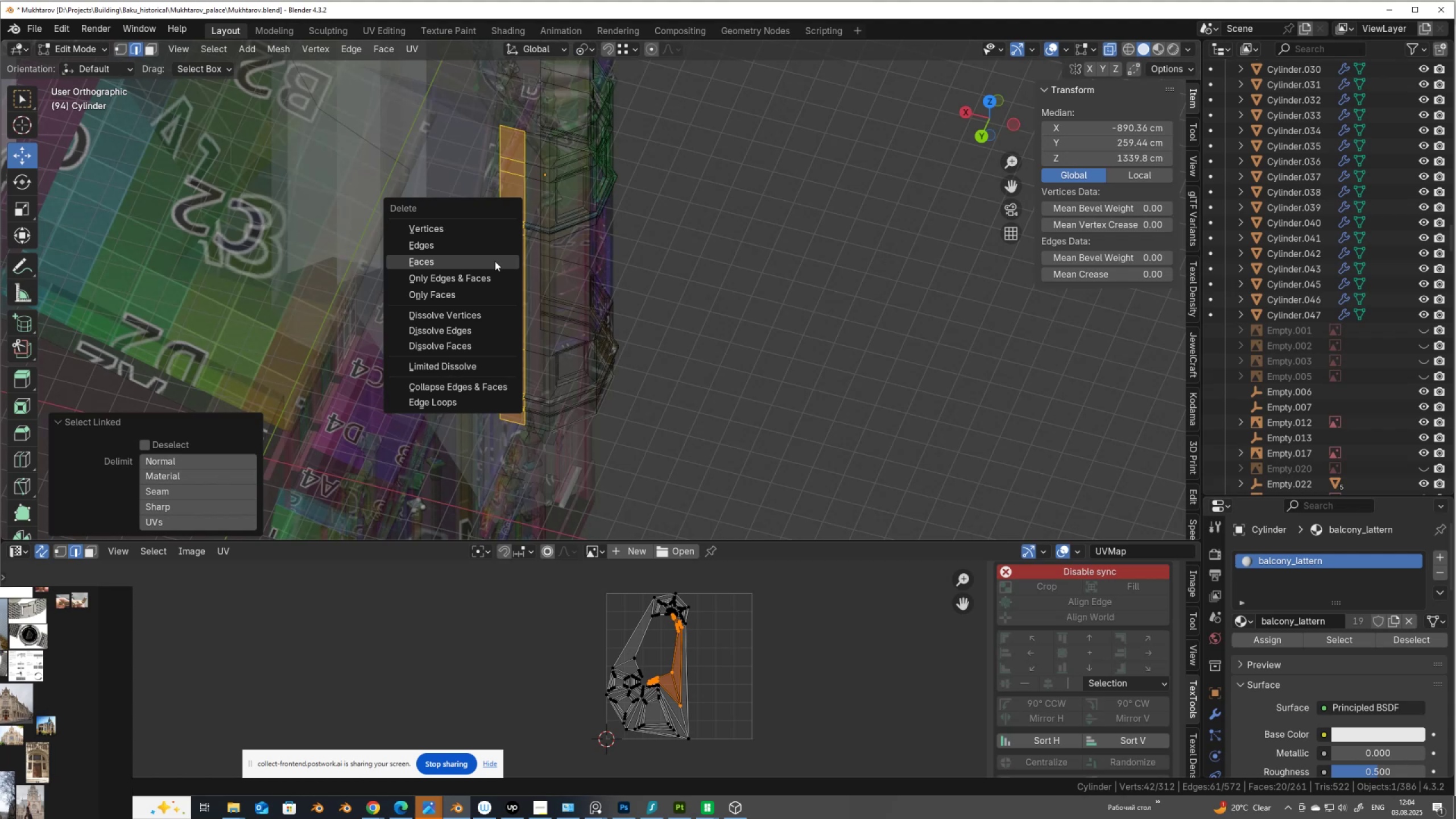 
left_click([495, 261])
 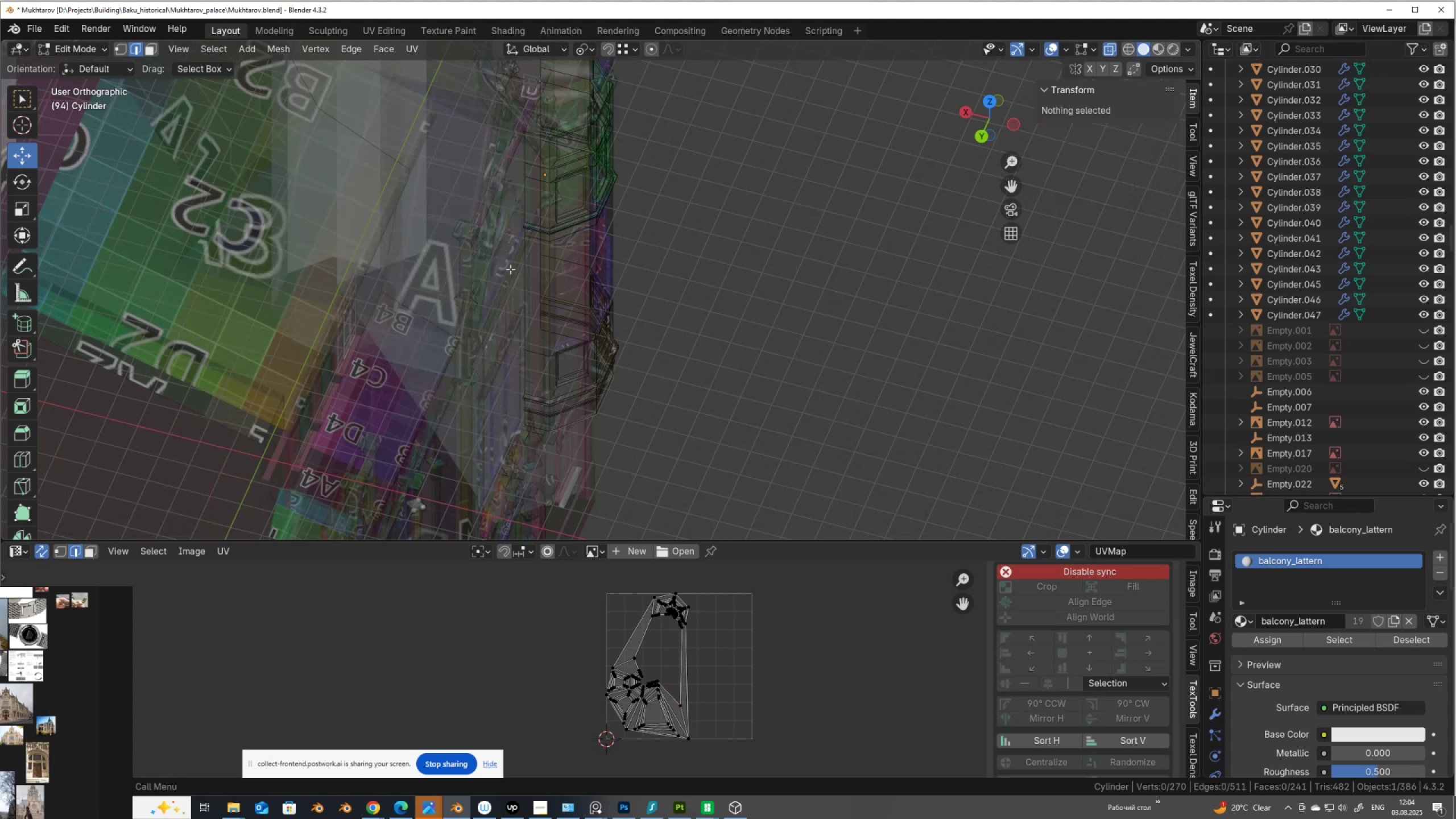 
scroll: coordinate [516, 272], scroll_direction: up, amount: 2.0
 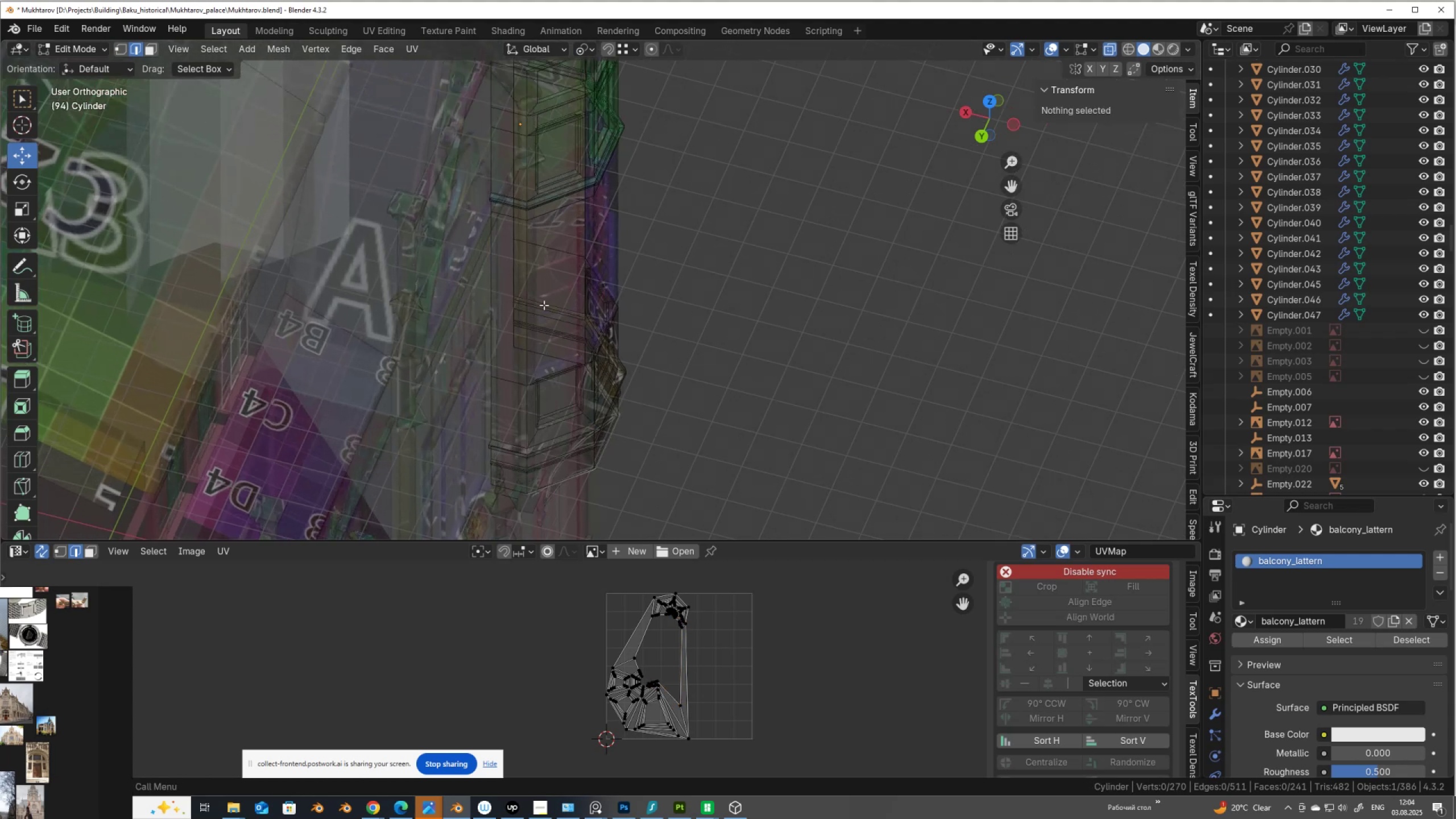 
key(Alt+AltLeft)
 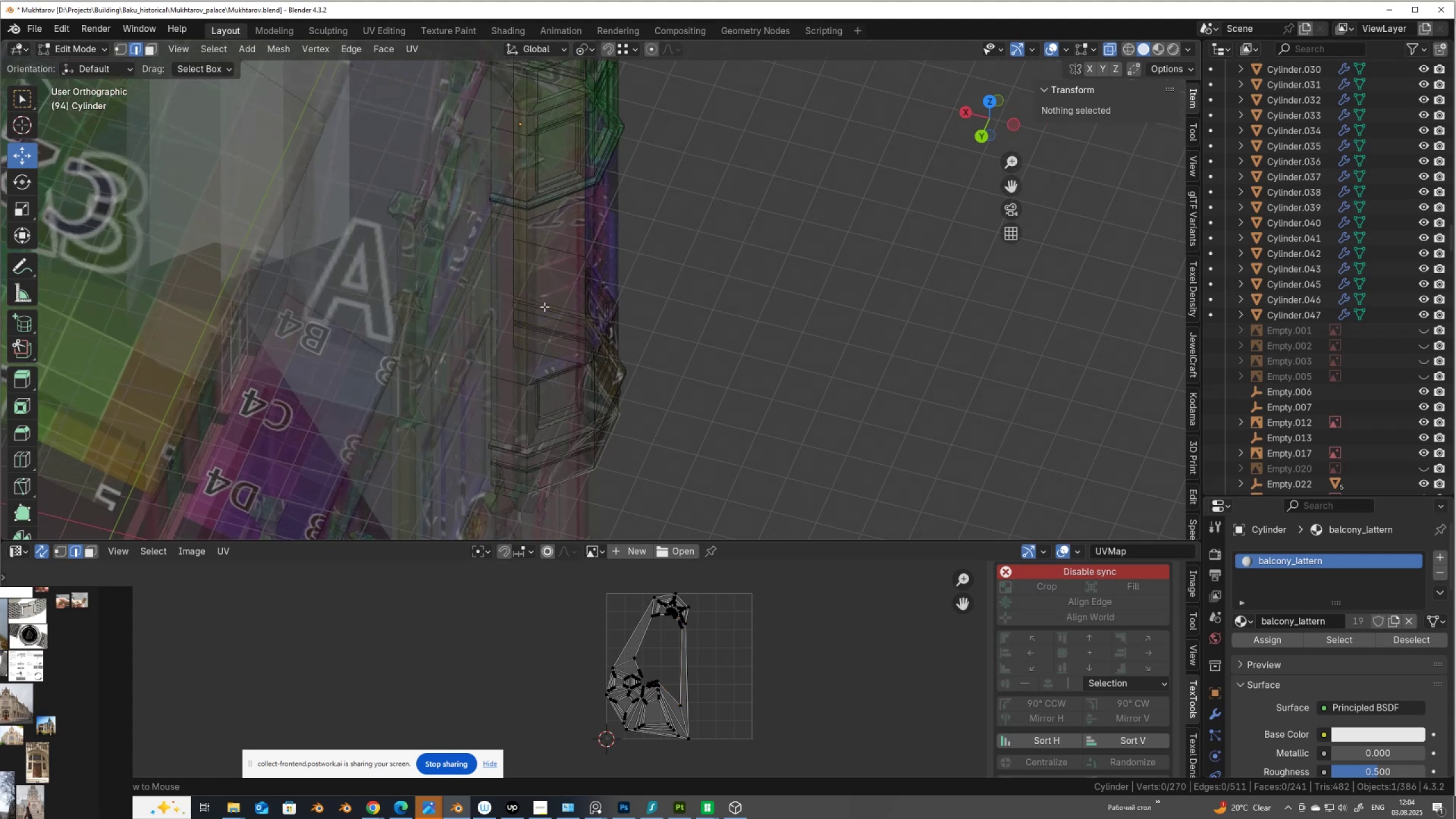 
key(Alt+Z)
 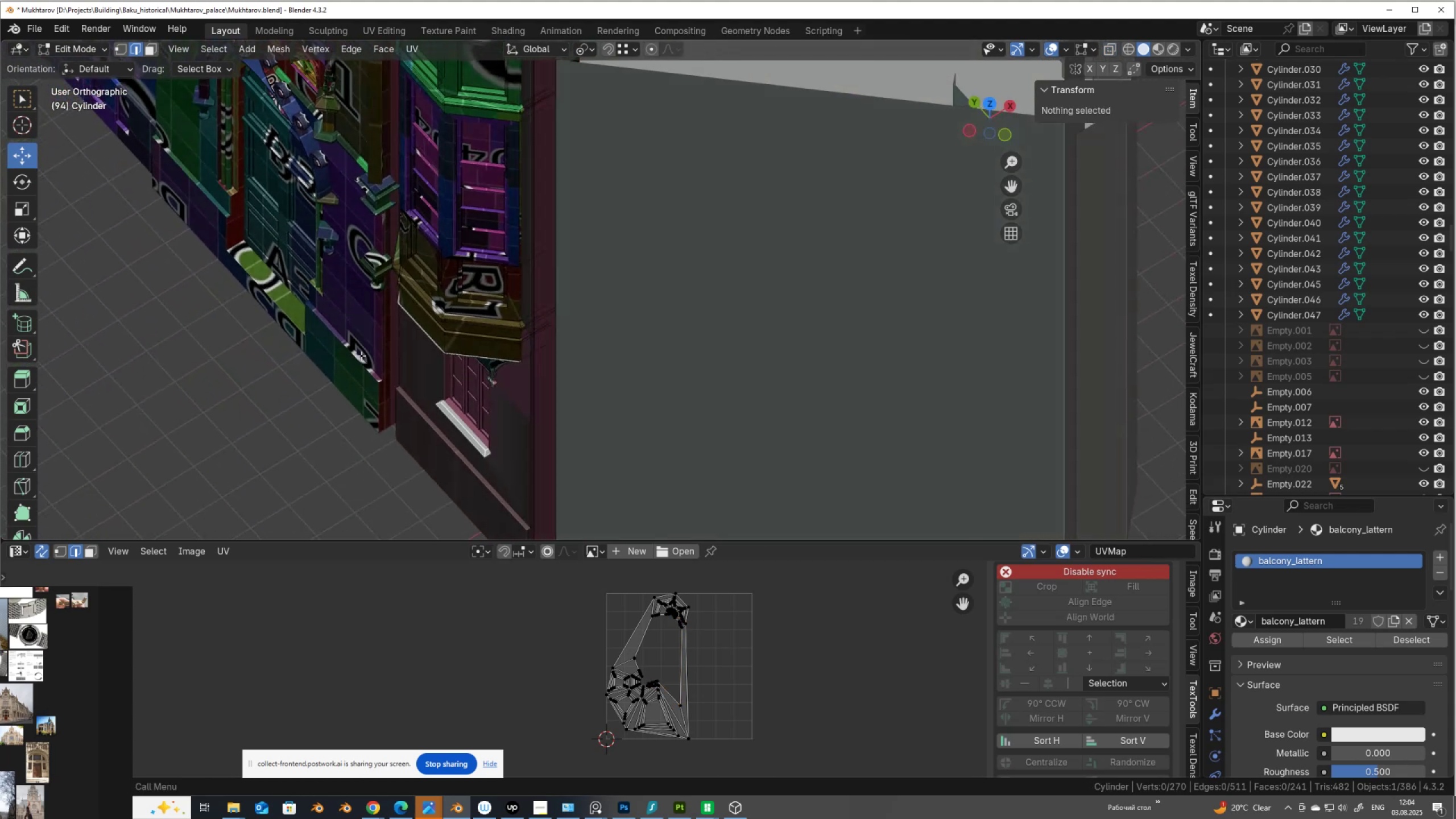 
key(Alt+AltLeft)
 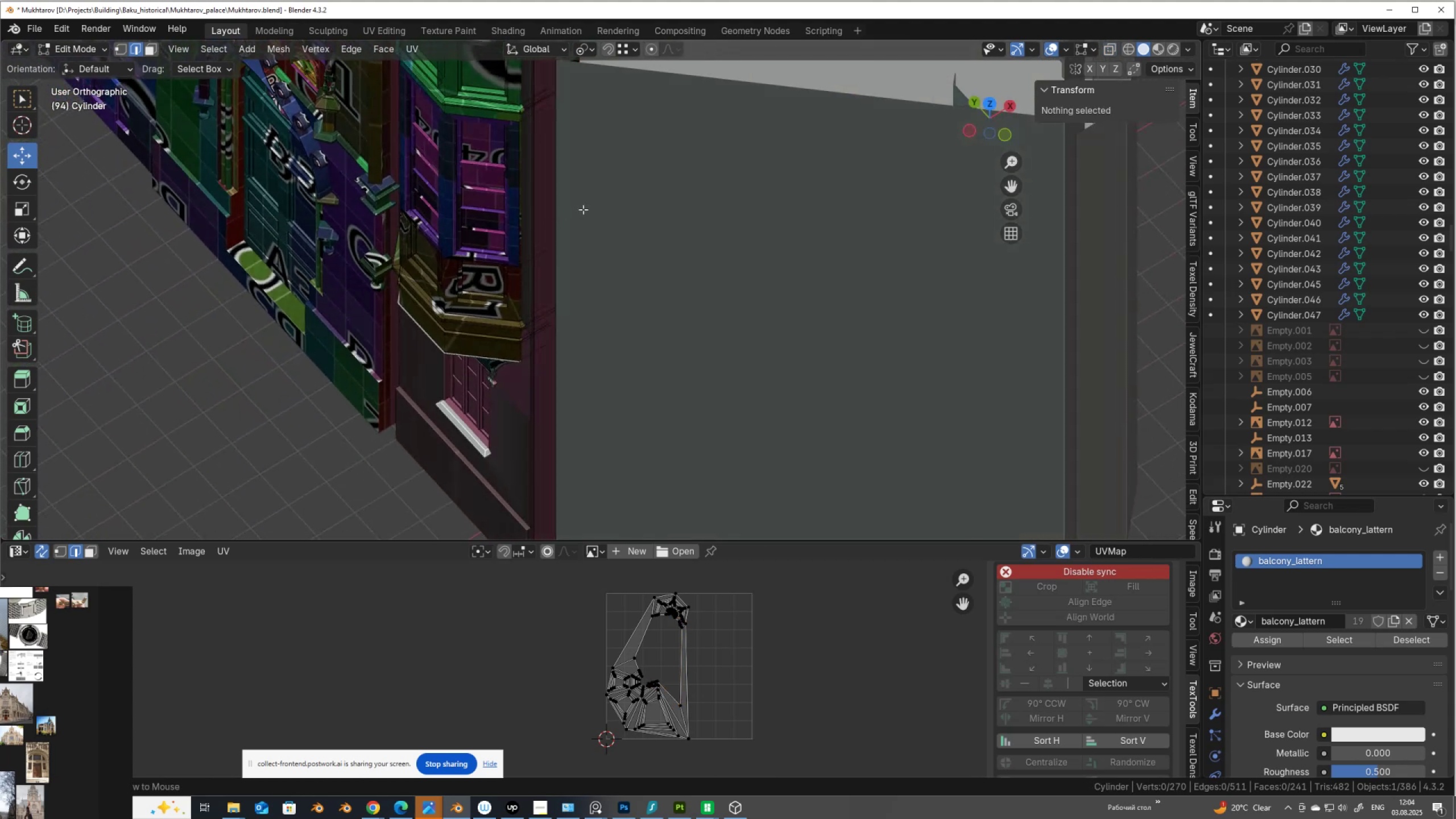 
key(Alt+Z)
 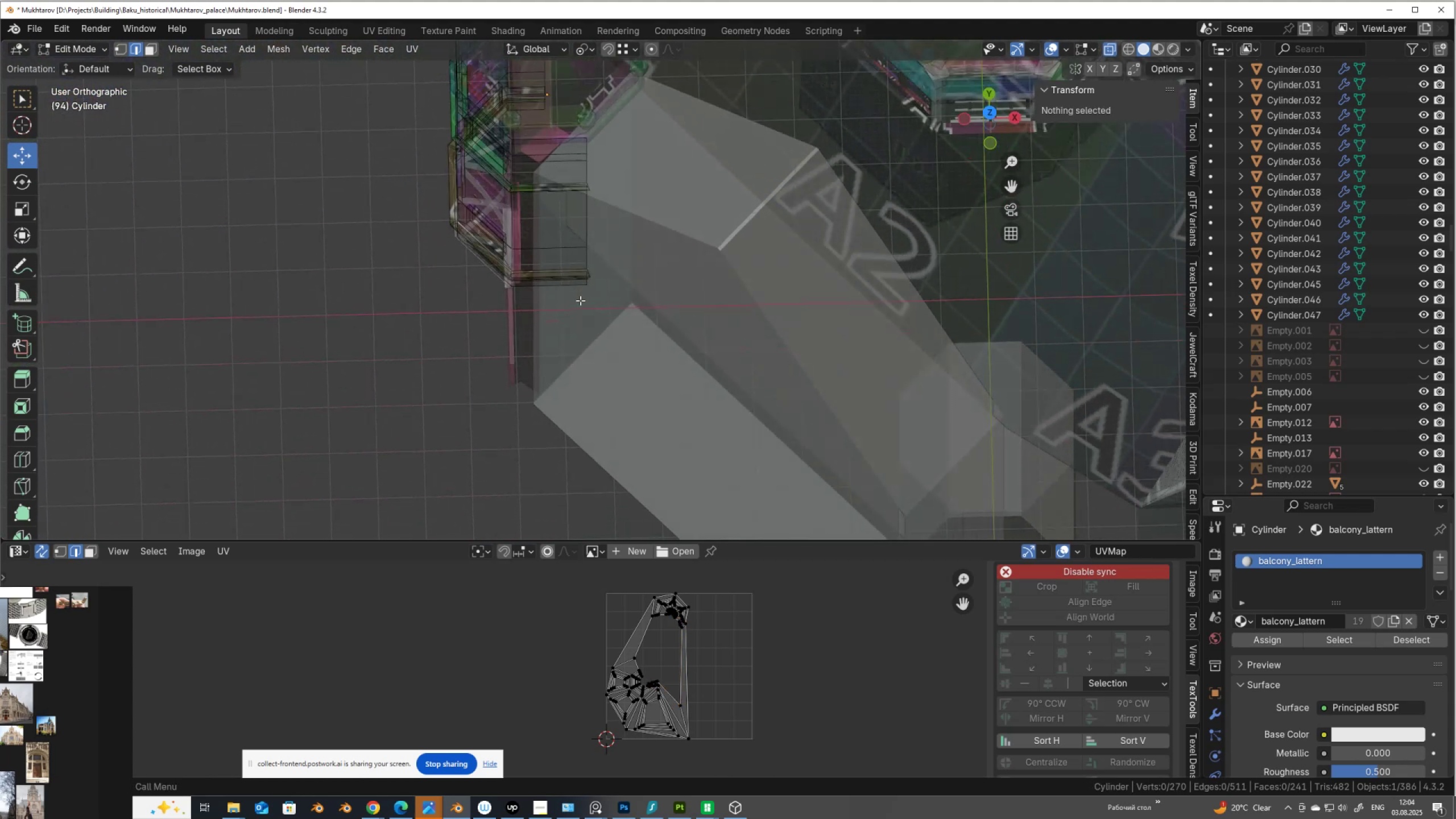 
key(Control+R)
 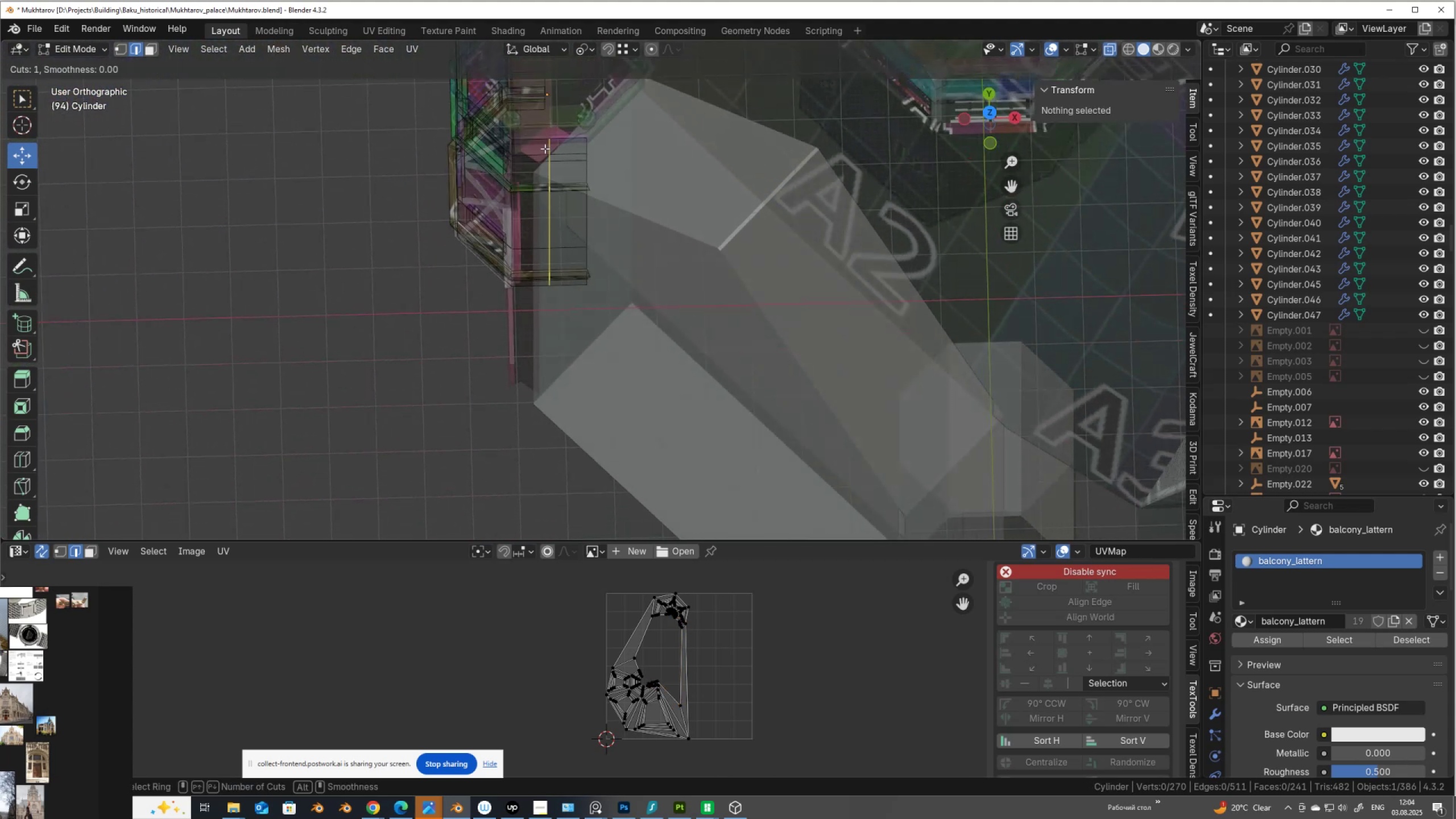 
left_click([545, 148])
 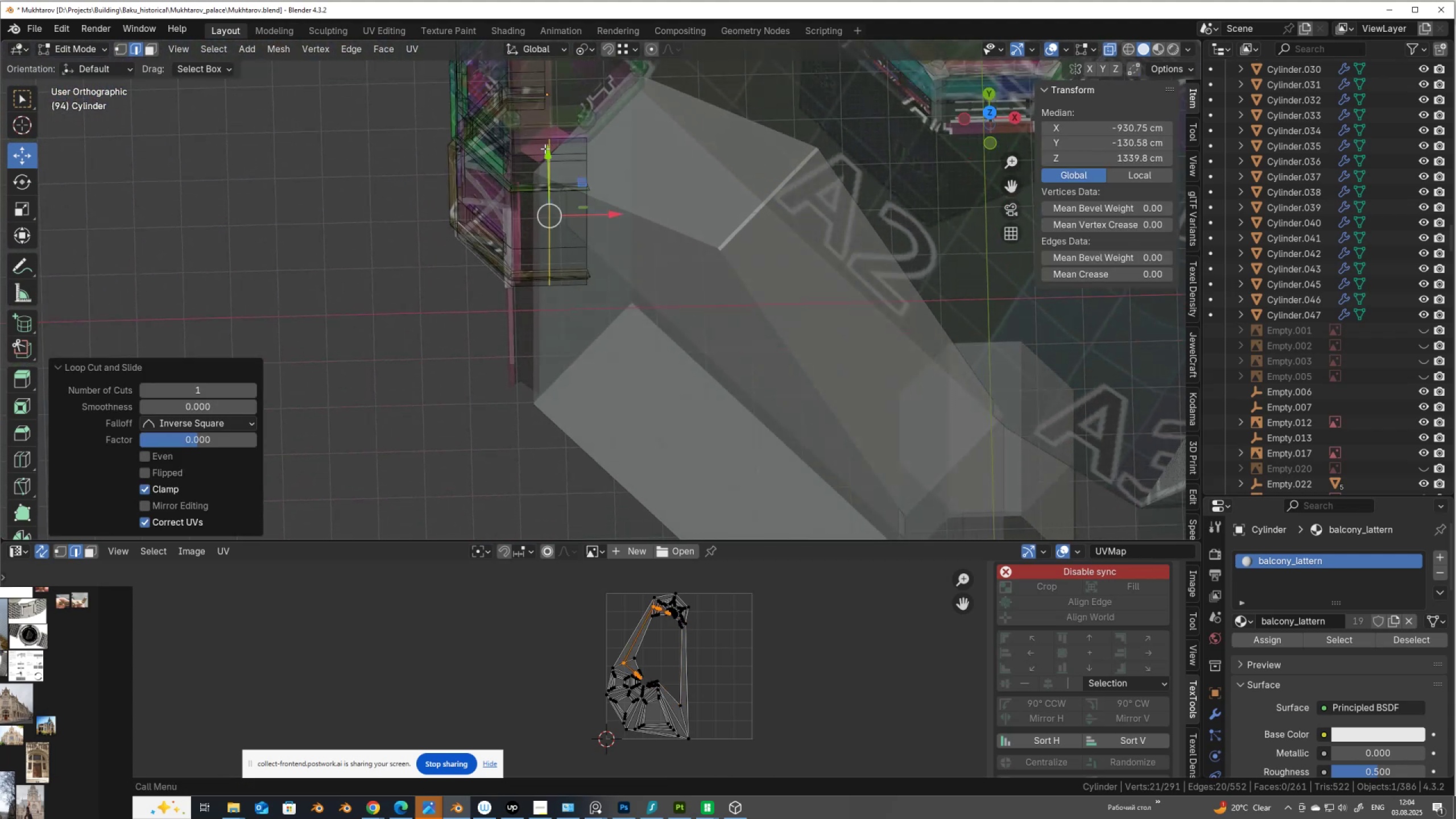 
right_click([545, 148])
 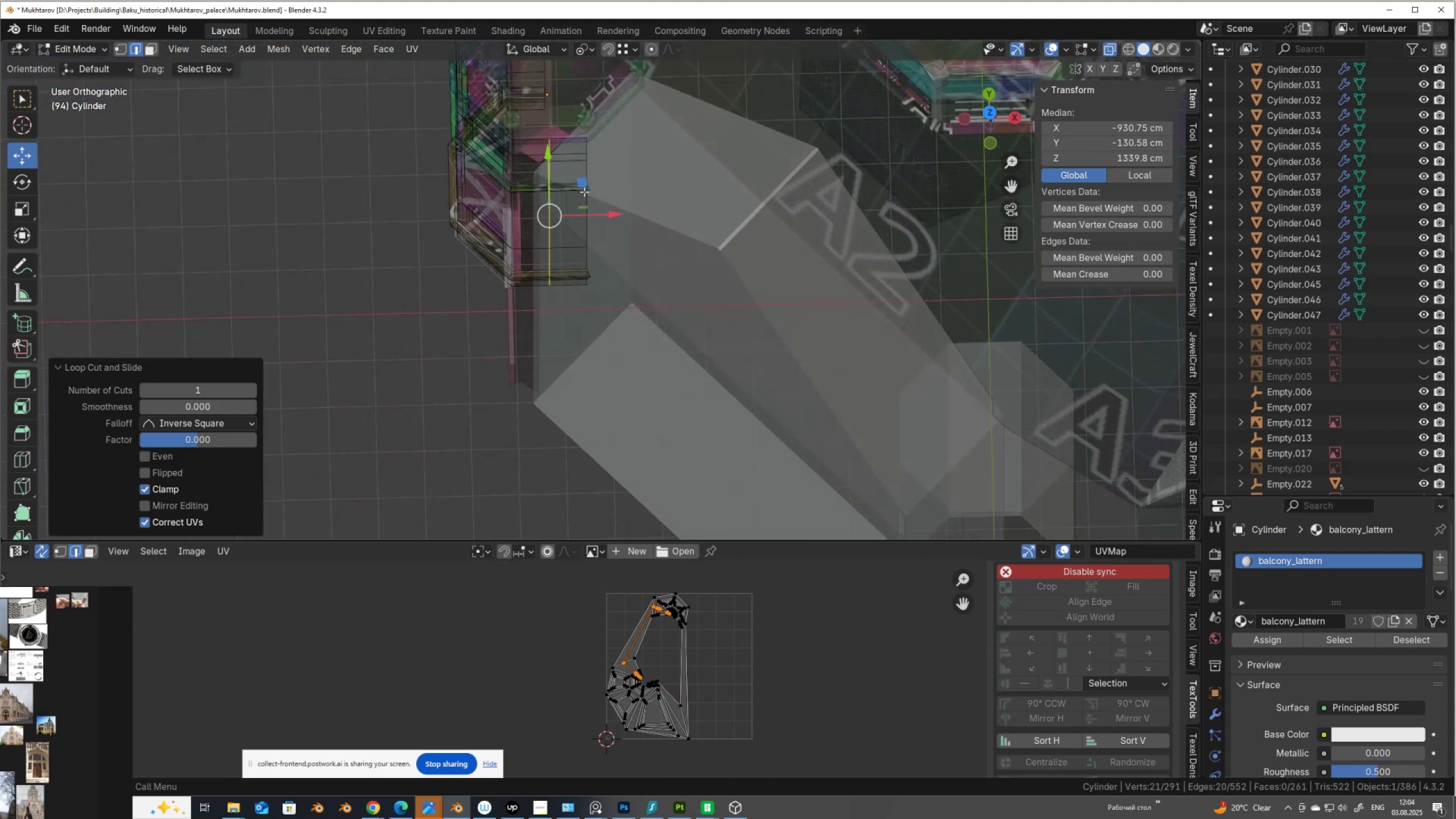 
left_click([584, 192])
 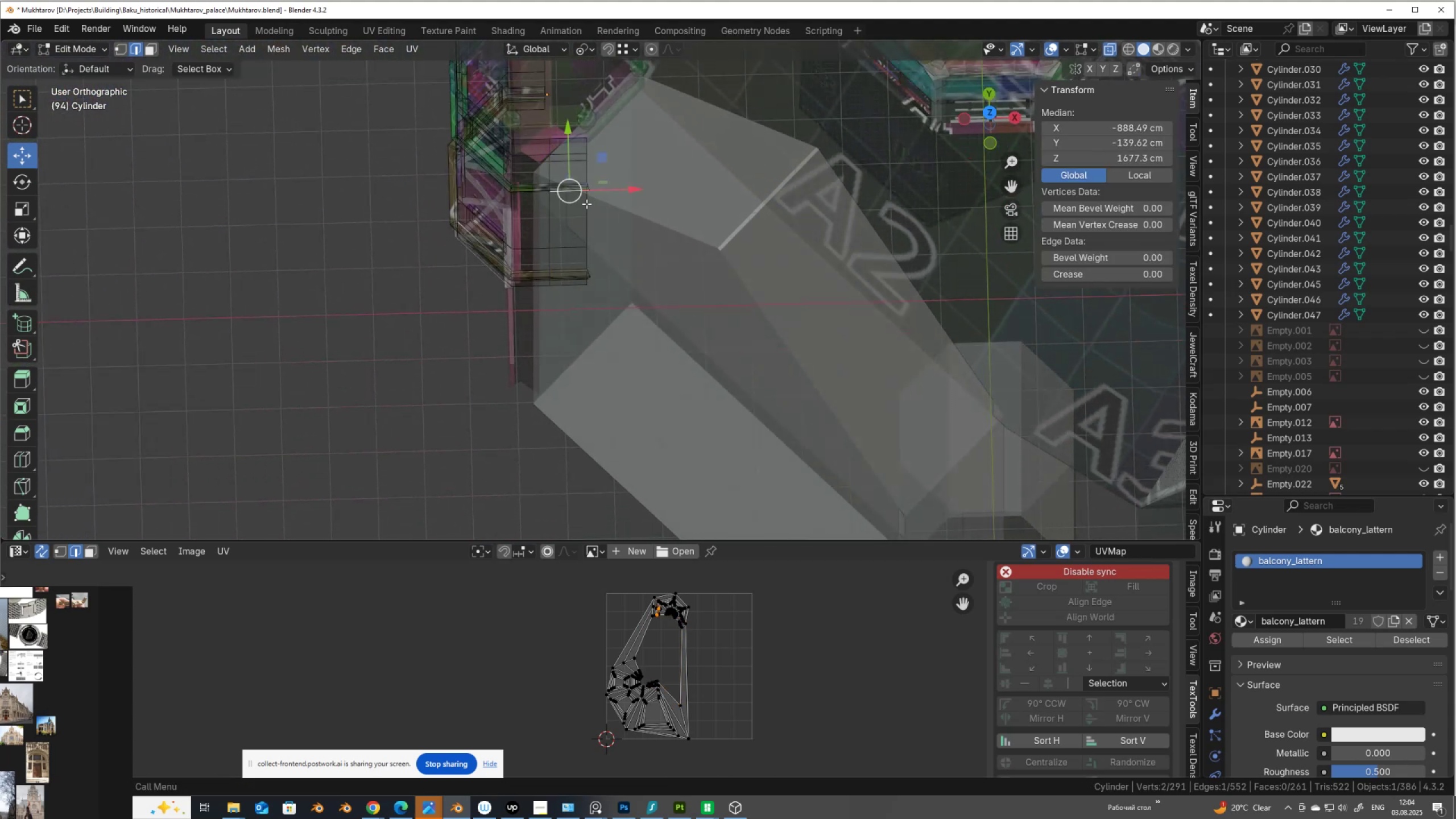 
key(Alt+AltLeft)
 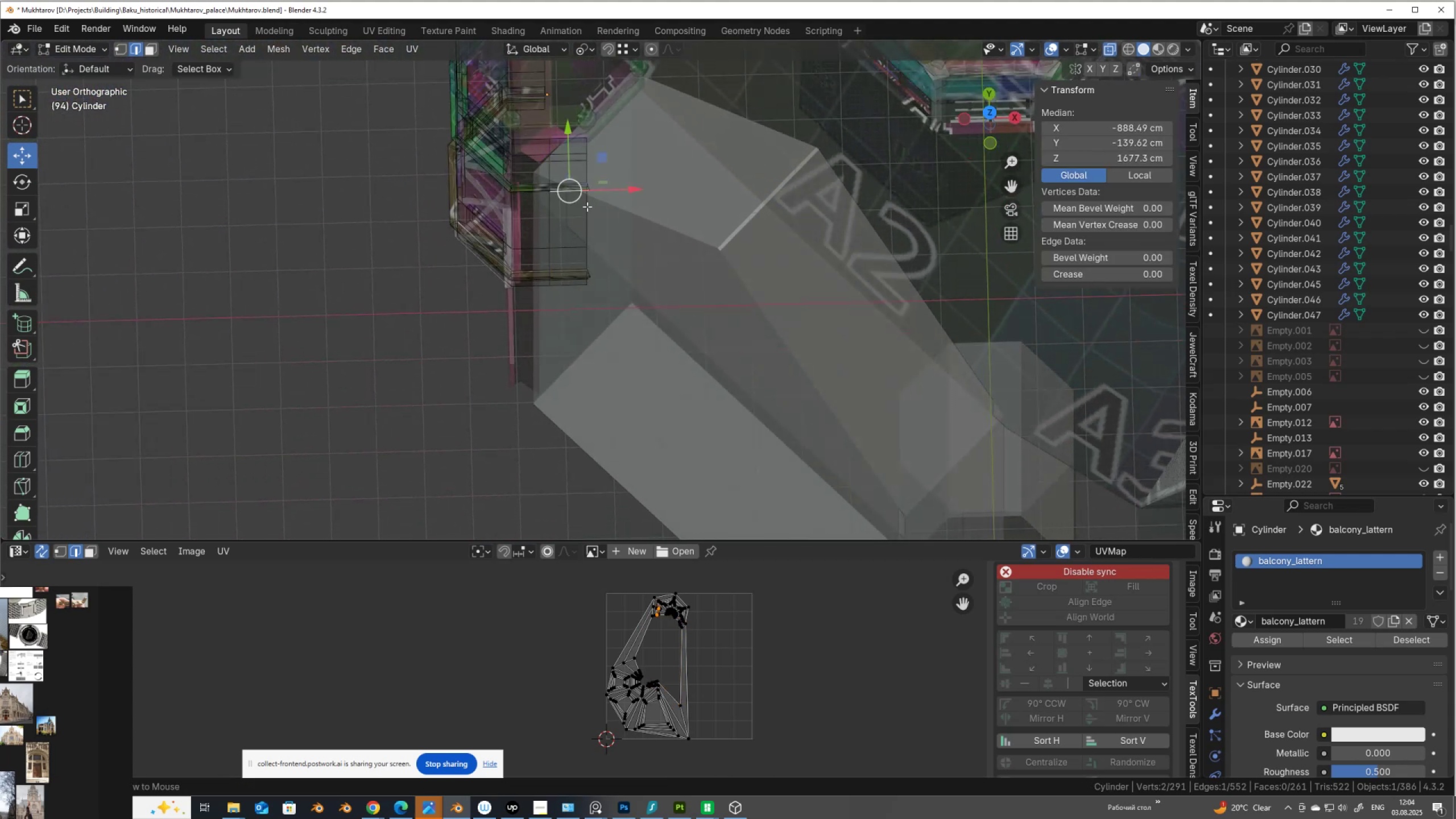 
left_click([587, 206])
 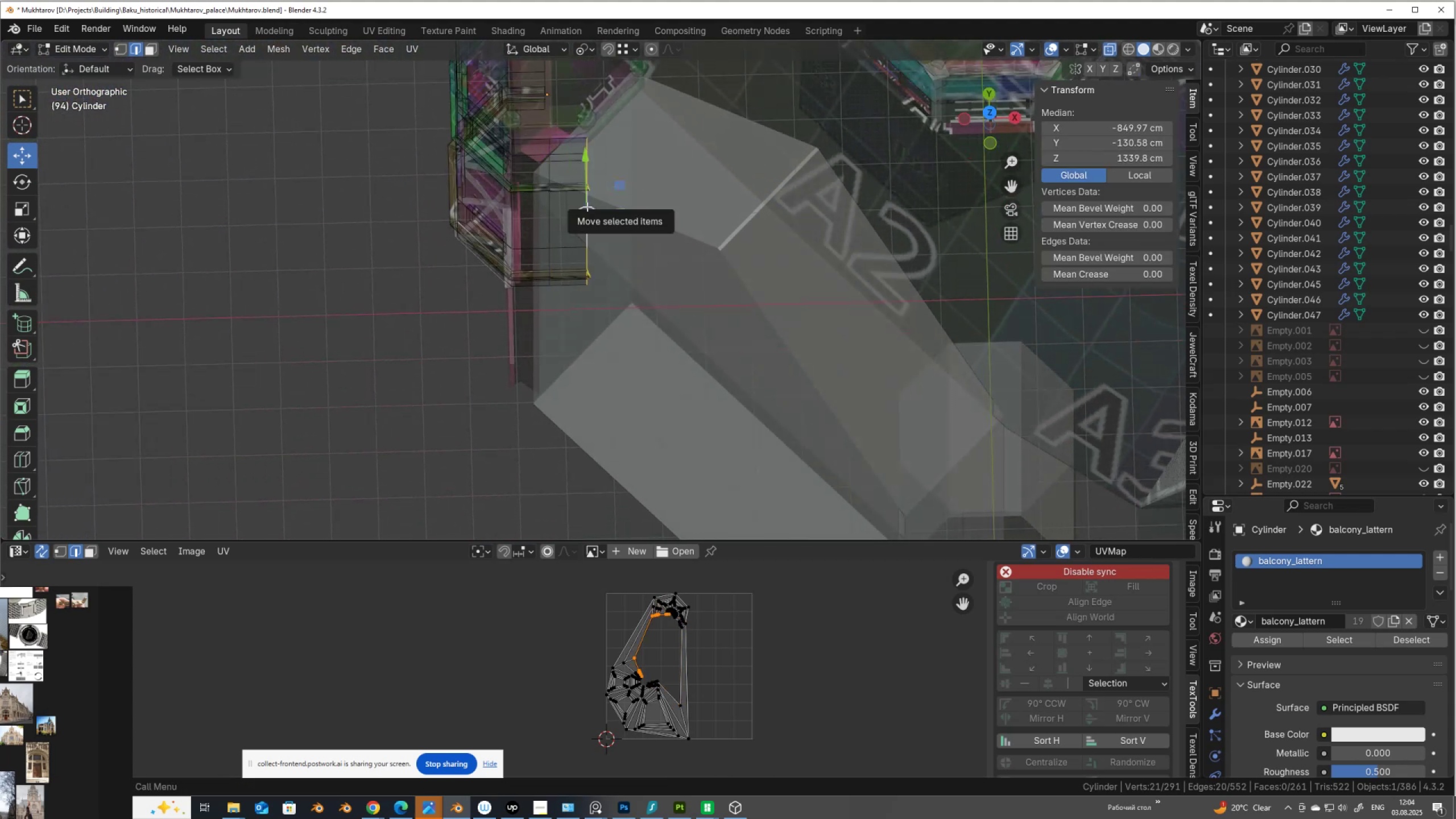 
key(X)
 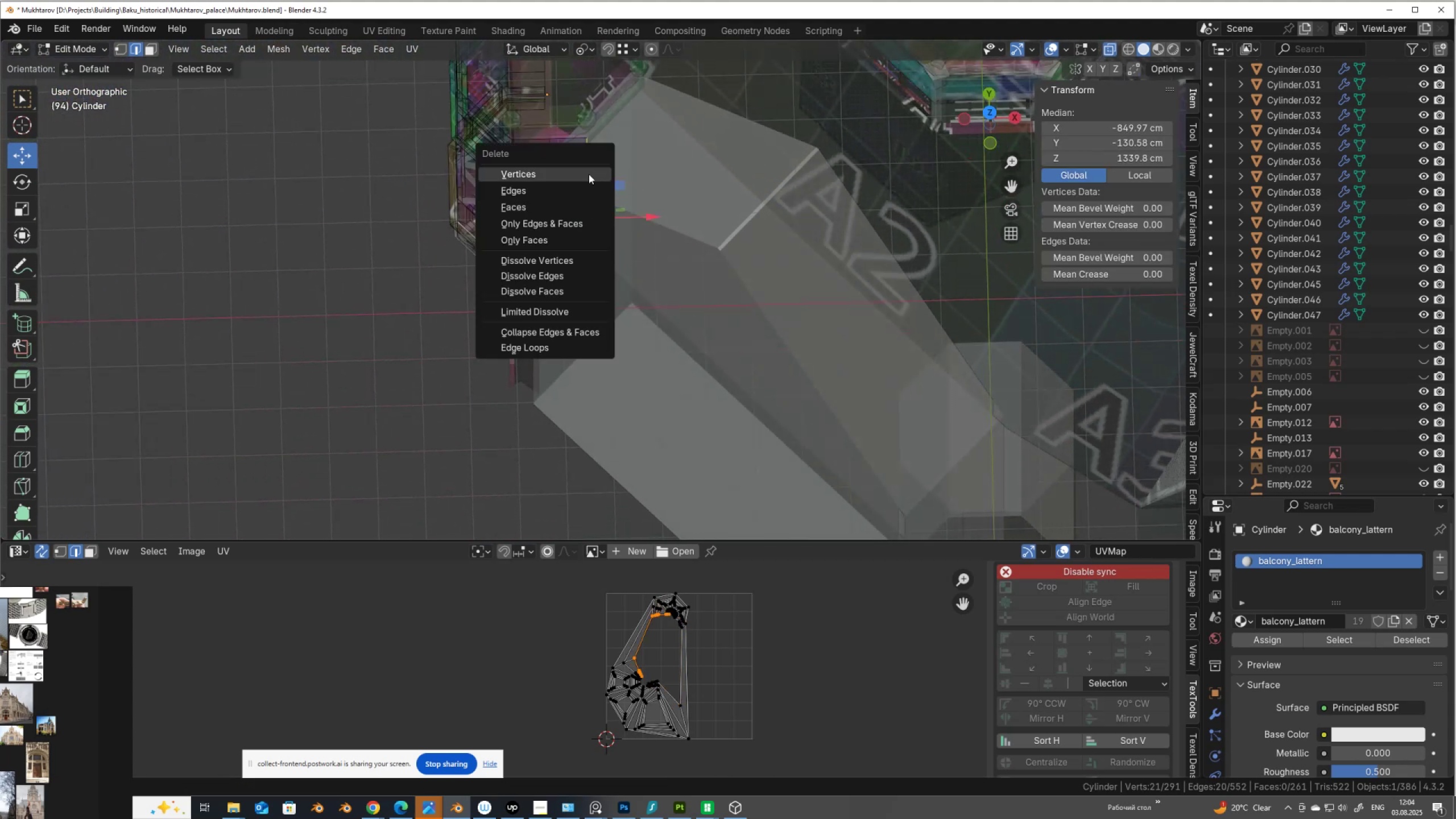 
left_click([589, 174])
 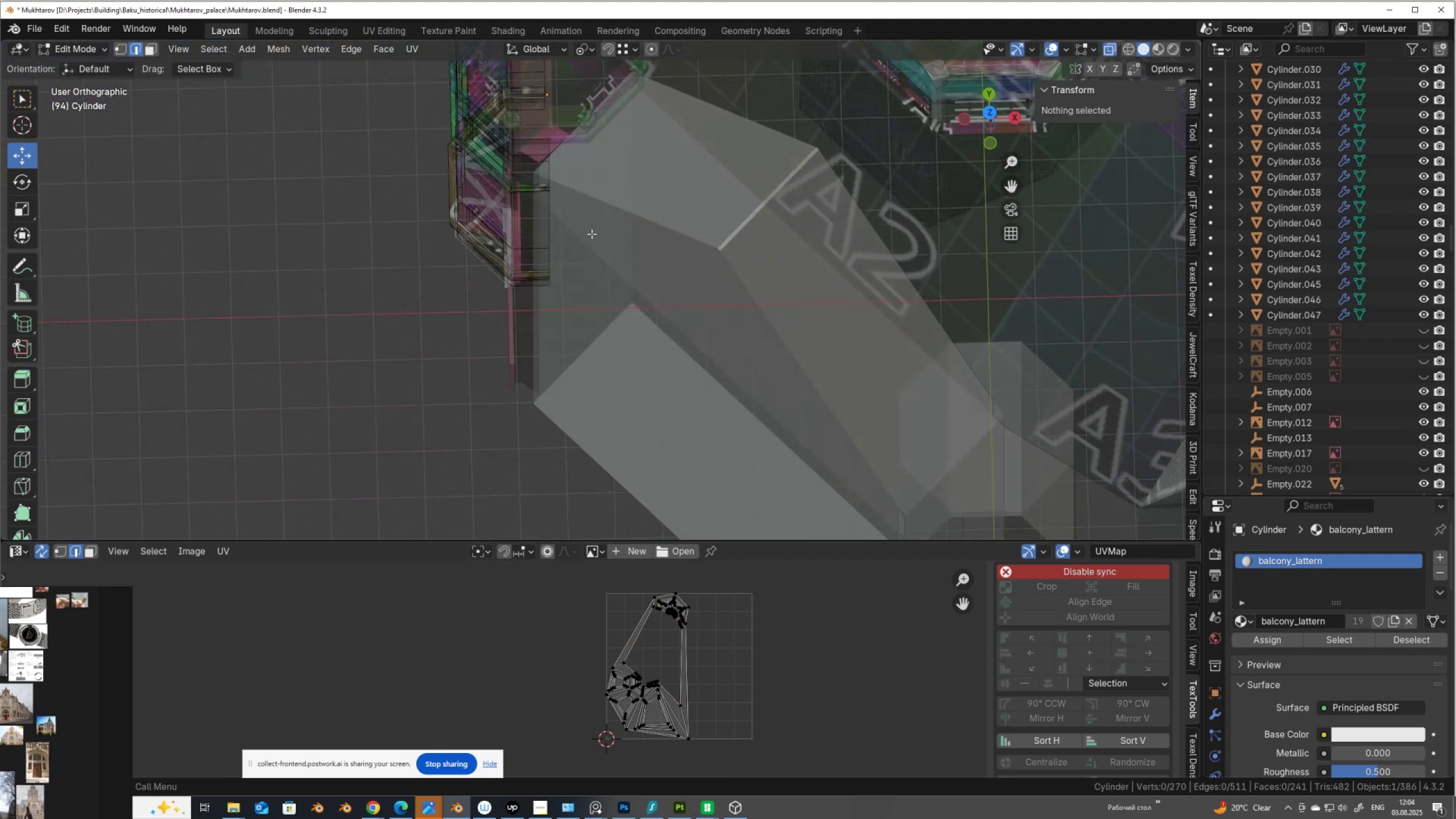 
key(Alt+AltLeft)
 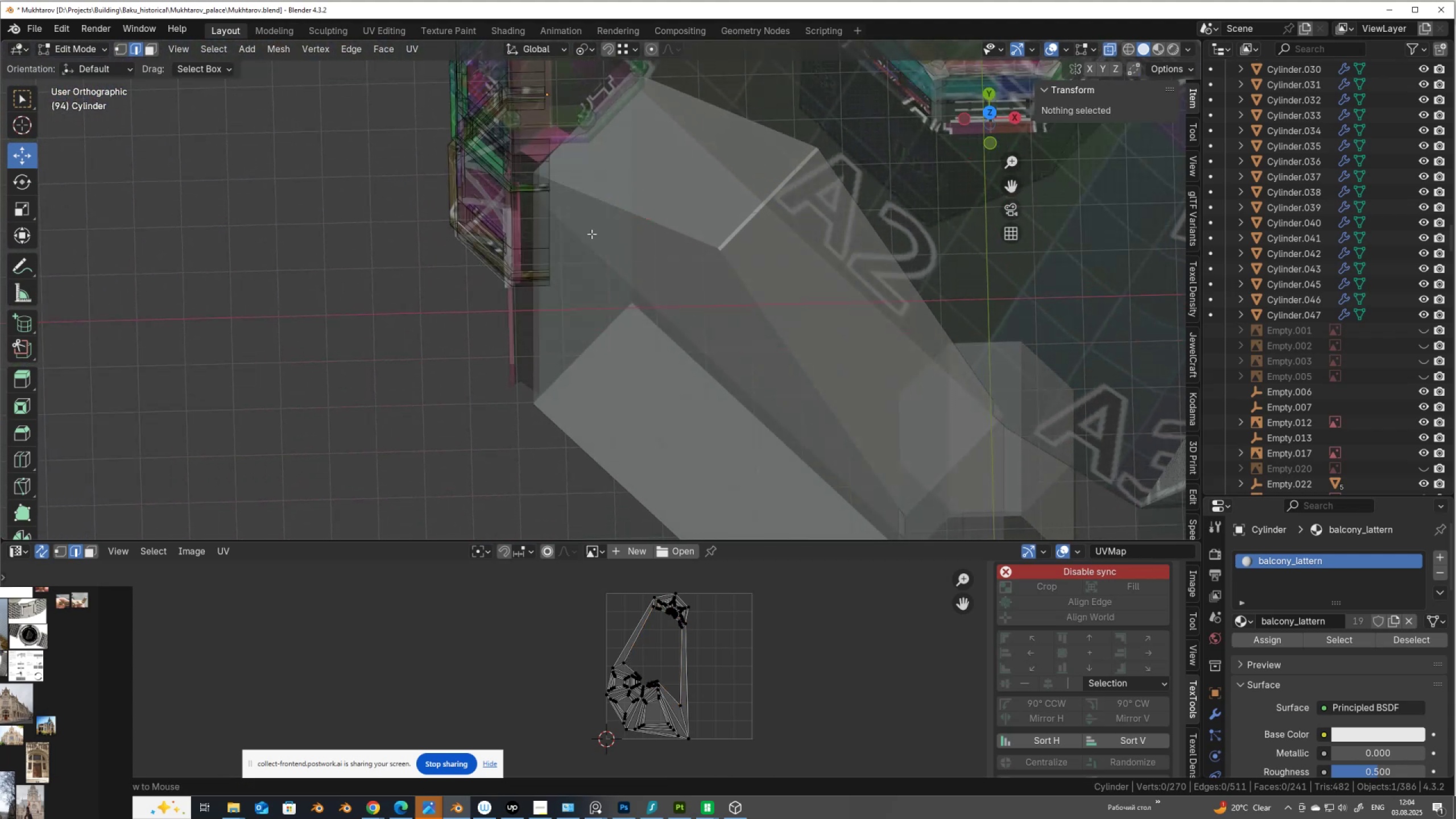 
key(Alt+Z)
 